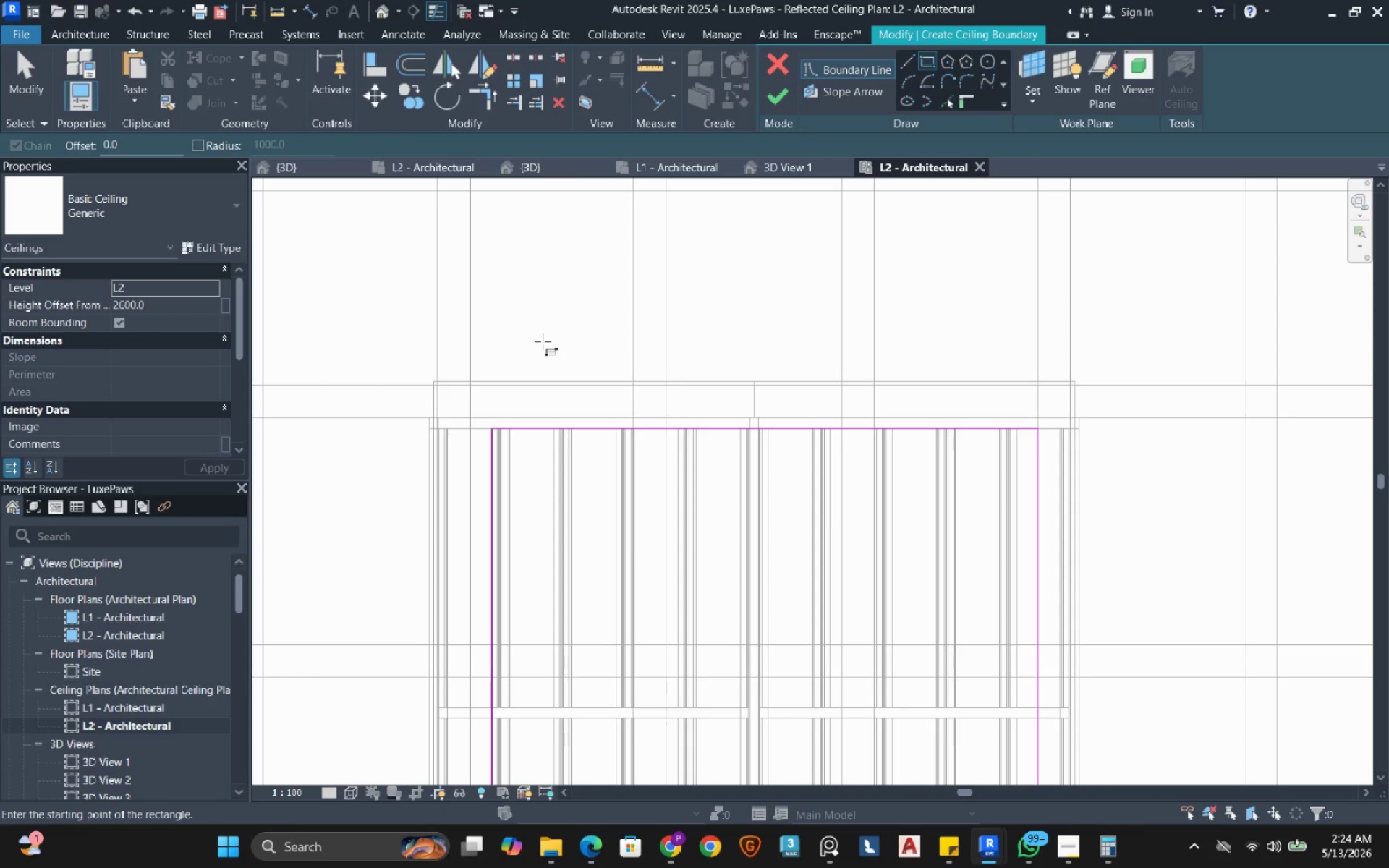 
key(Escape)
 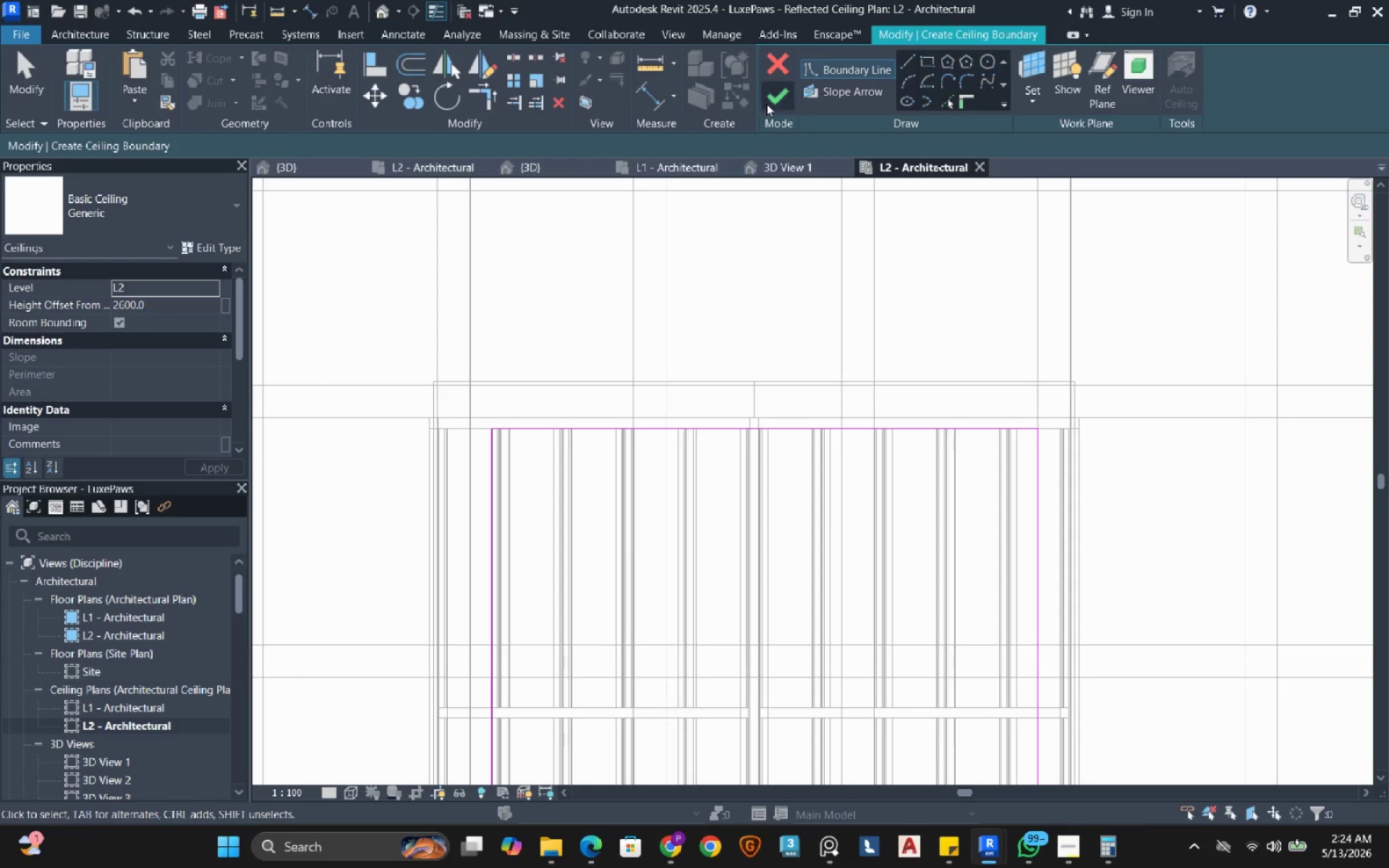 
left_click([779, 95])
 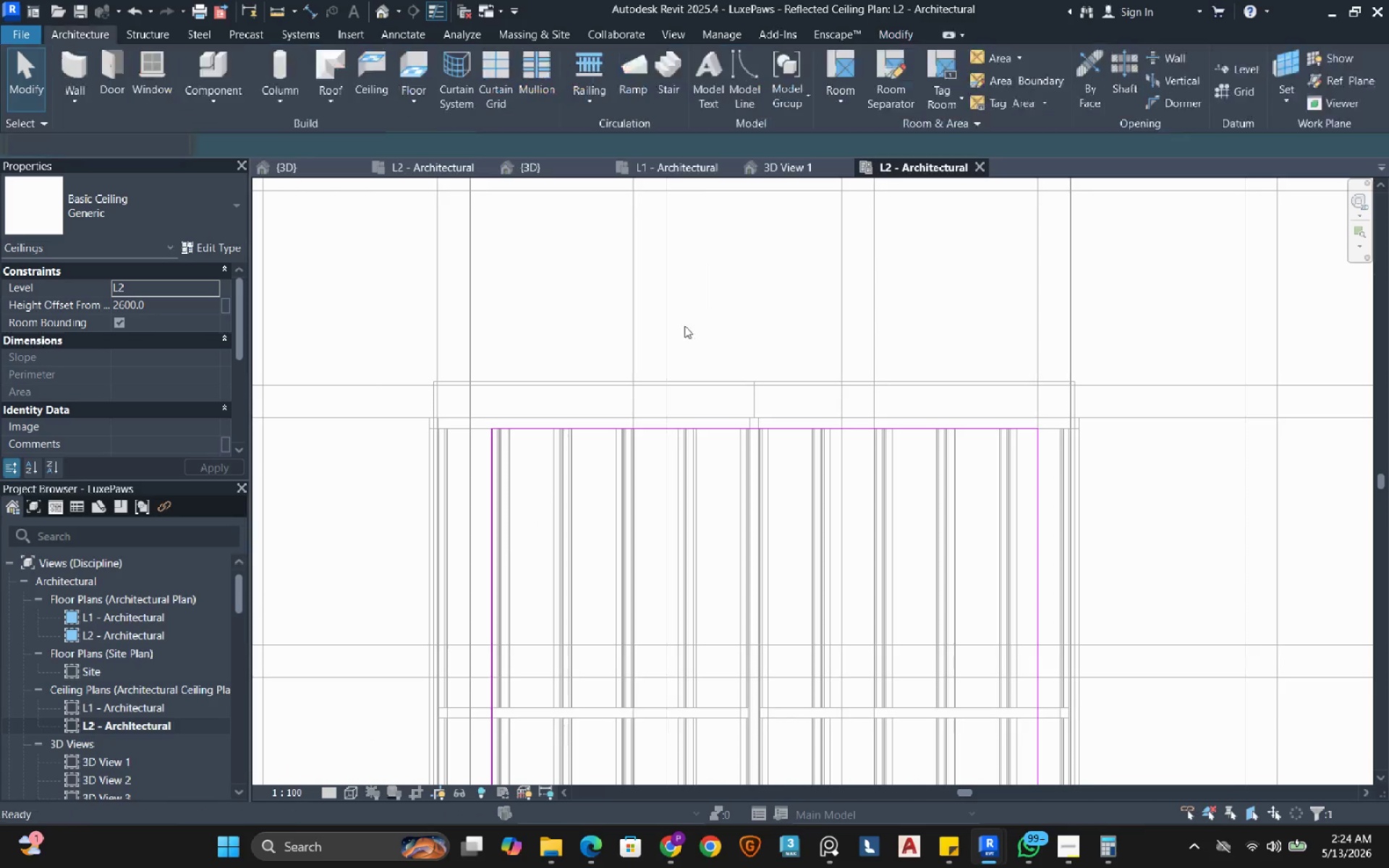 
mouse_move([692, 341])
 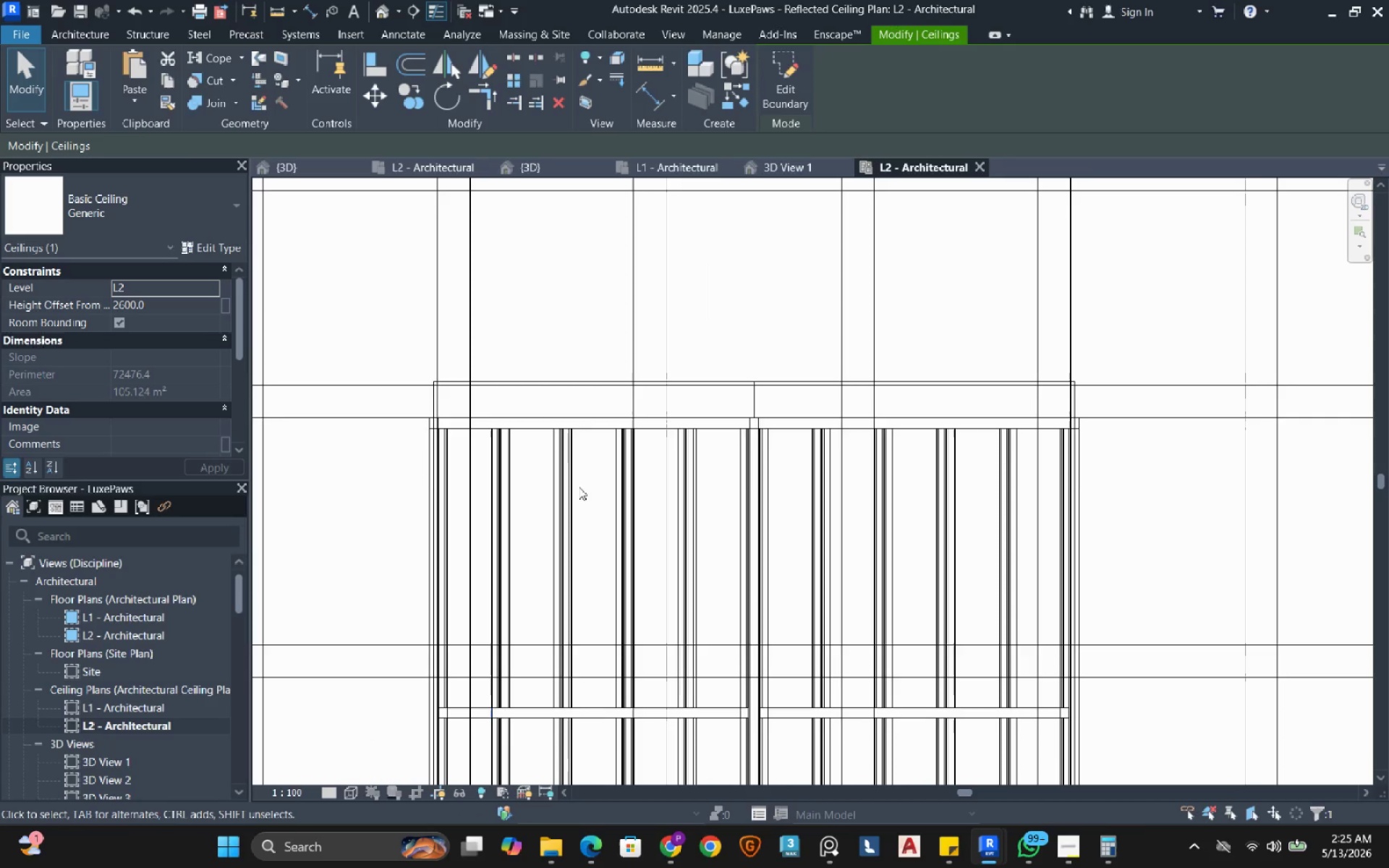 
left_click([414, 11])
 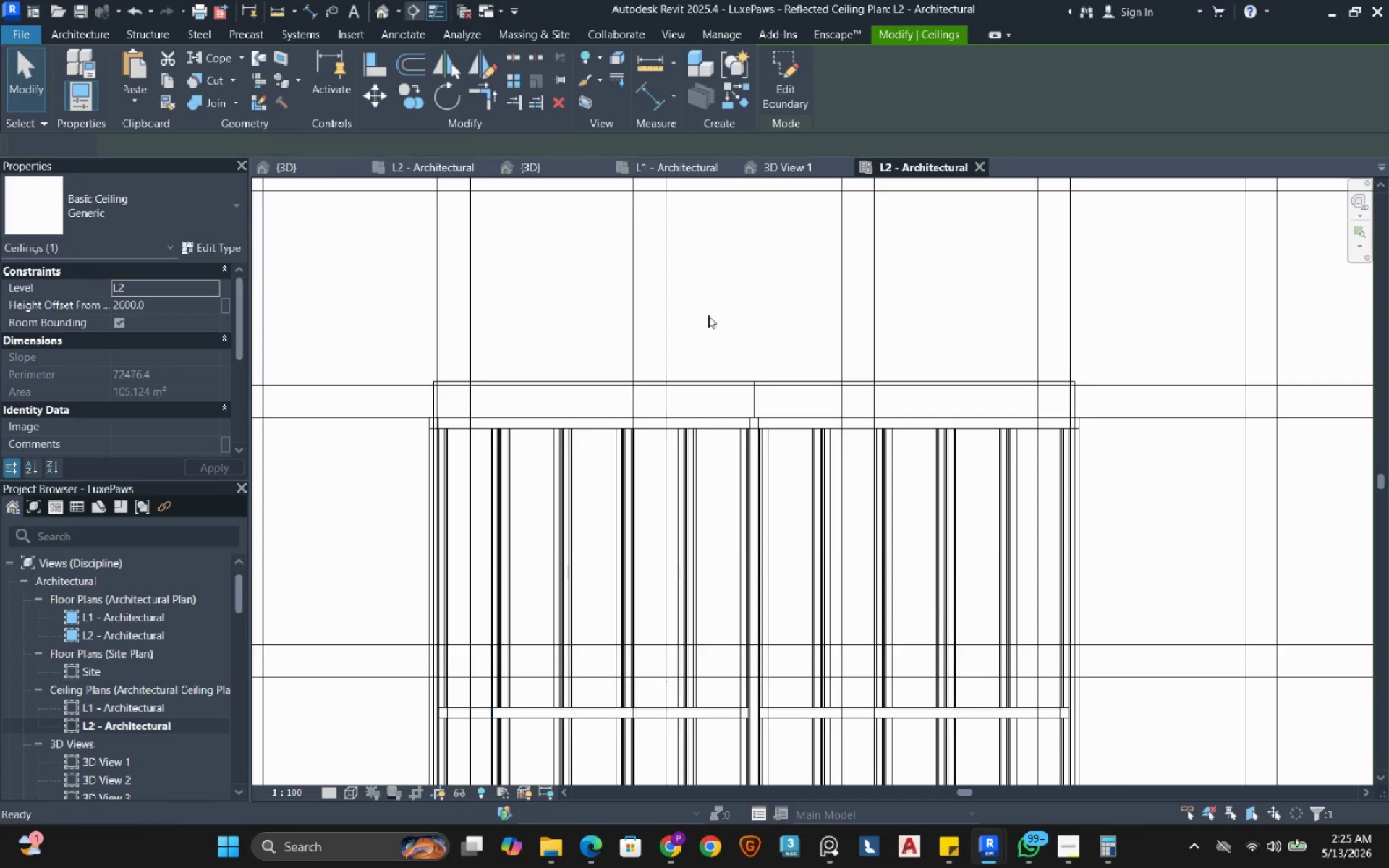 
scroll: coordinate [702, 483], scroll_direction: down, amount: 12.0
 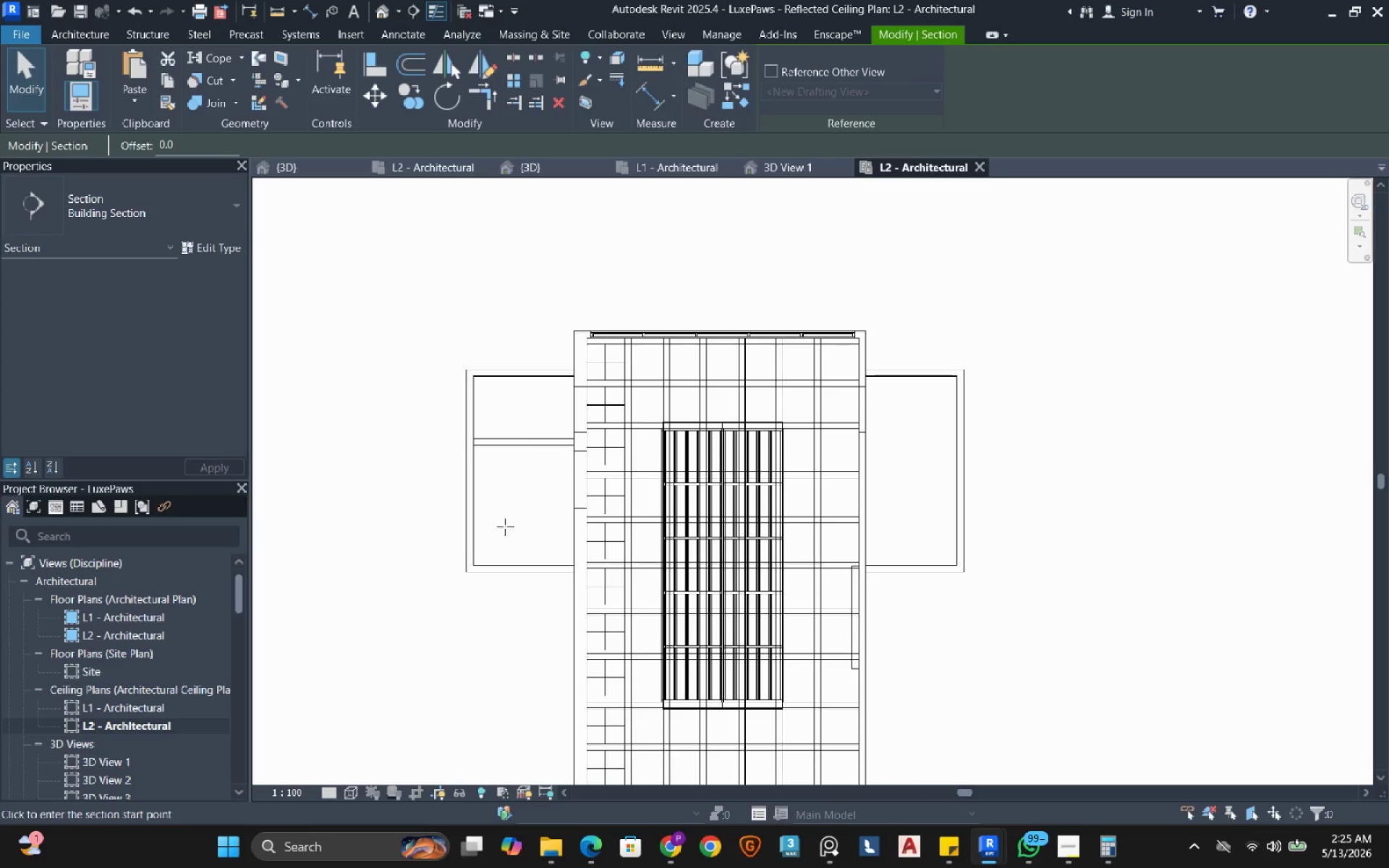 
left_click([505, 527])
 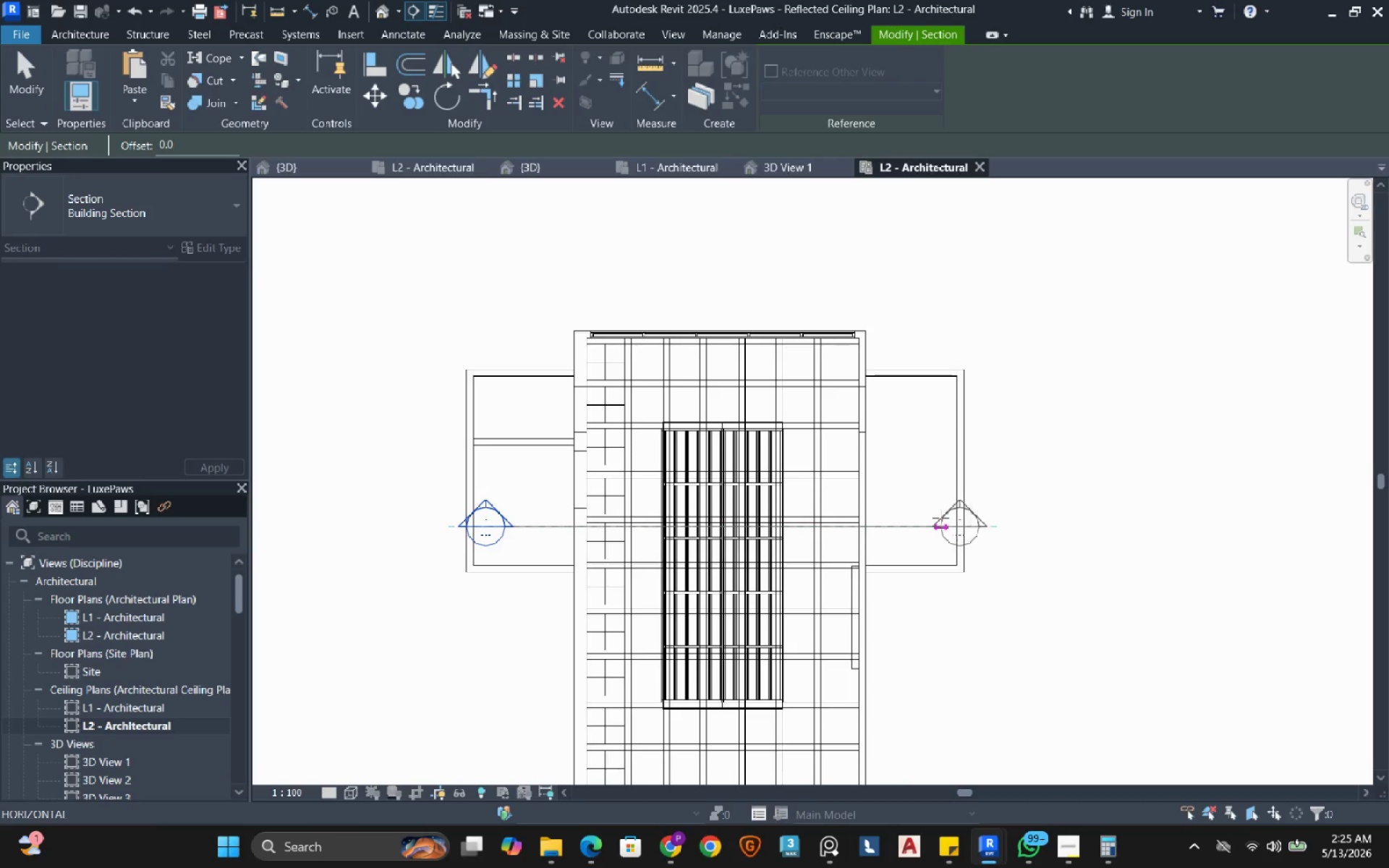 
left_click([940, 518])
 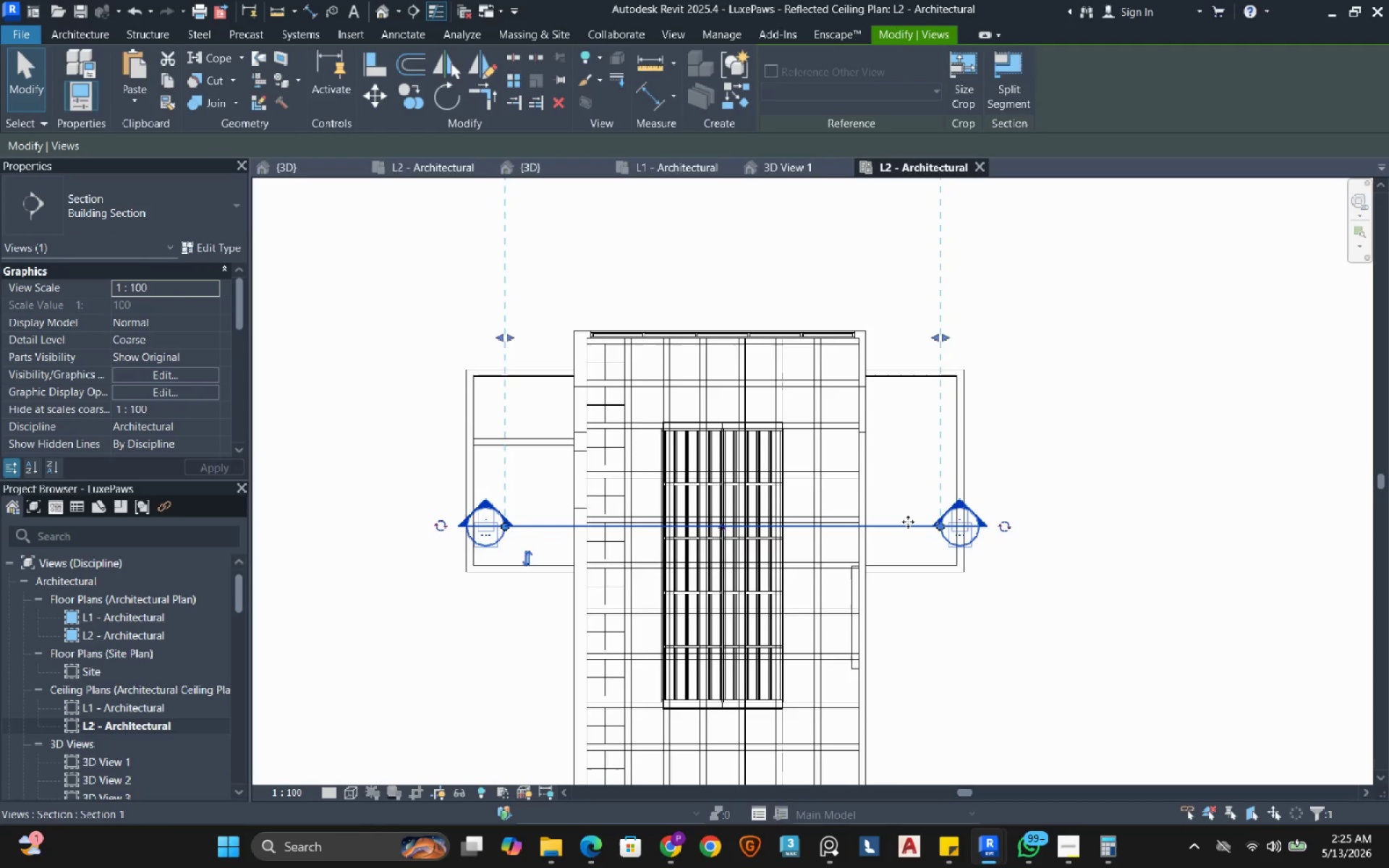 
right_click([908, 522])
 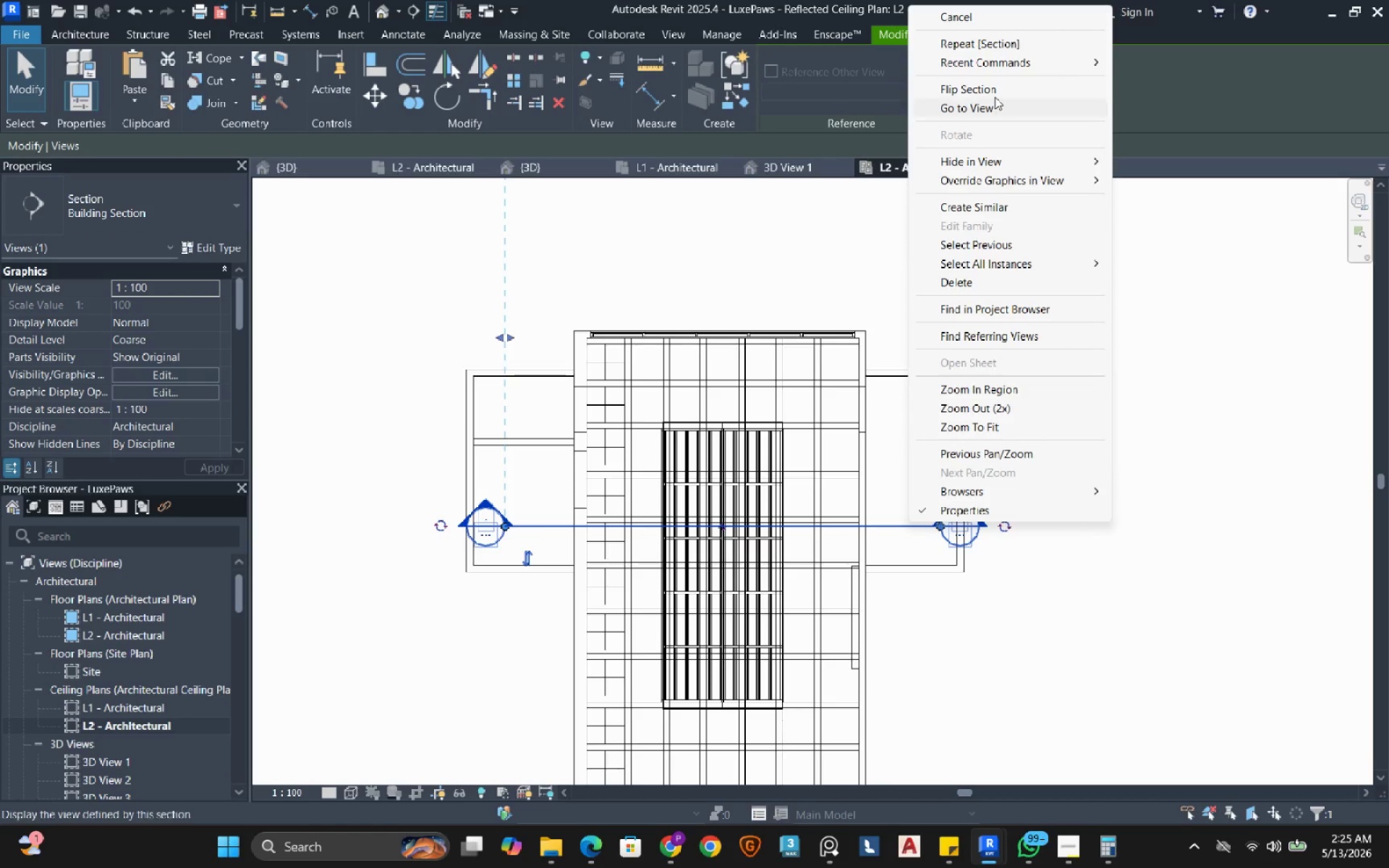 
left_click([998, 106])
 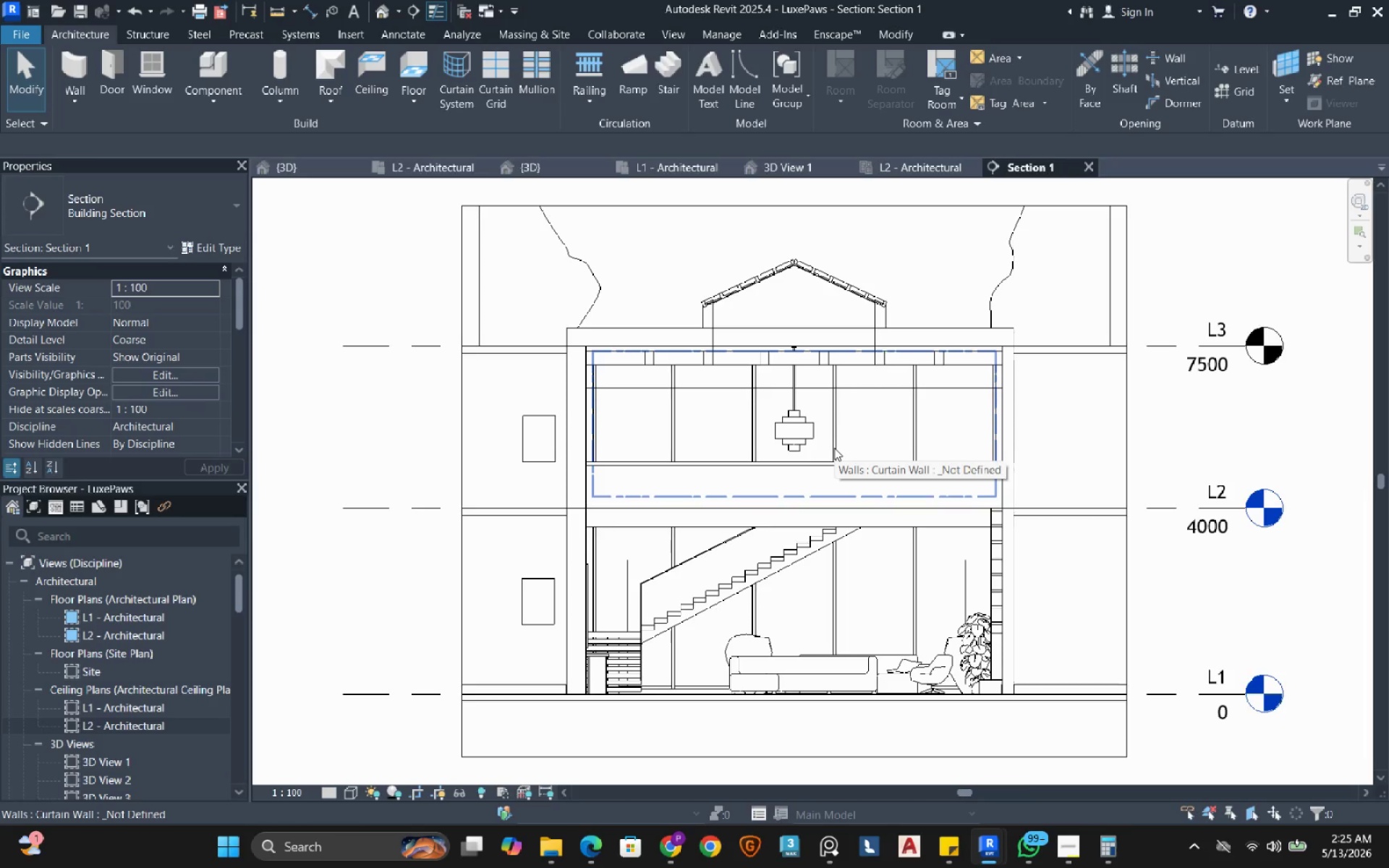 
wait(20.26)
 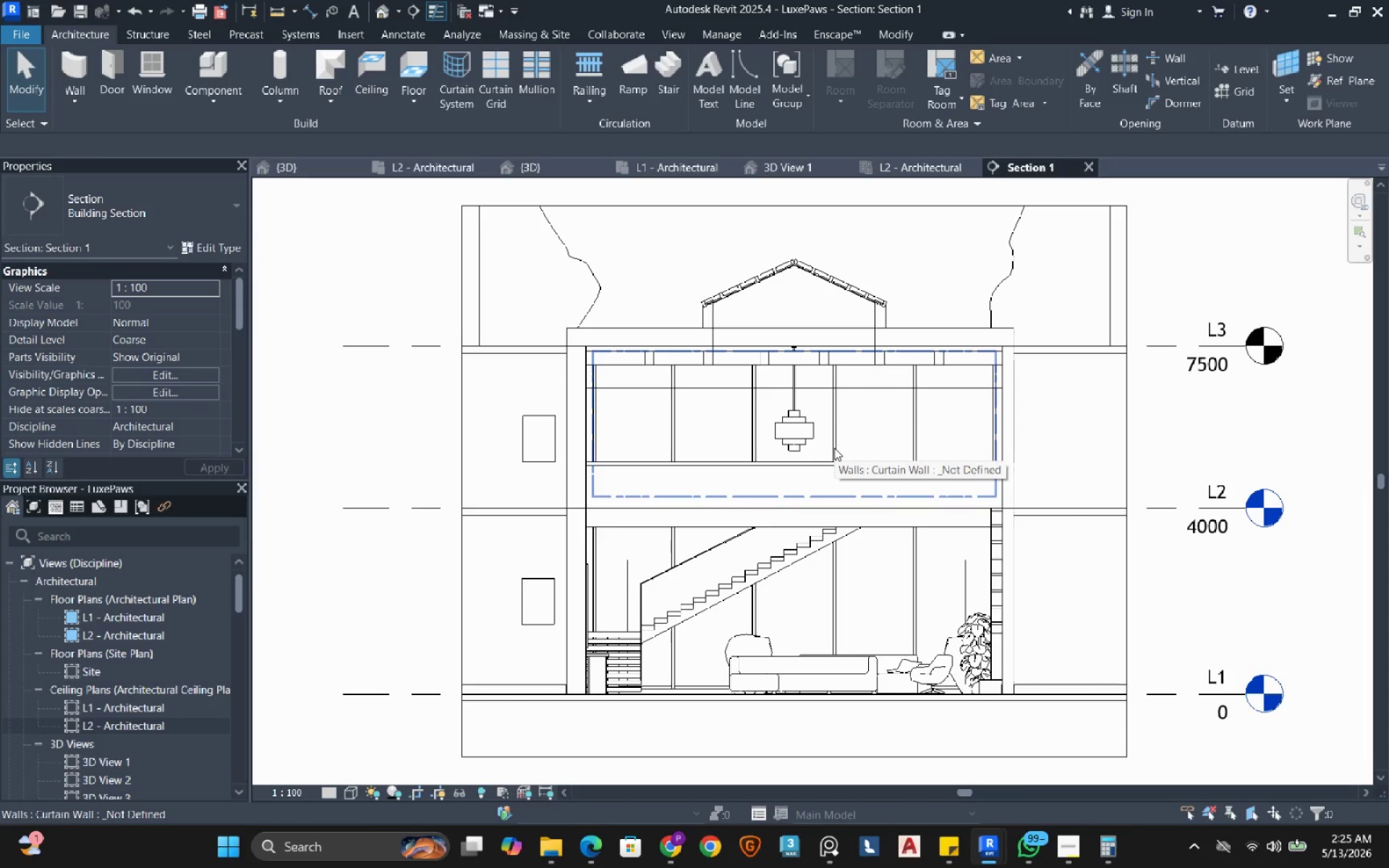 
left_click([919, 386])
 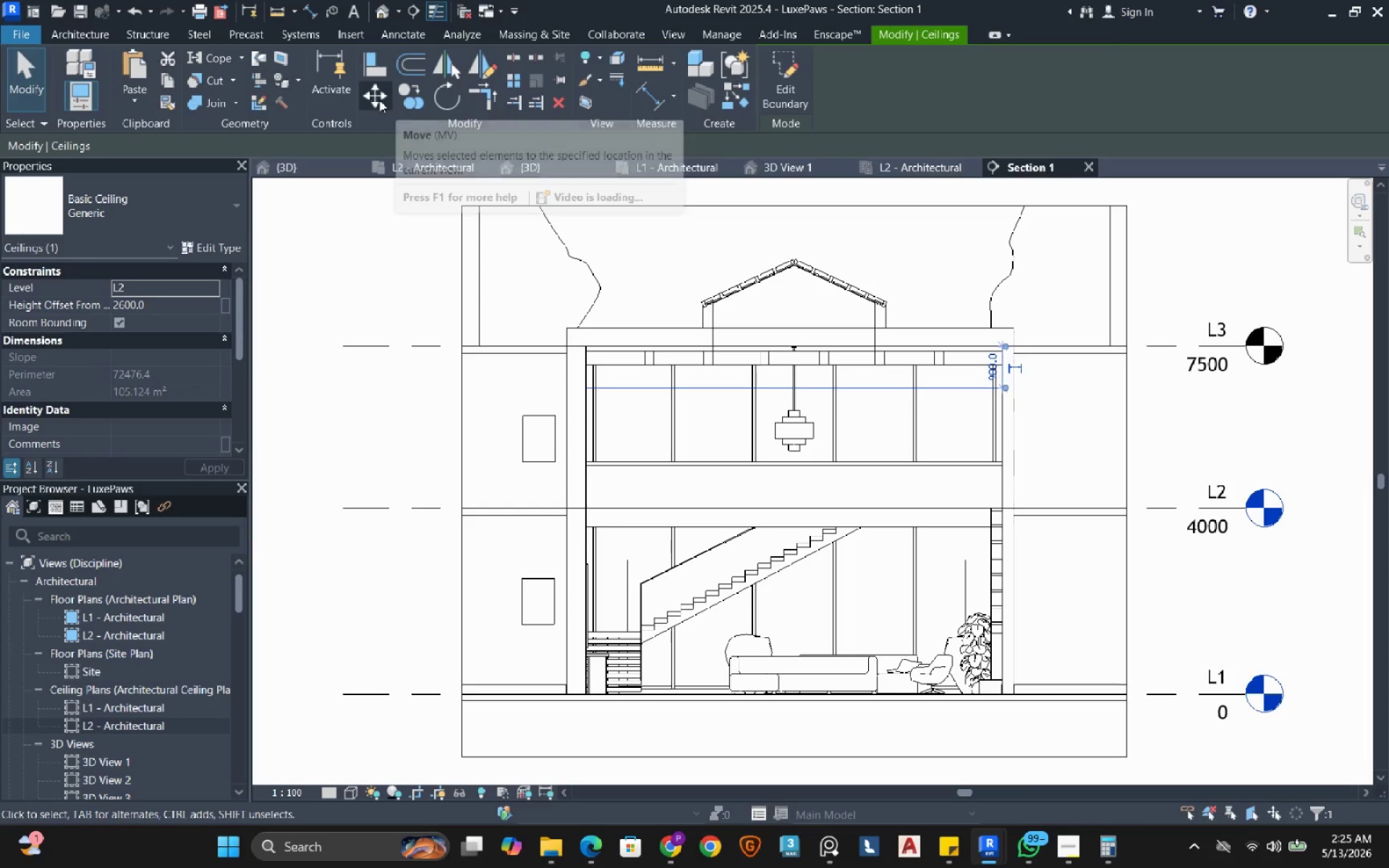 
left_click([376, 100])
 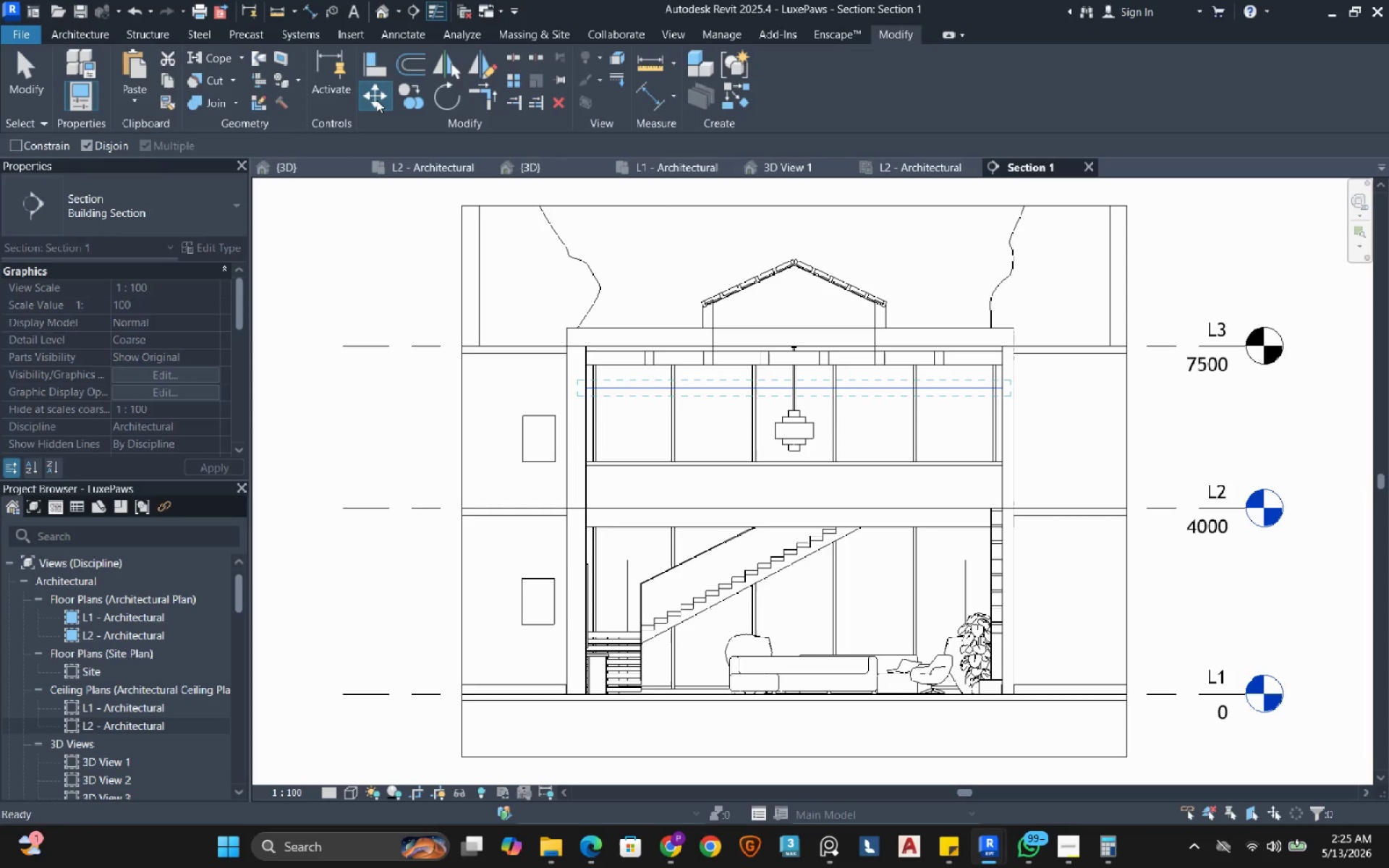 
wait(14.58)
 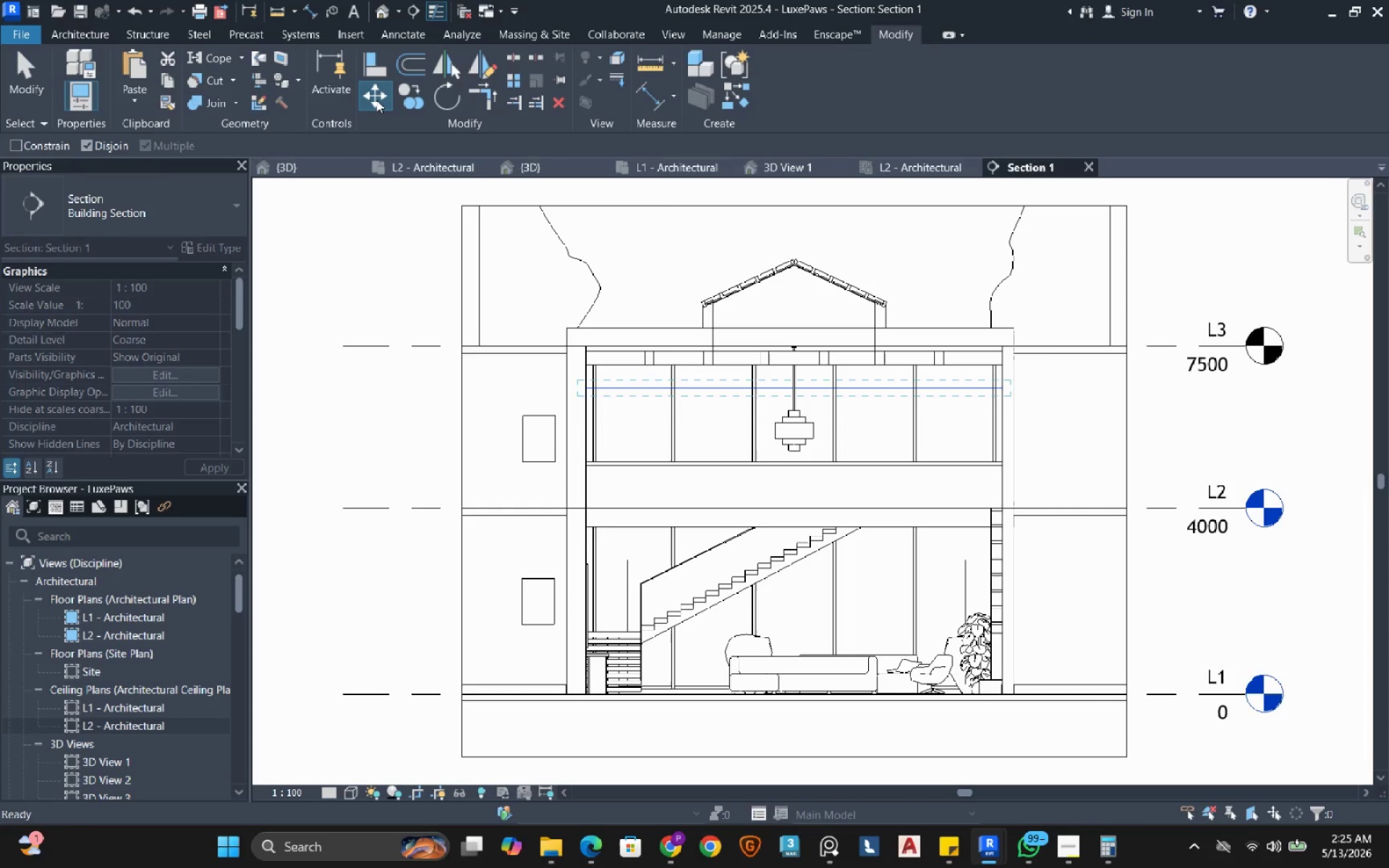 
scroll: coordinate [637, 339], scroll_direction: up, amount: 9.0
 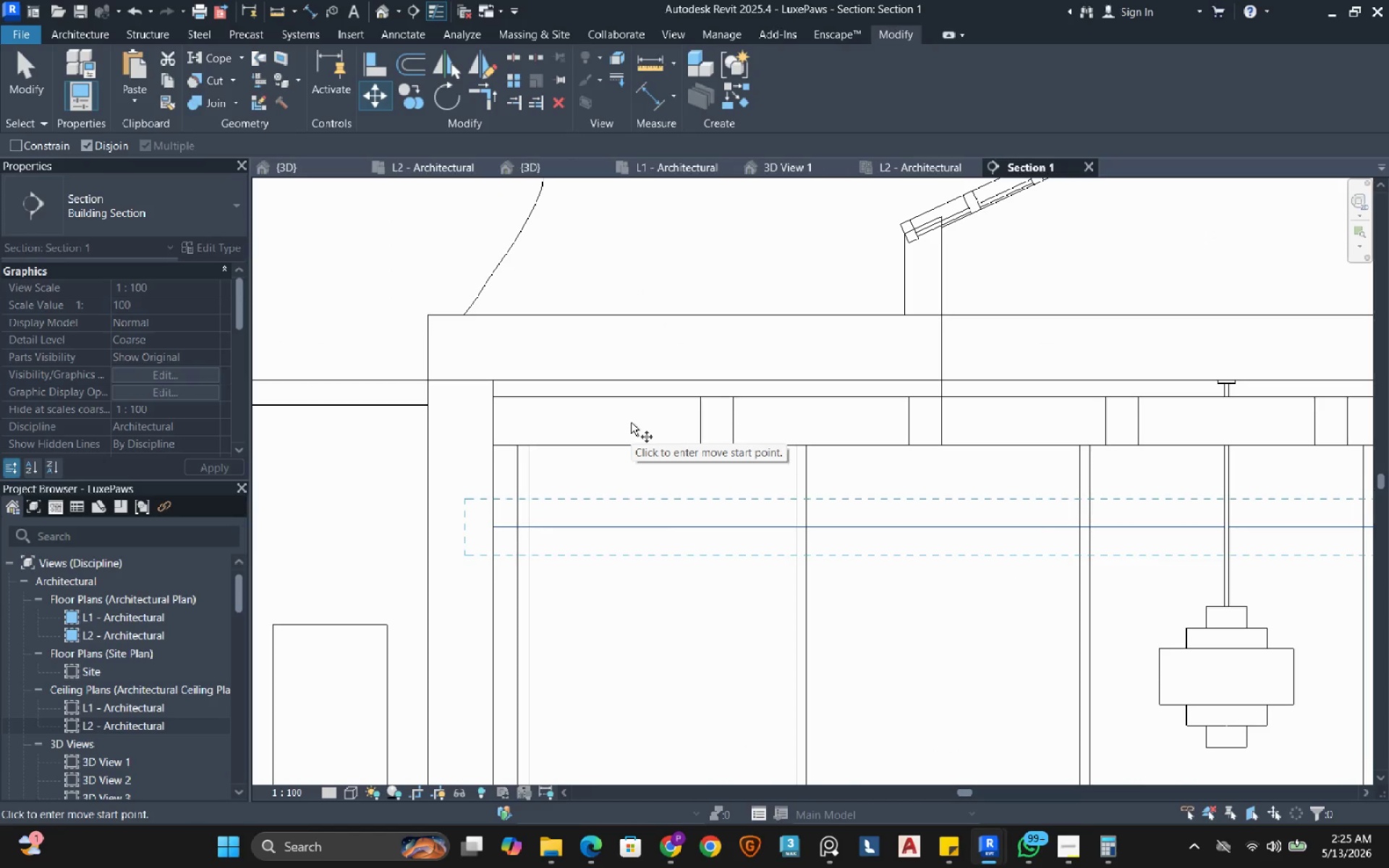 
wait(6.89)
 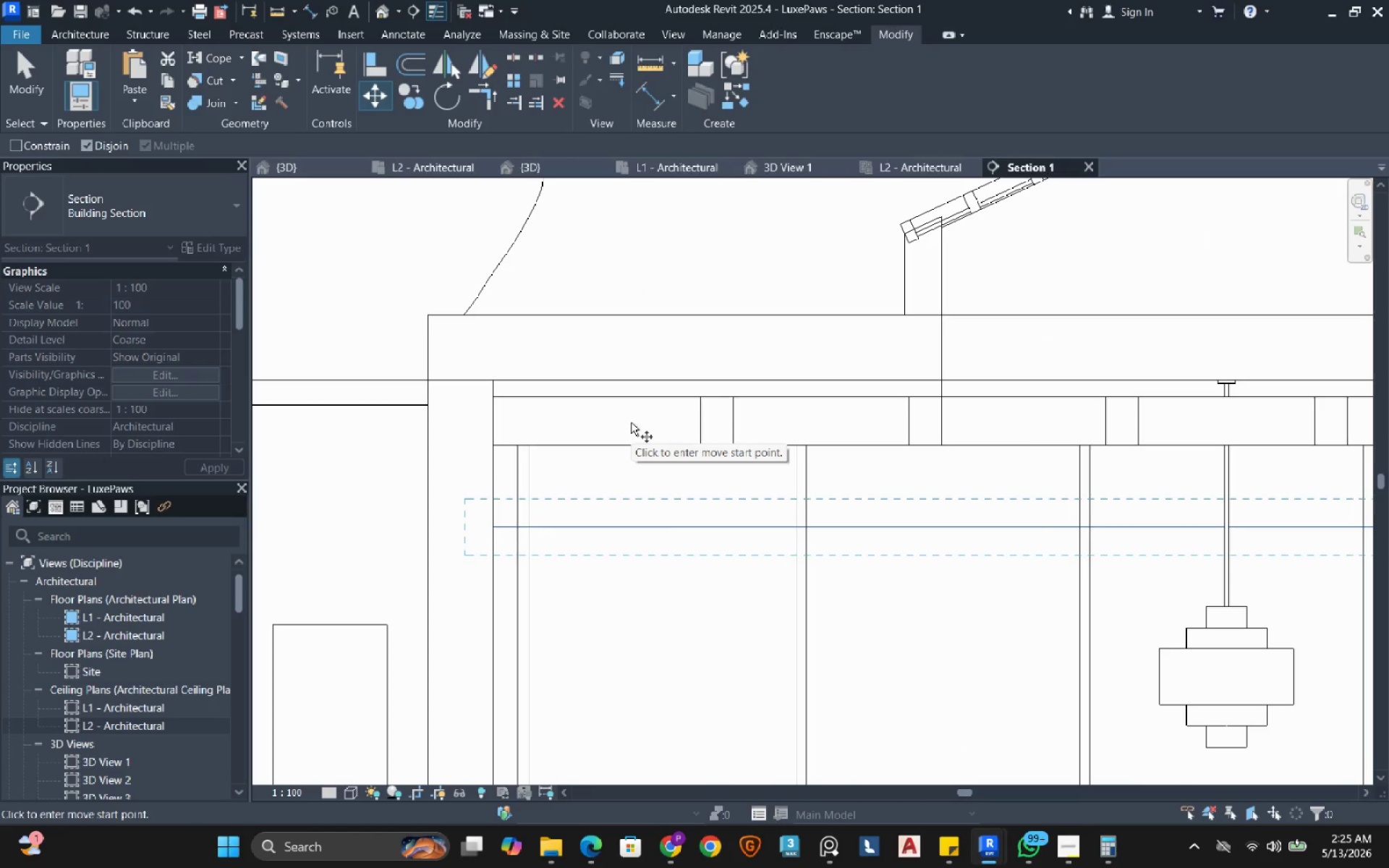 
left_click([498, 523])
 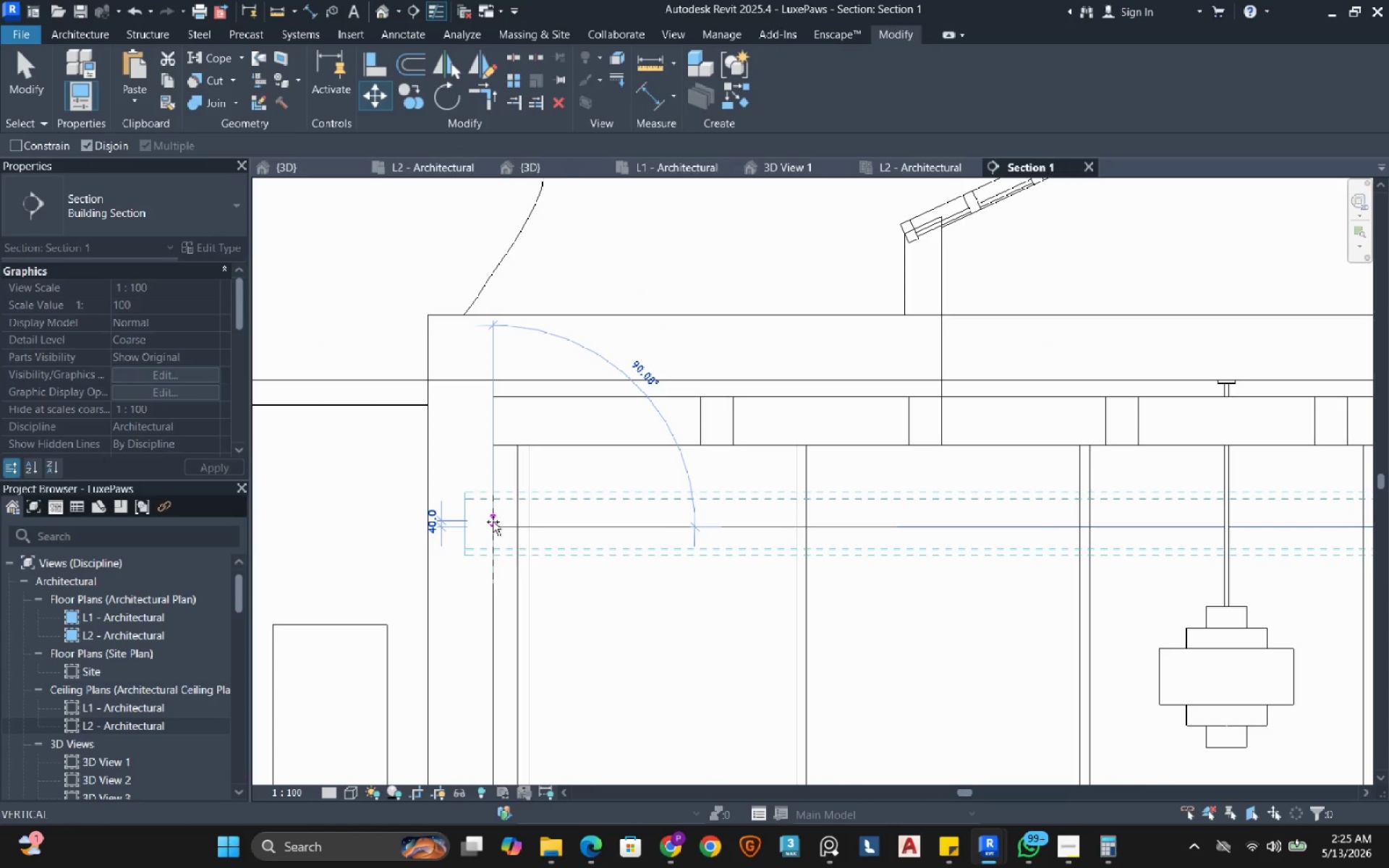 
scroll: coordinate [493, 522], scroll_direction: down, amount: 1.0
 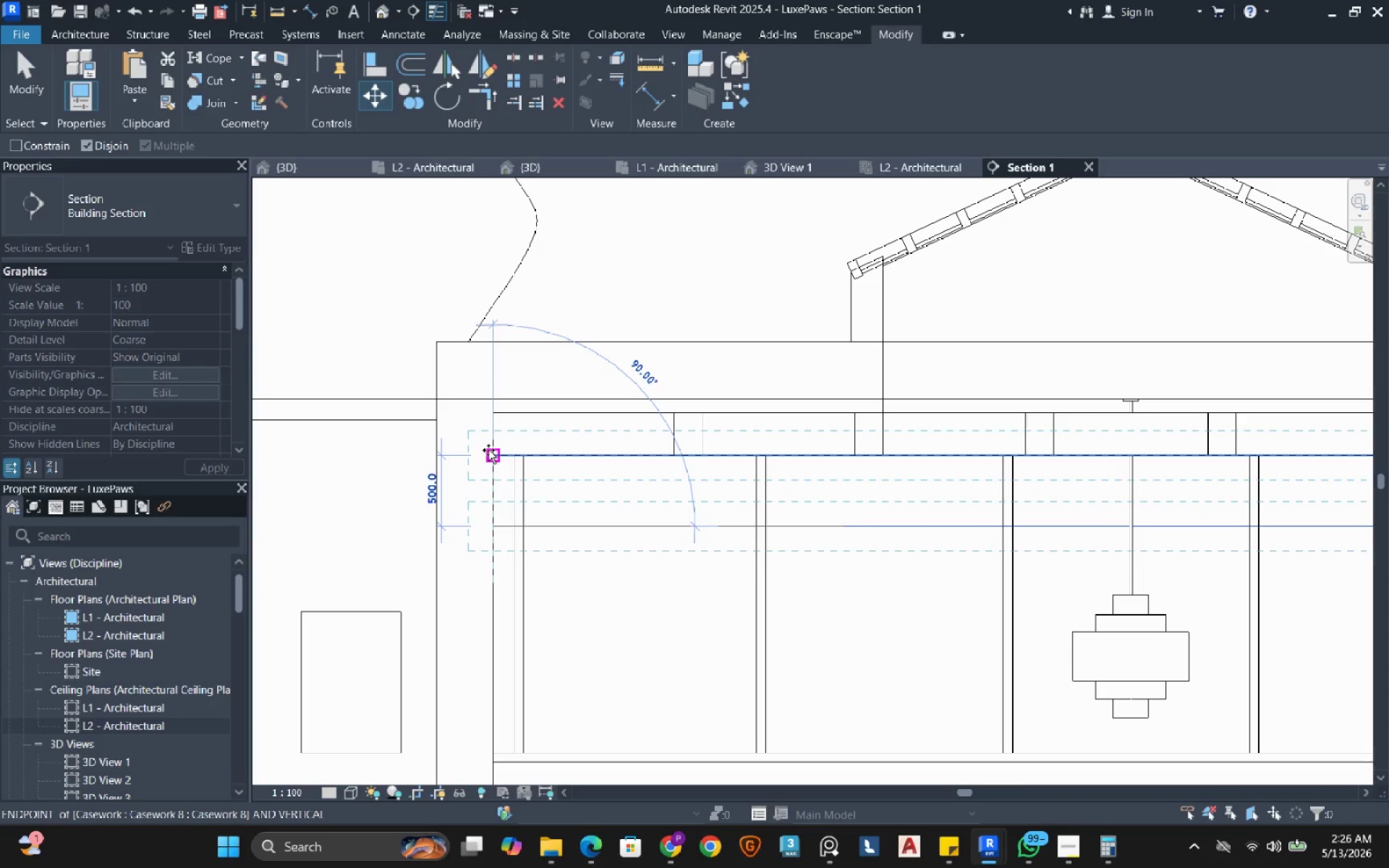 
wait(16.12)
 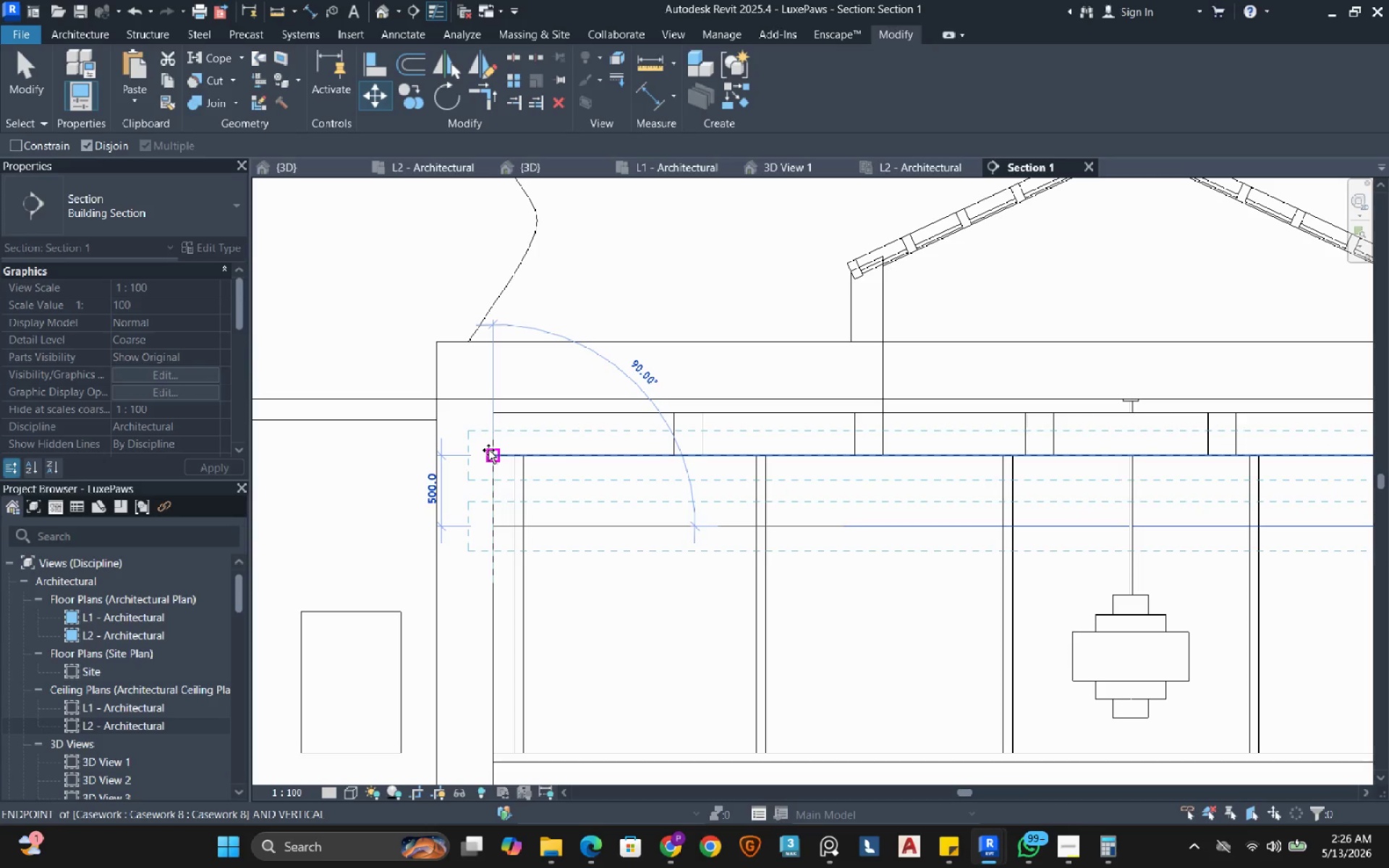 
left_click([488, 415])
 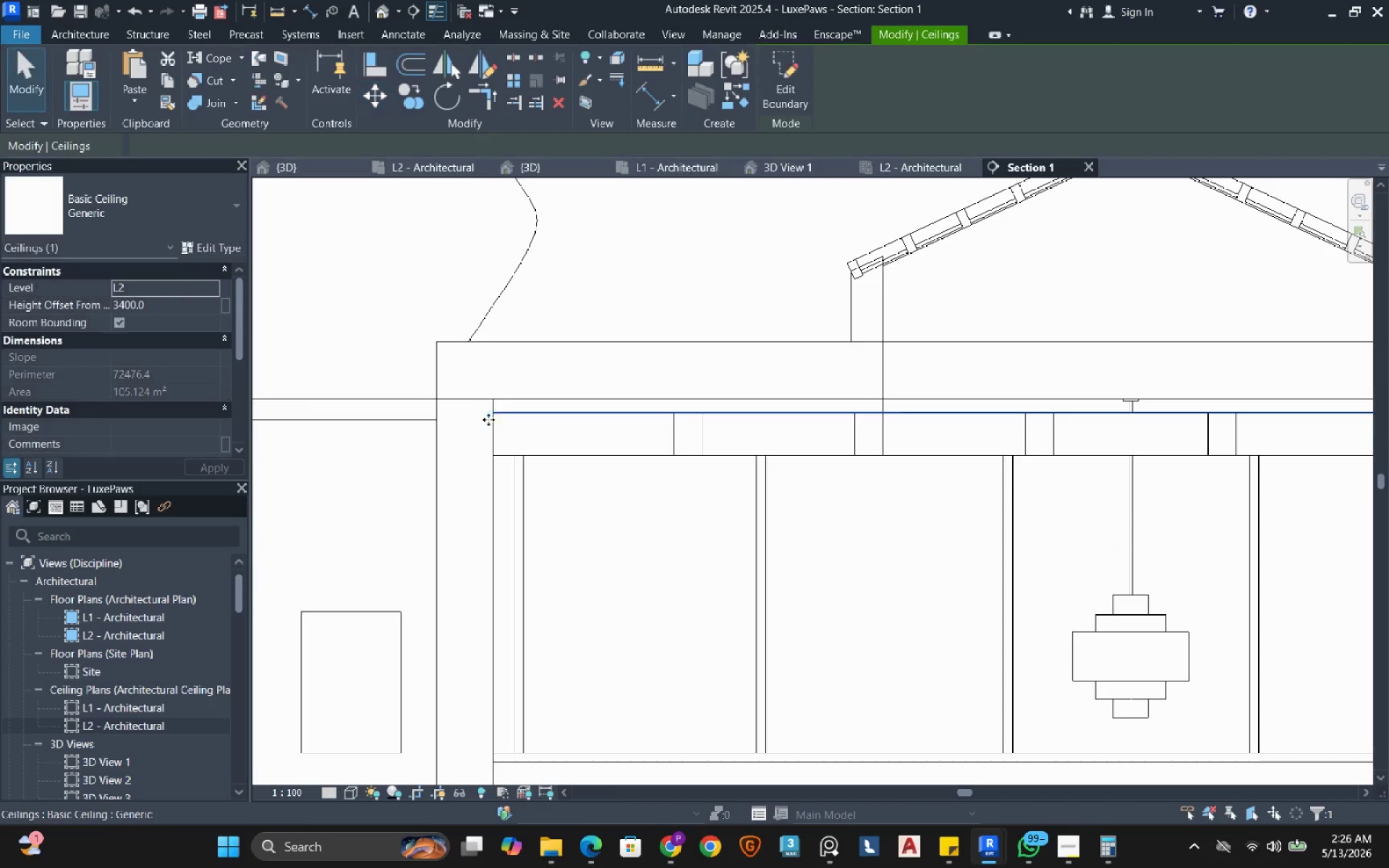 
mouse_move([509, 467])
 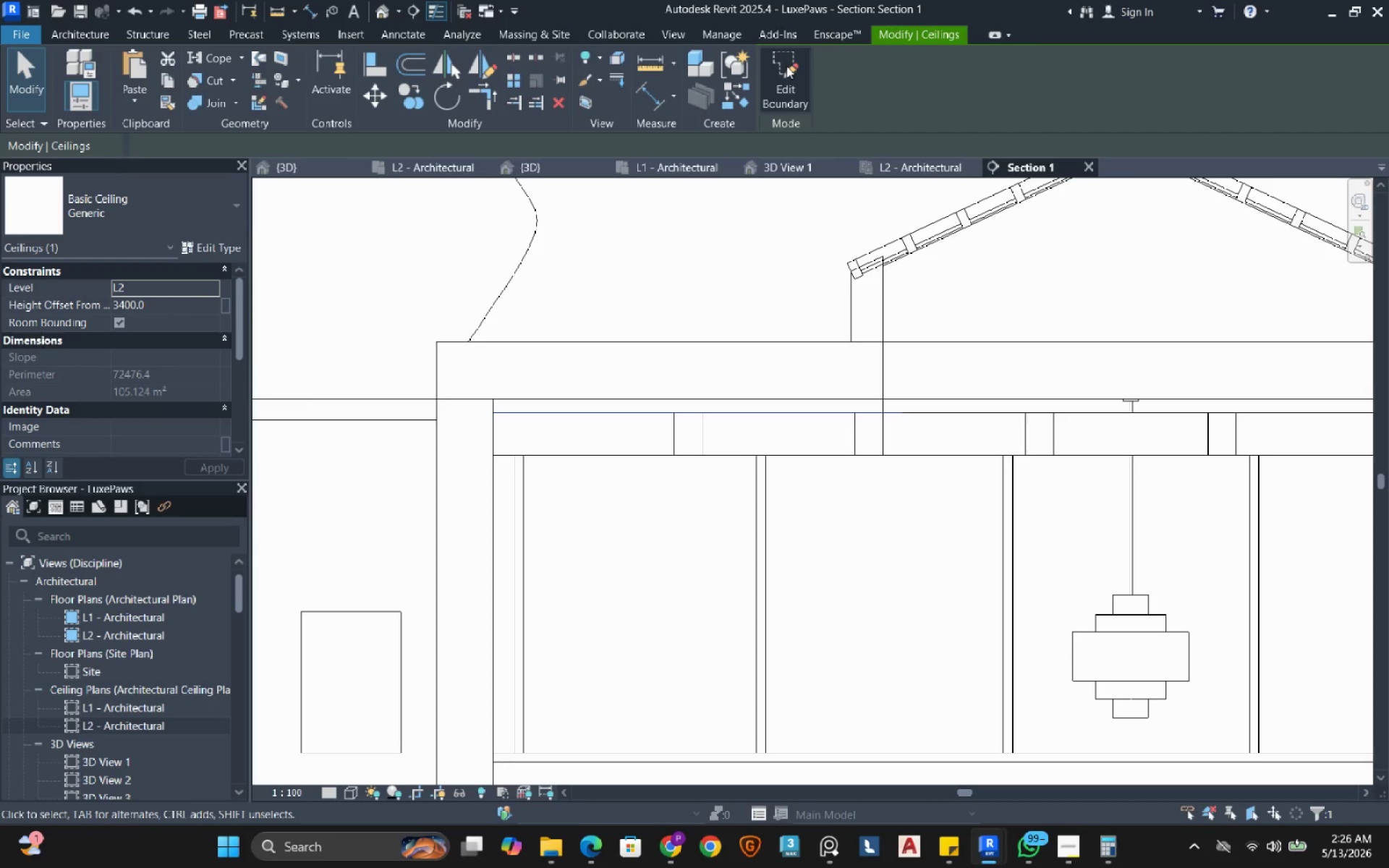 
left_click([787, 65])
 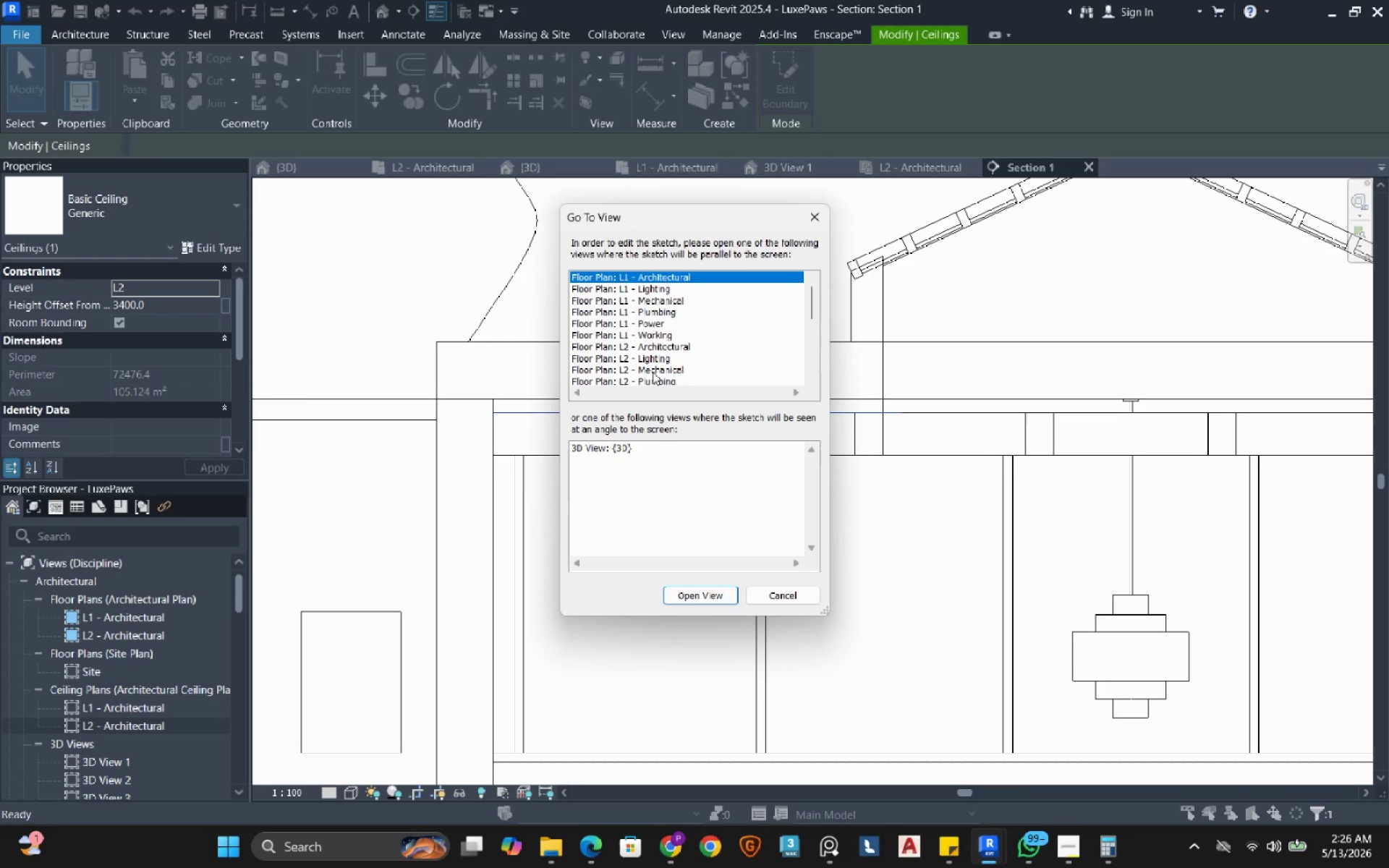 
left_click([655, 349])
 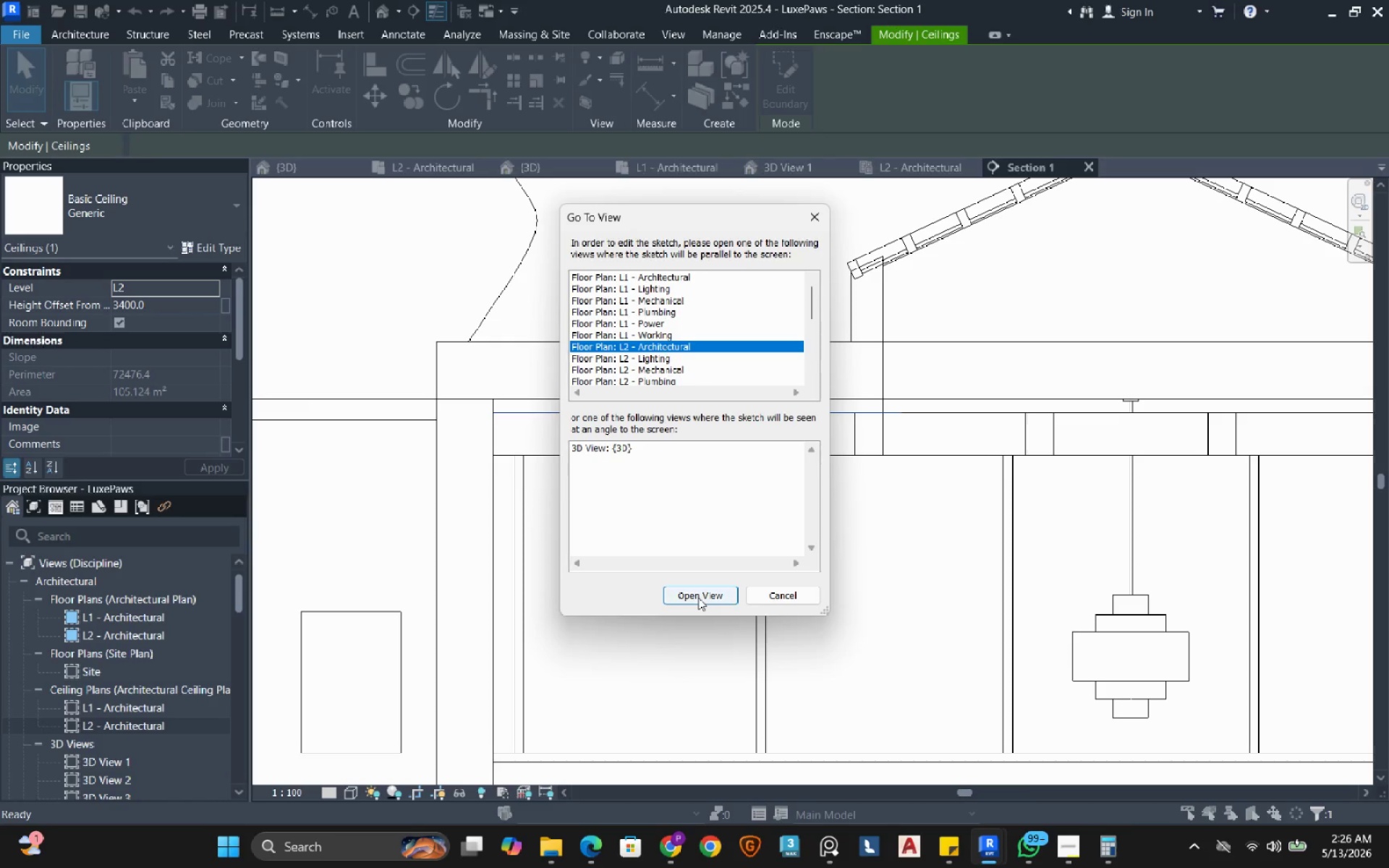 
left_click([698, 597])
 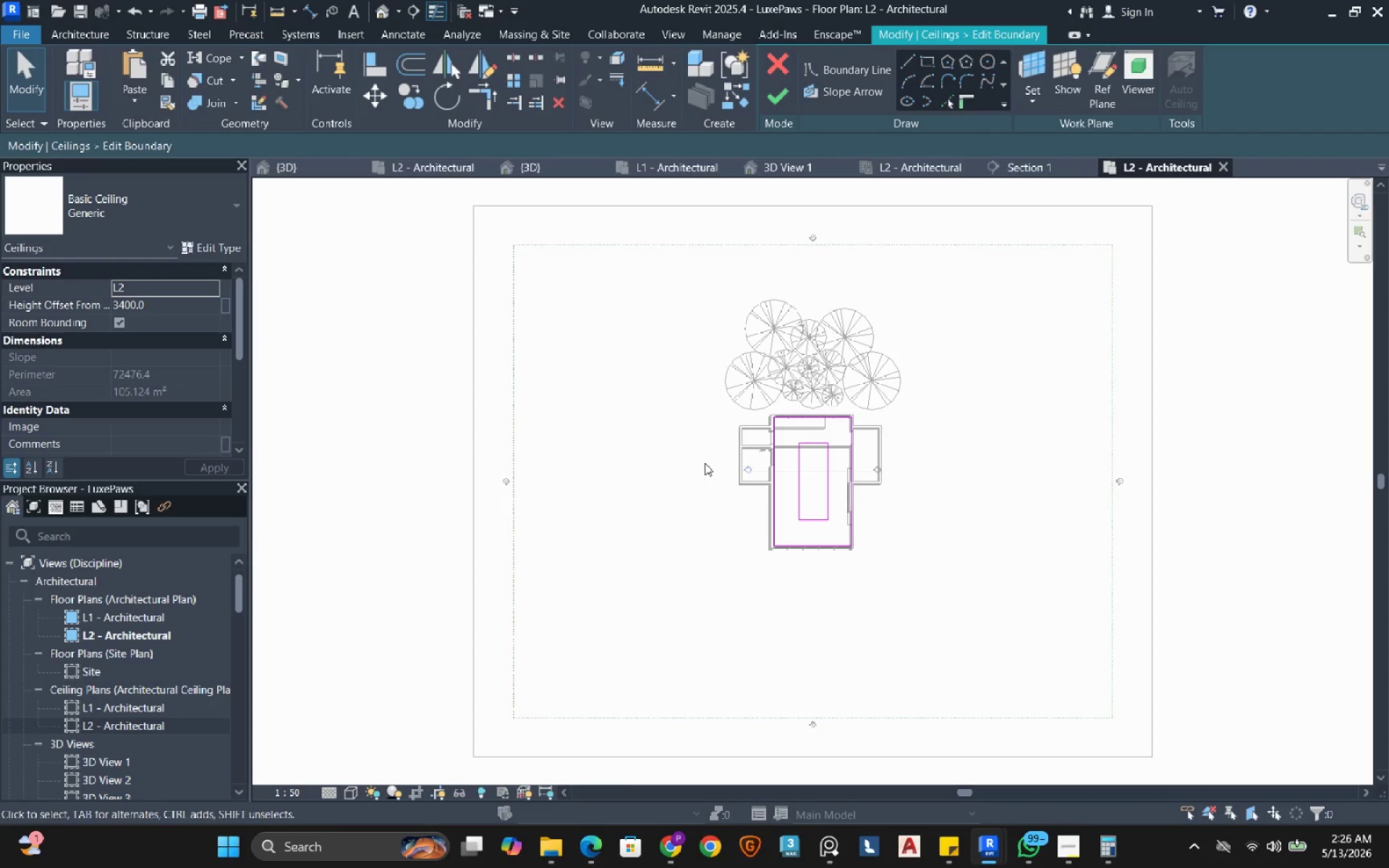 
scroll: coordinate [826, 479], scroll_direction: up, amount: 8.0
 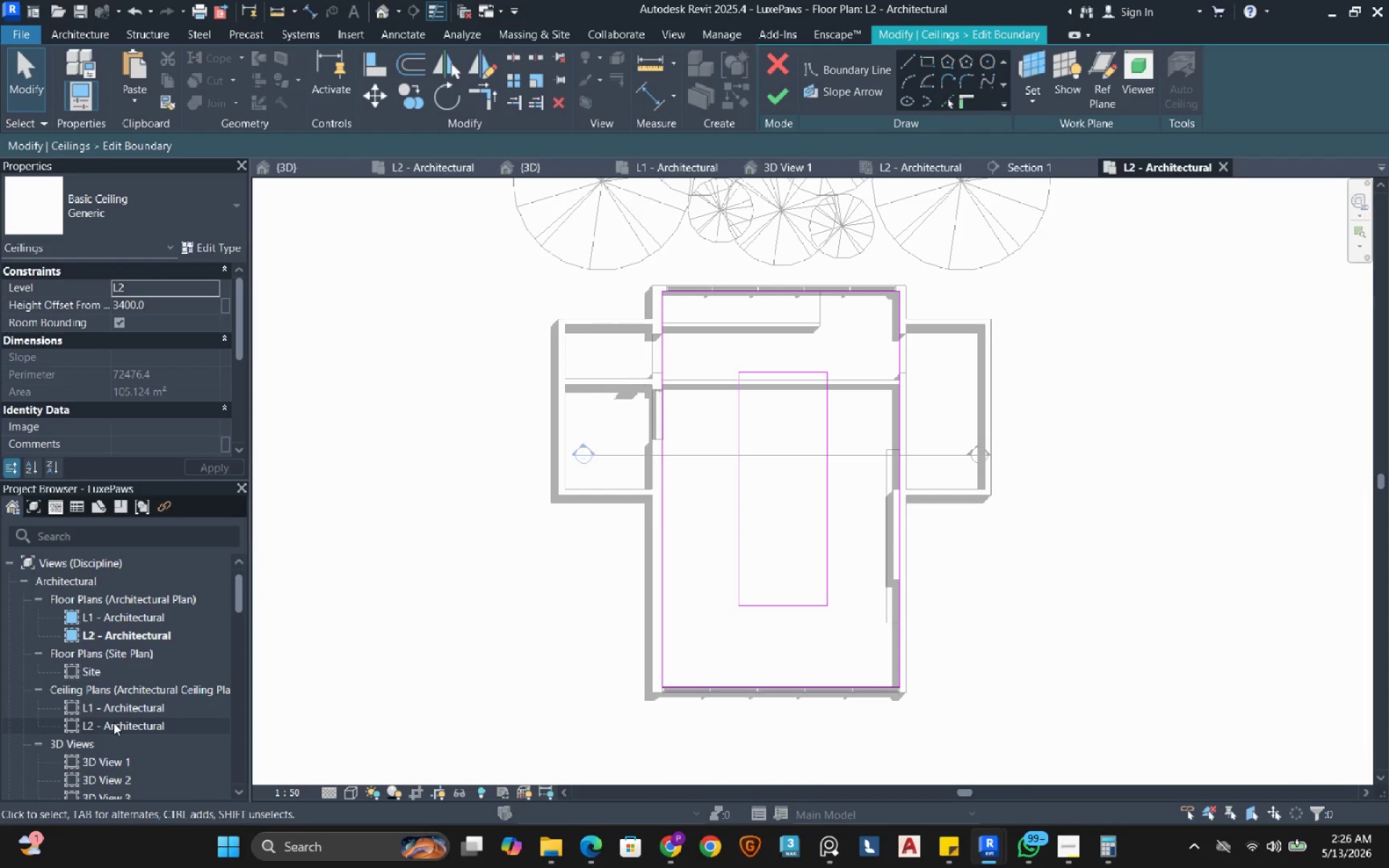 
double_click([114, 723])
 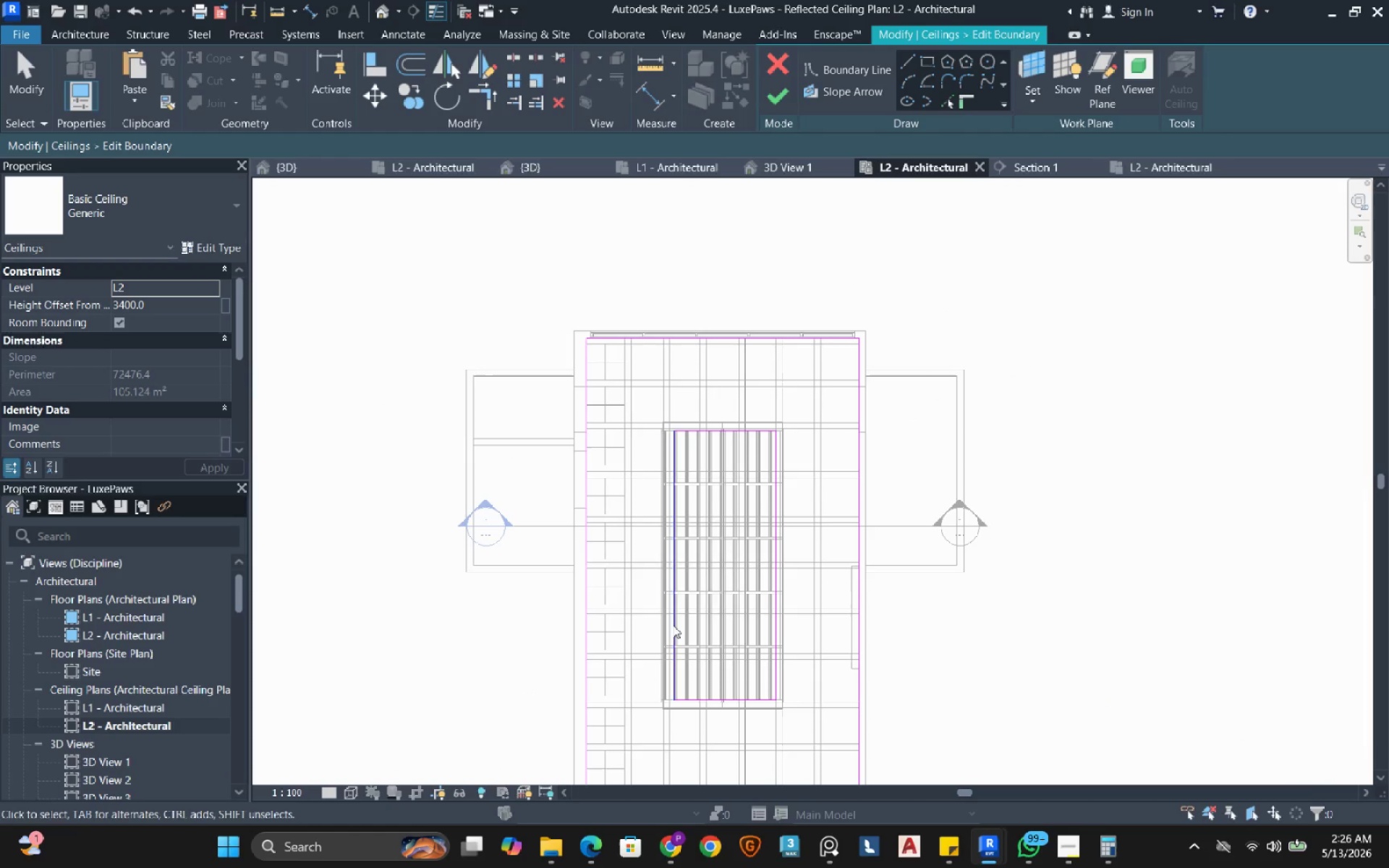 
scroll: coordinate [731, 579], scroll_direction: up, amount: 4.0
 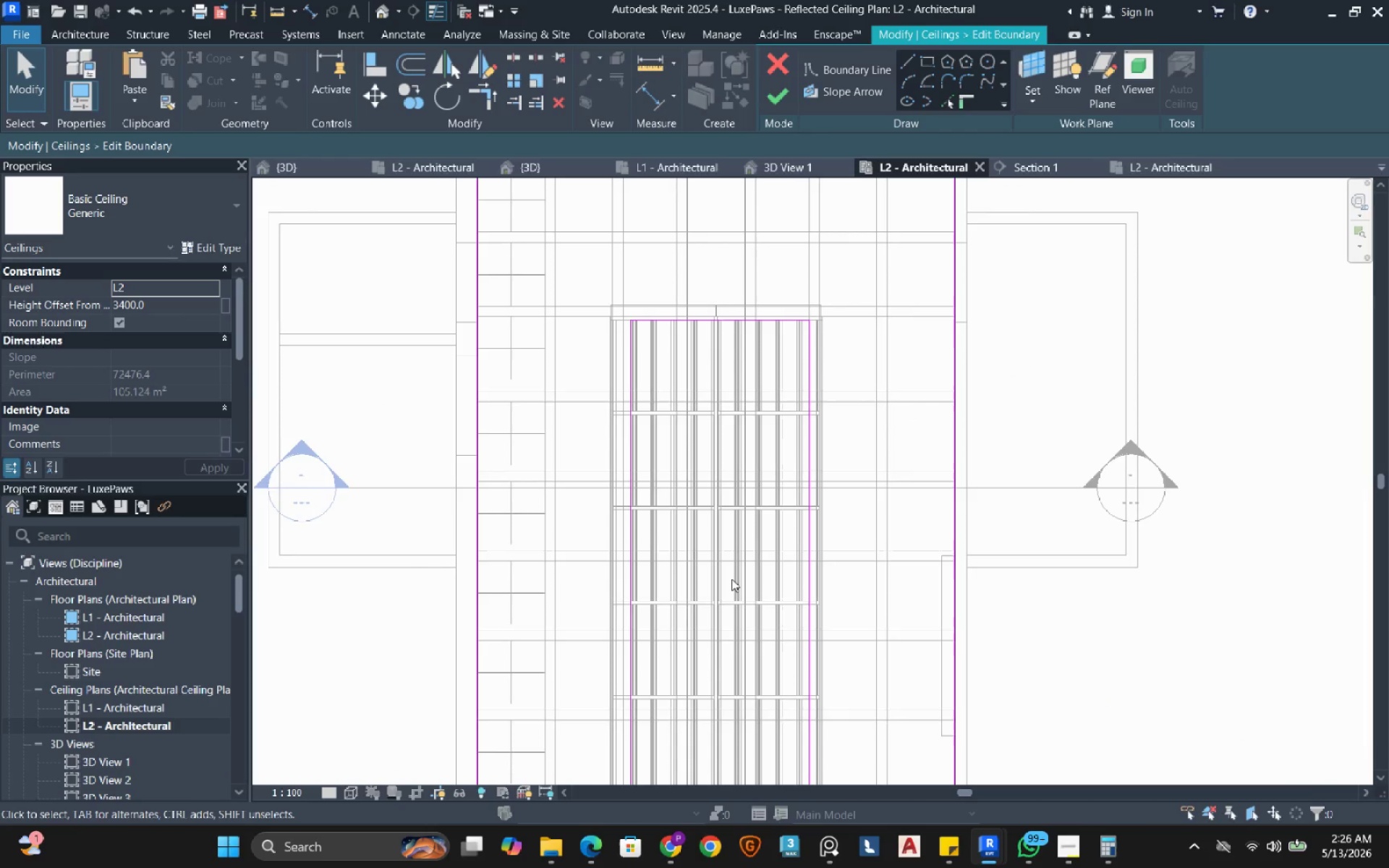 
scroll: coordinate [731, 579], scroll_direction: down, amount: 2.0
 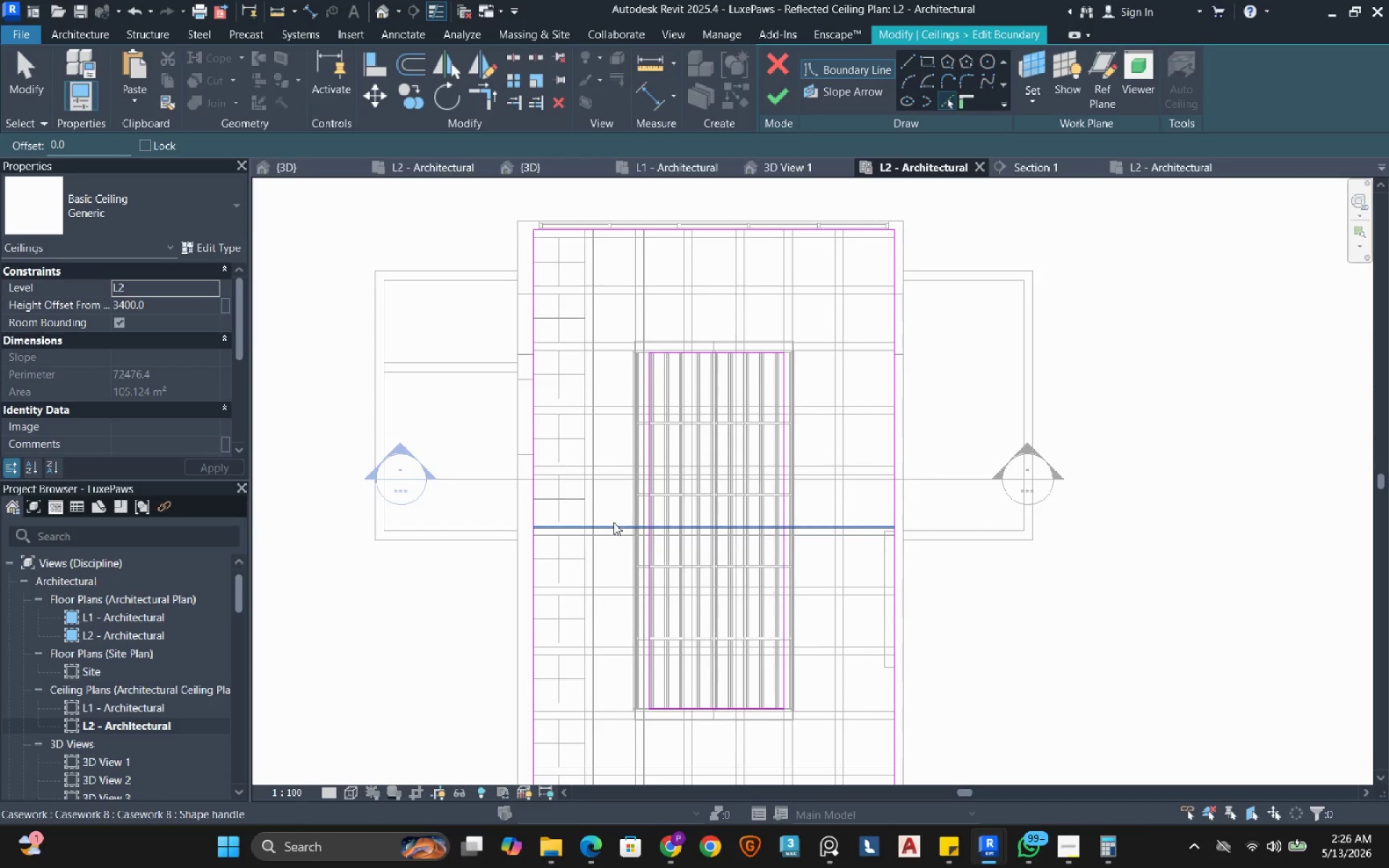 
left_click([600, 542])
 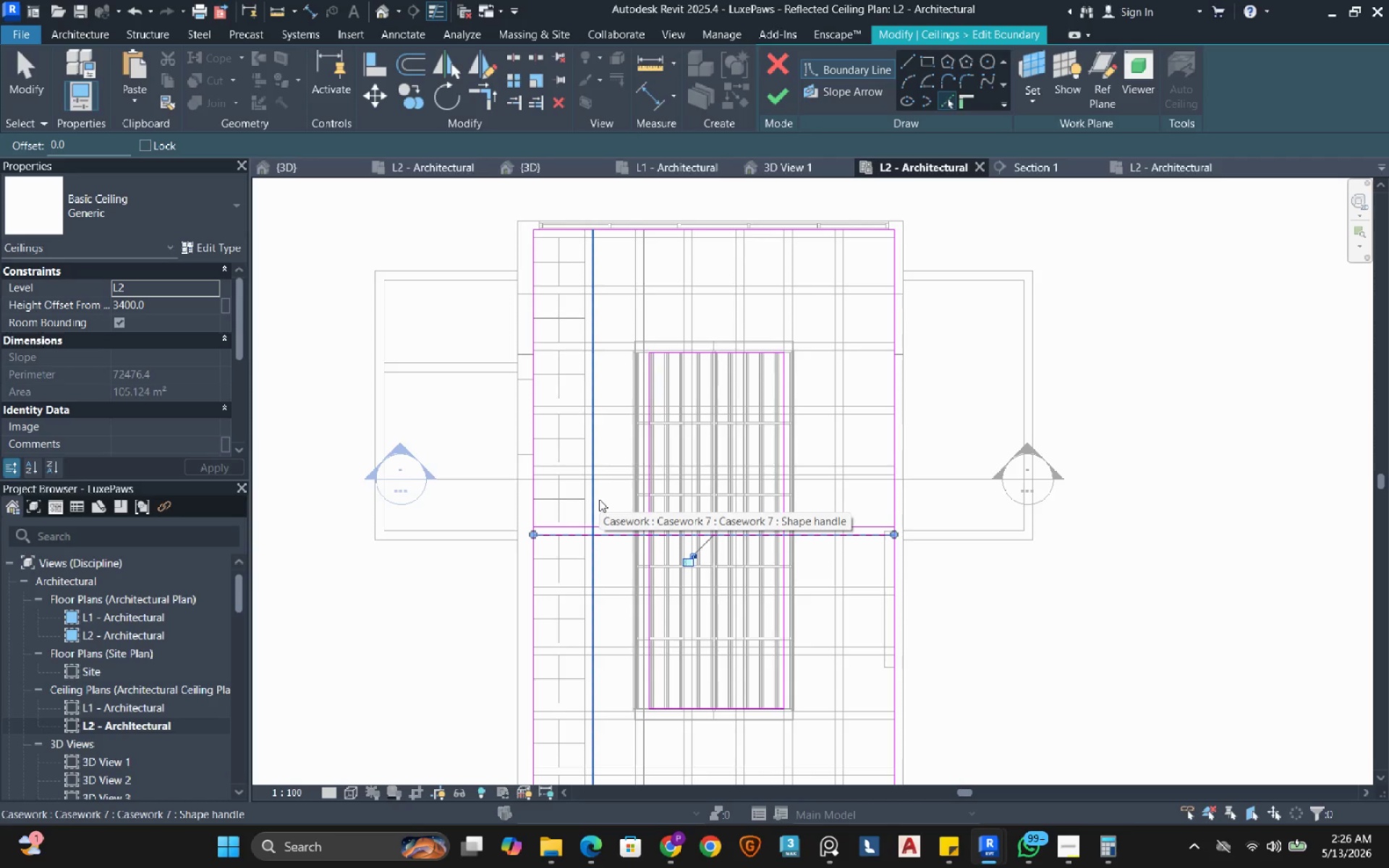 
wait(13.72)
 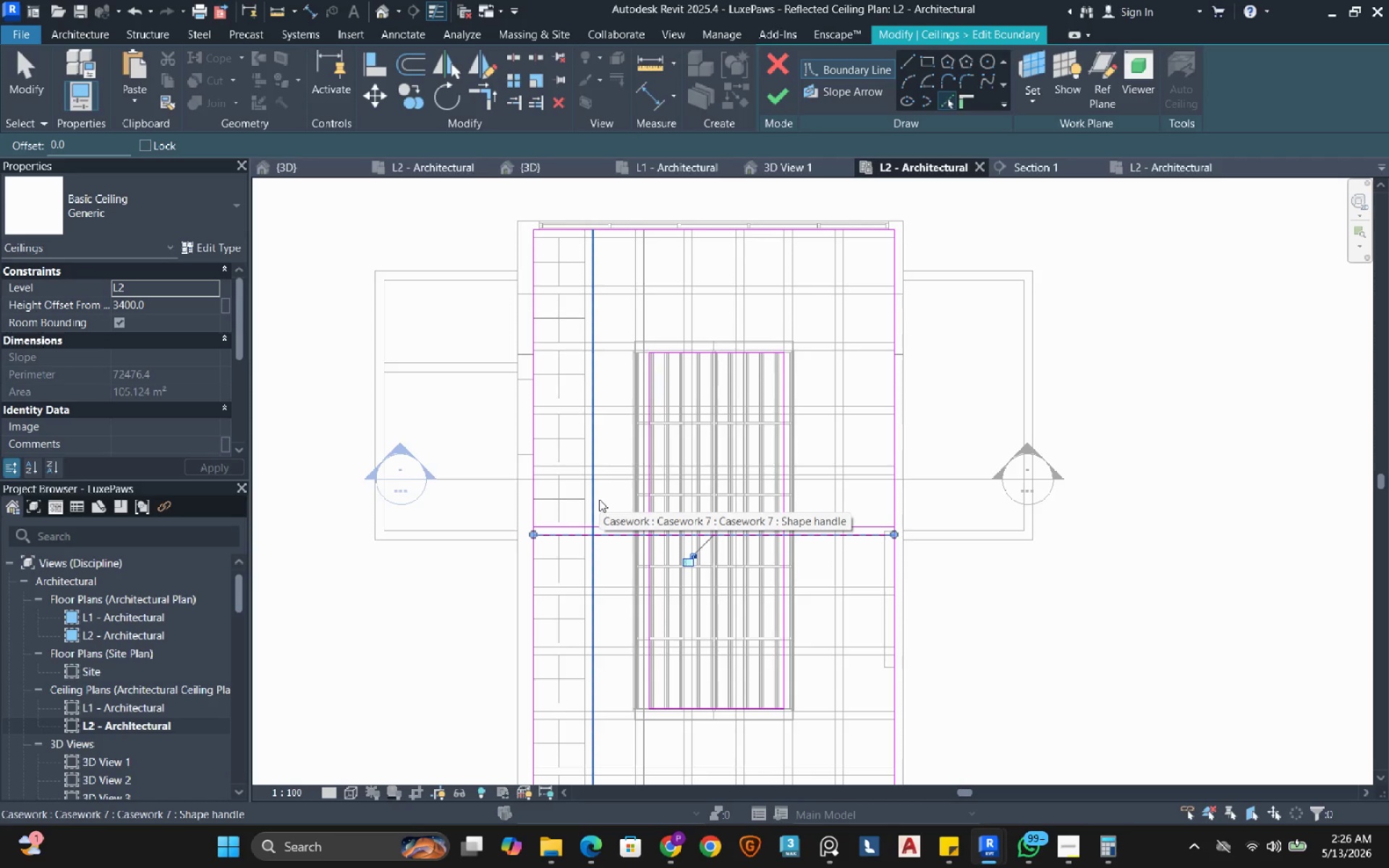 
left_click([517, 55])
 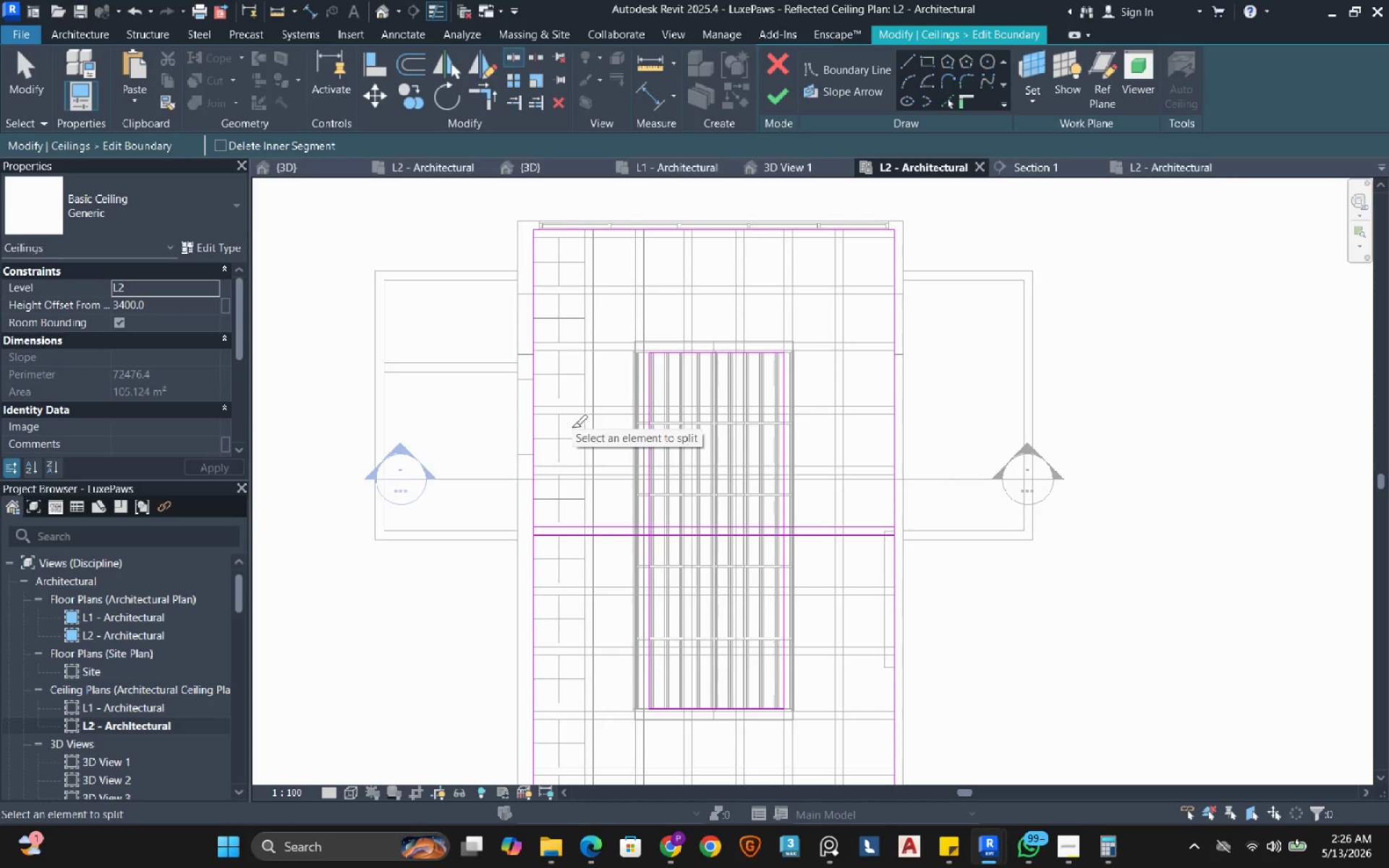 
wait(6.7)
 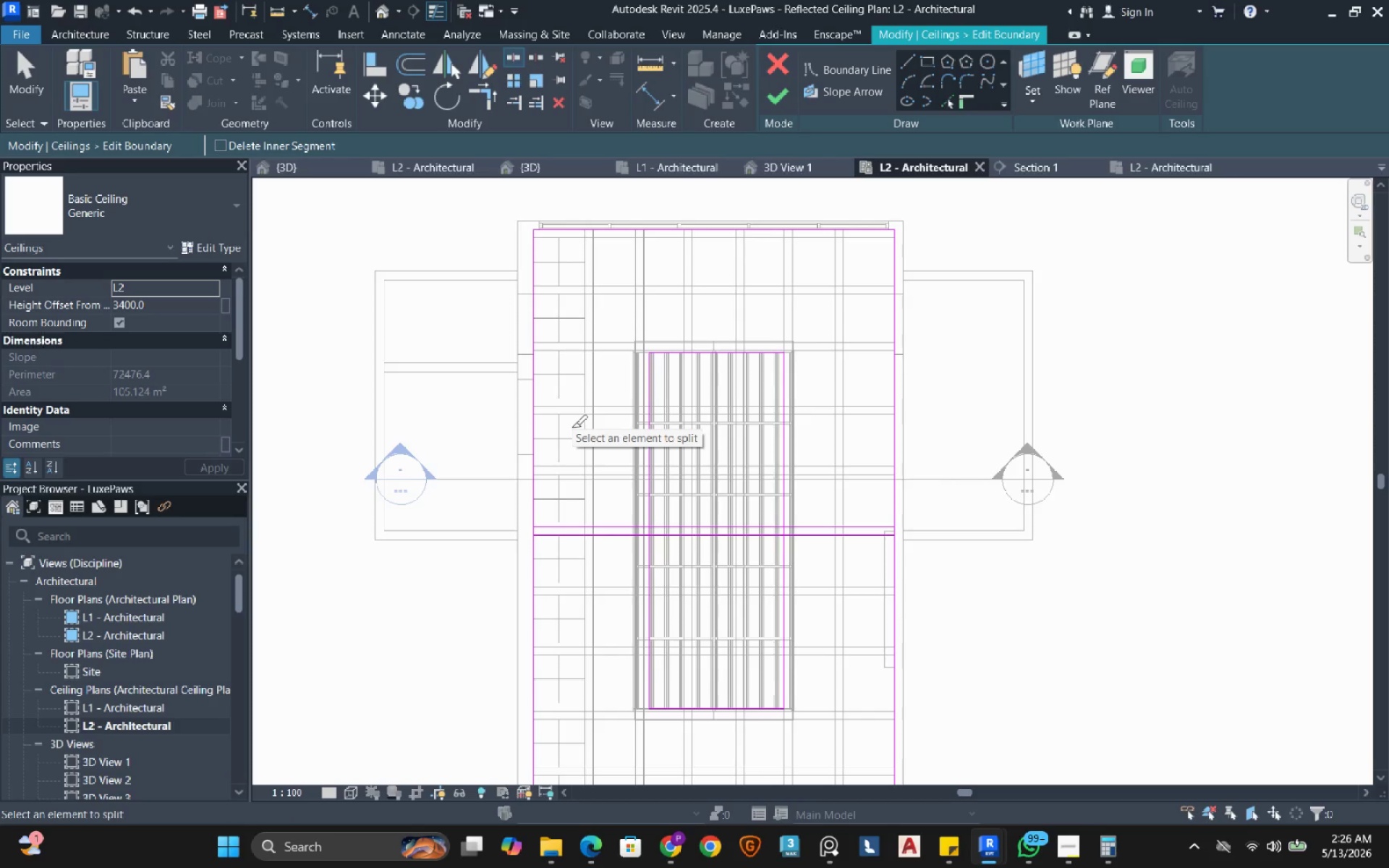 
scroll: coordinate [609, 502], scroll_direction: up, amount: 7.0
 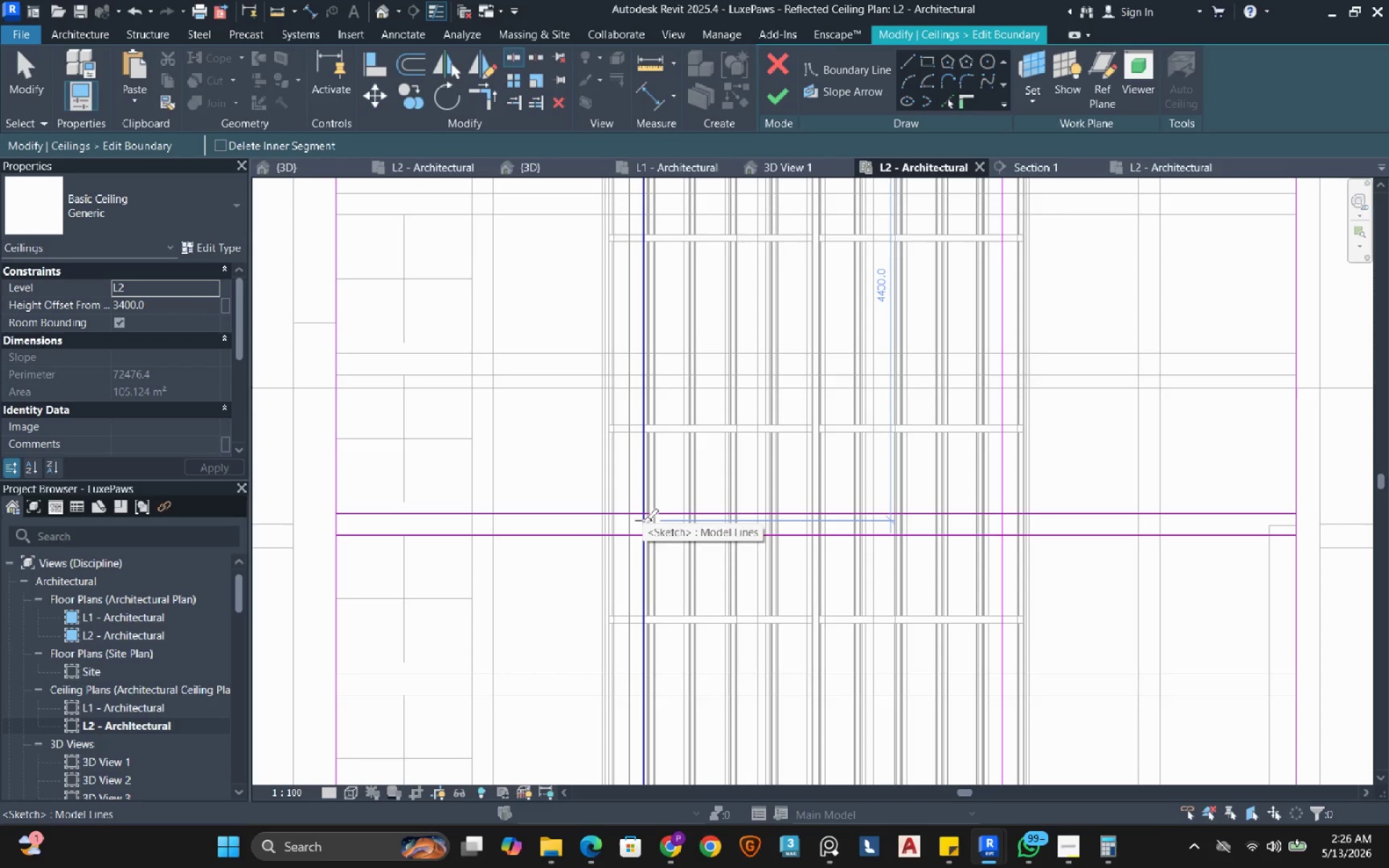 
left_click([642, 522])
 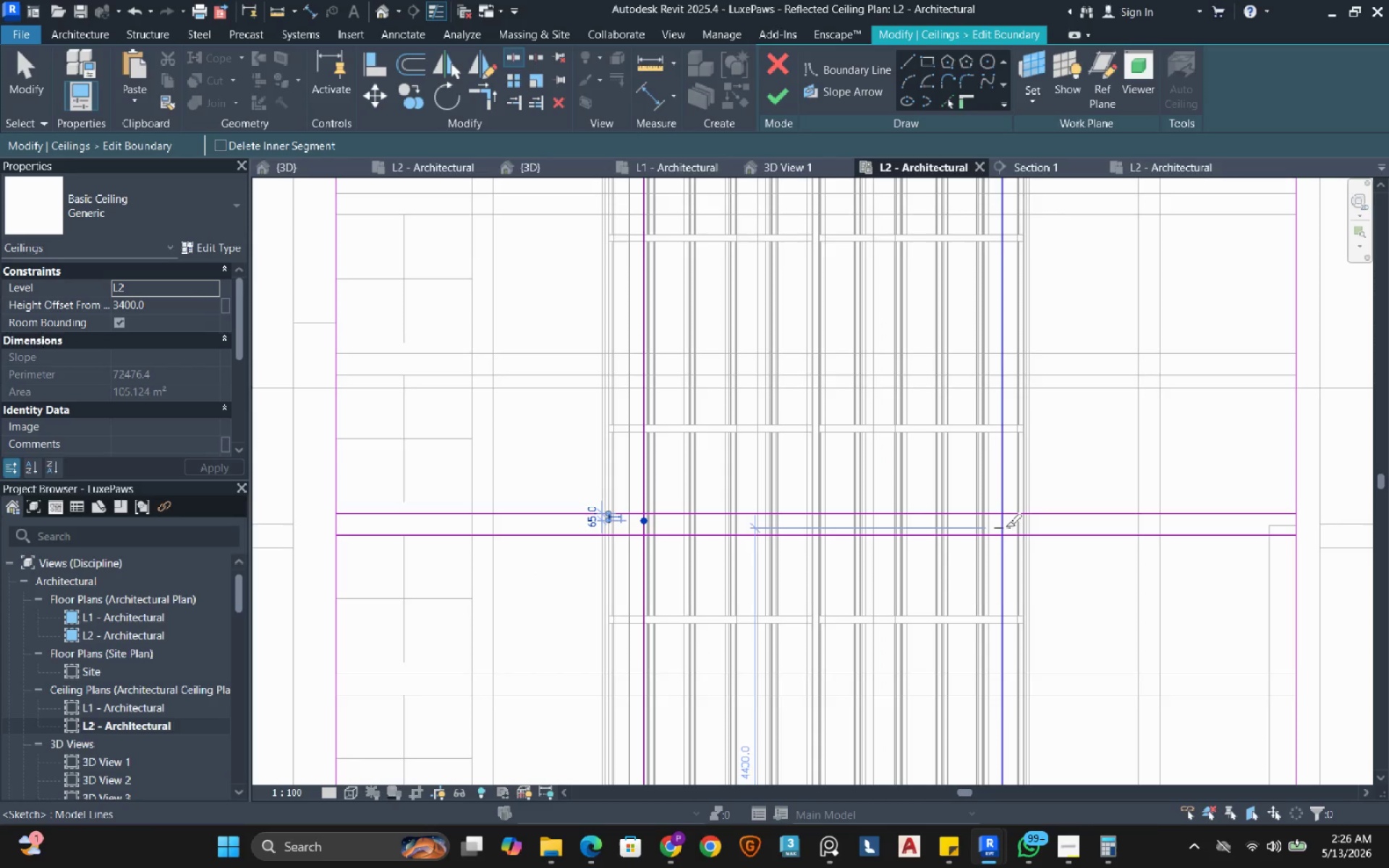 
left_click([1005, 527])
 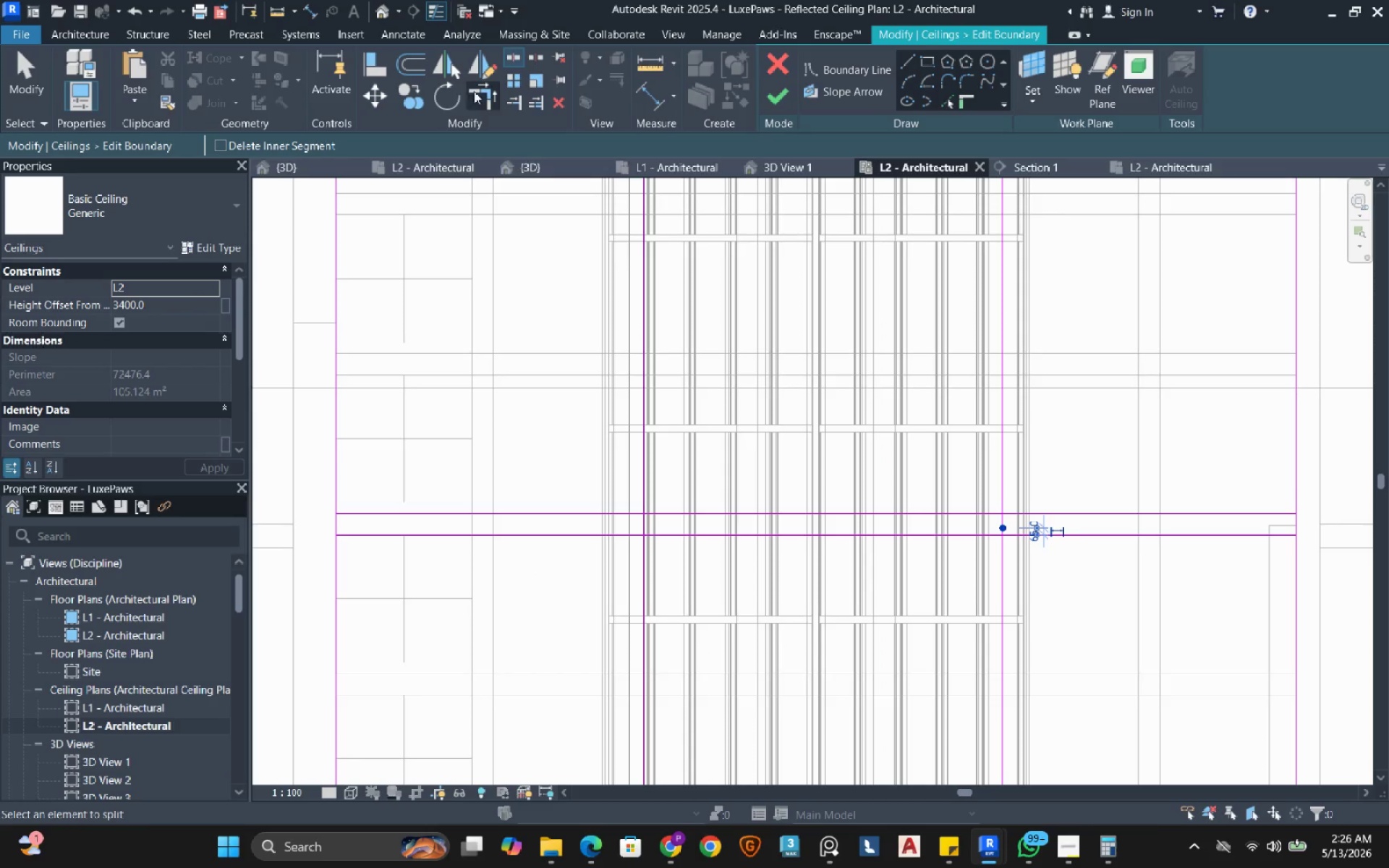 
left_click([485, 93])
 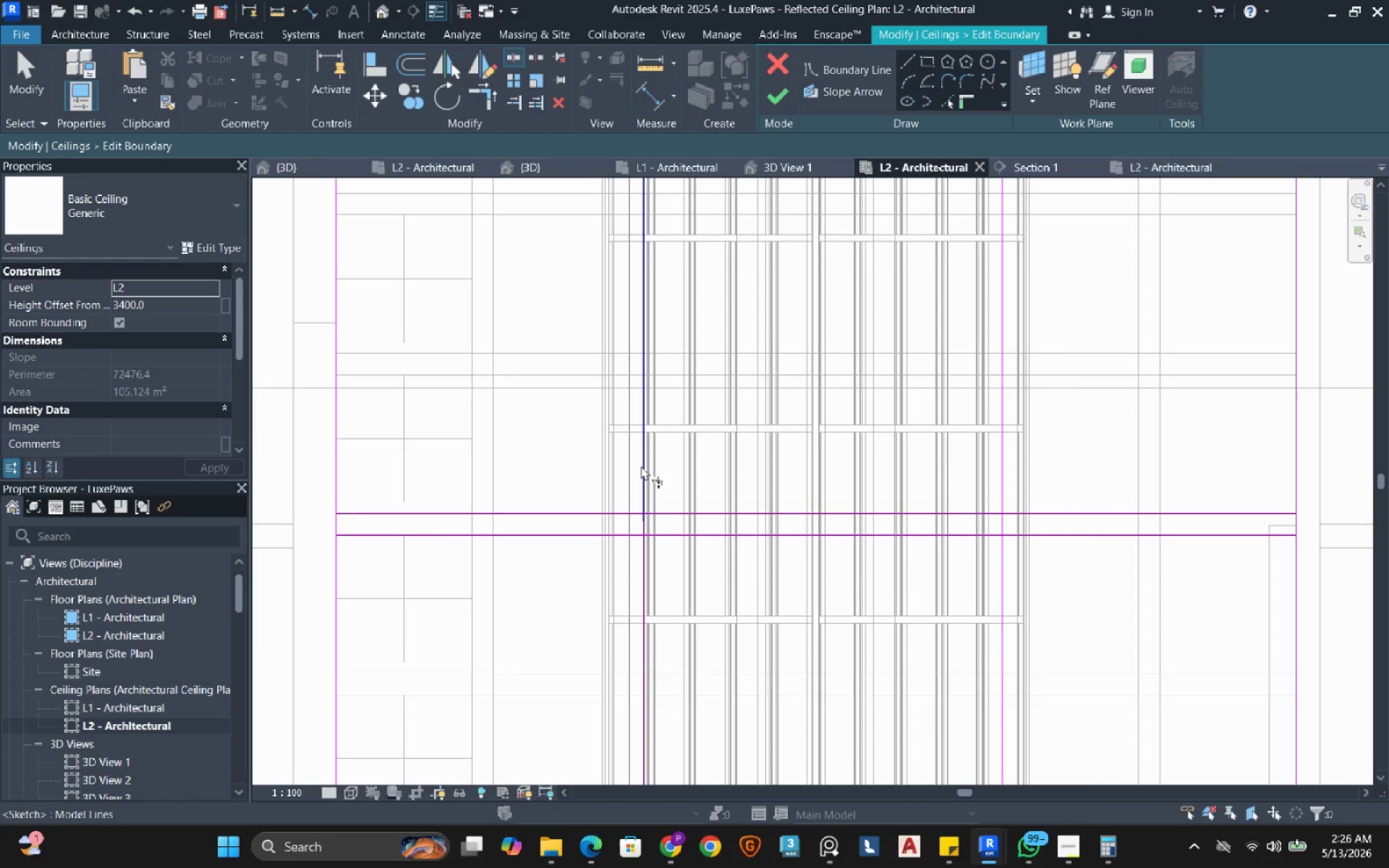 
scroll: coordinate [641, 472], scroll_direction: down, amount: 1.0
 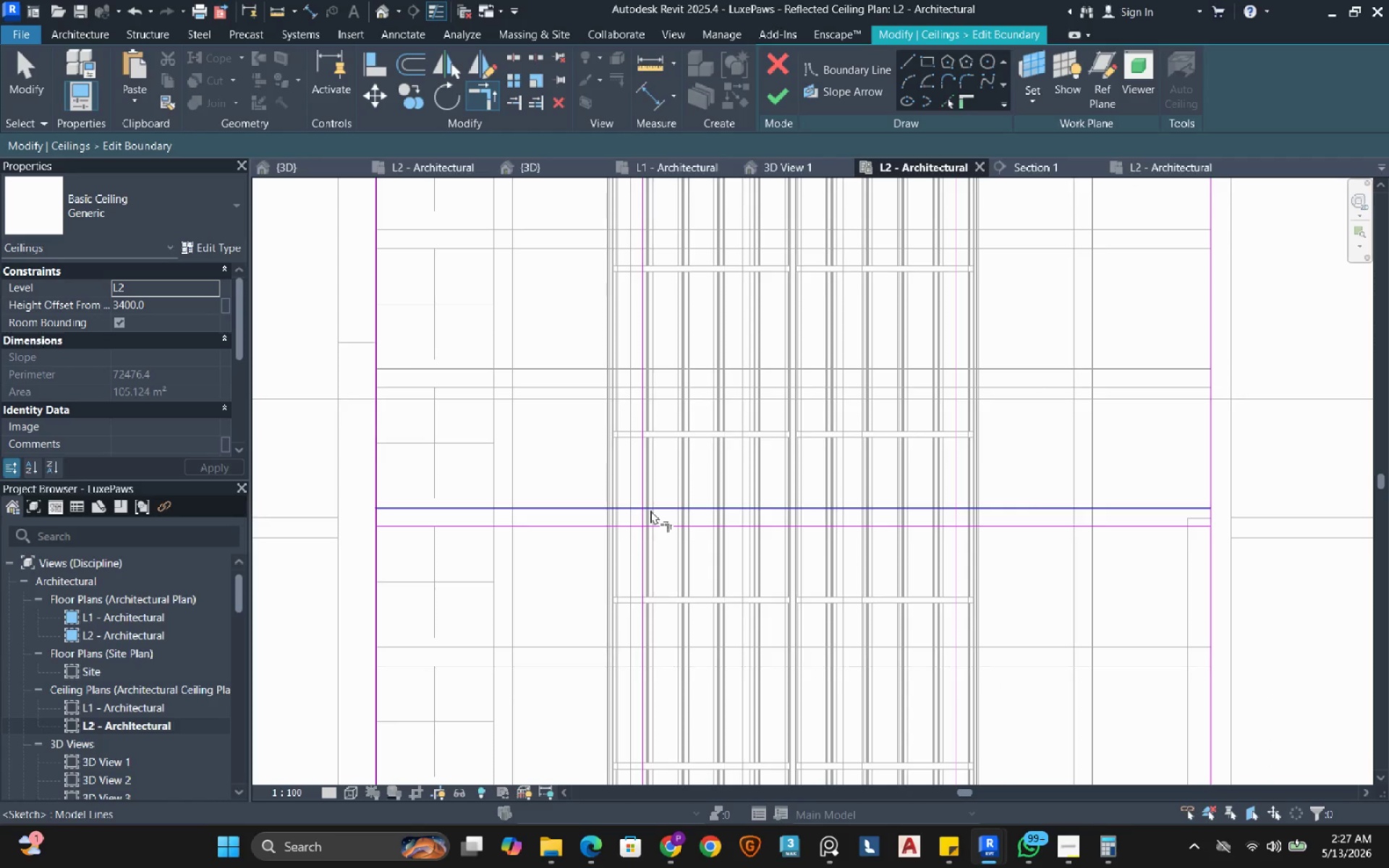 
wait(17.24)
 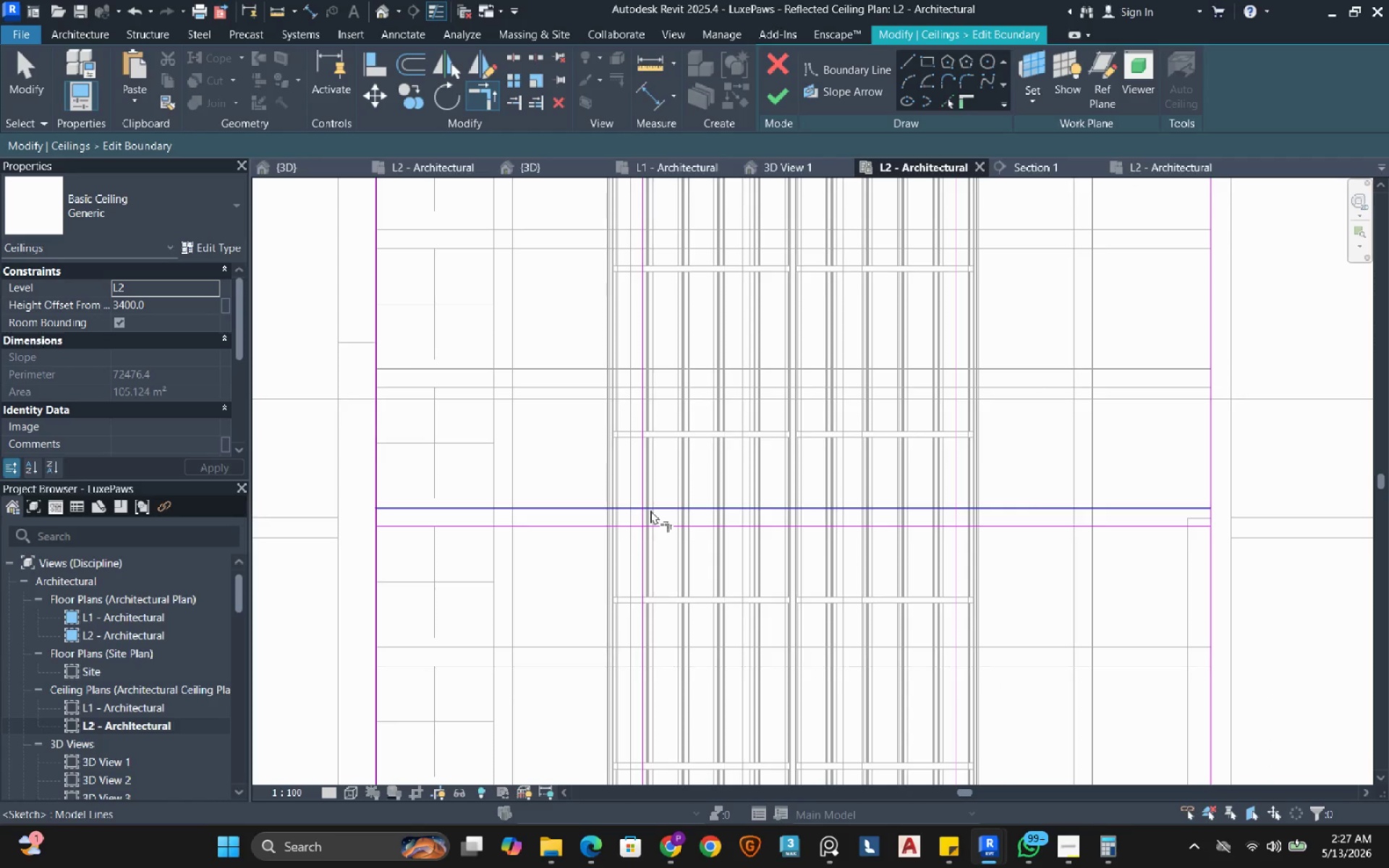 
scroll: coordinate [628, 442], scroll_direction: up, amount: 2.0
 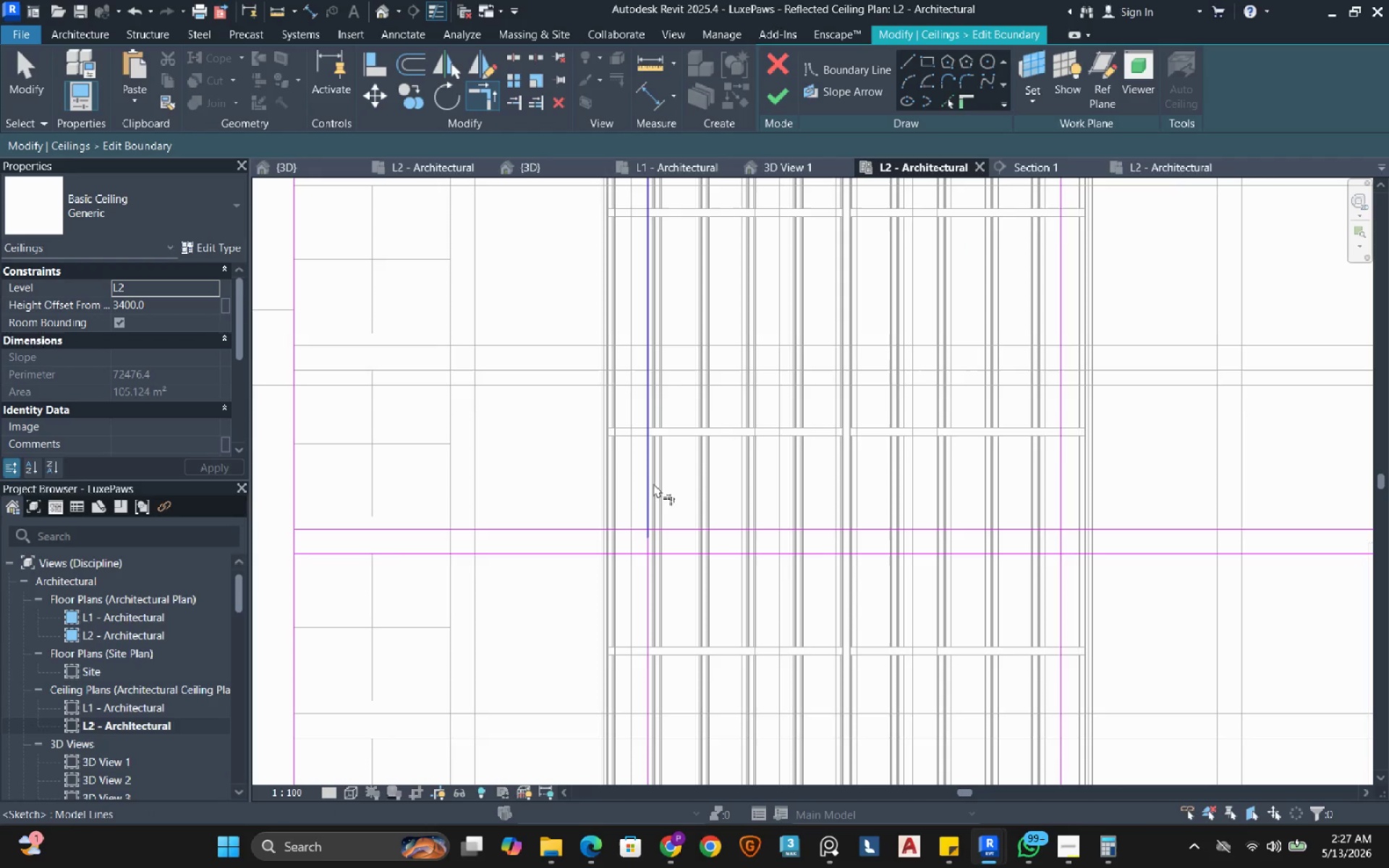 
left_click([644, 493])
 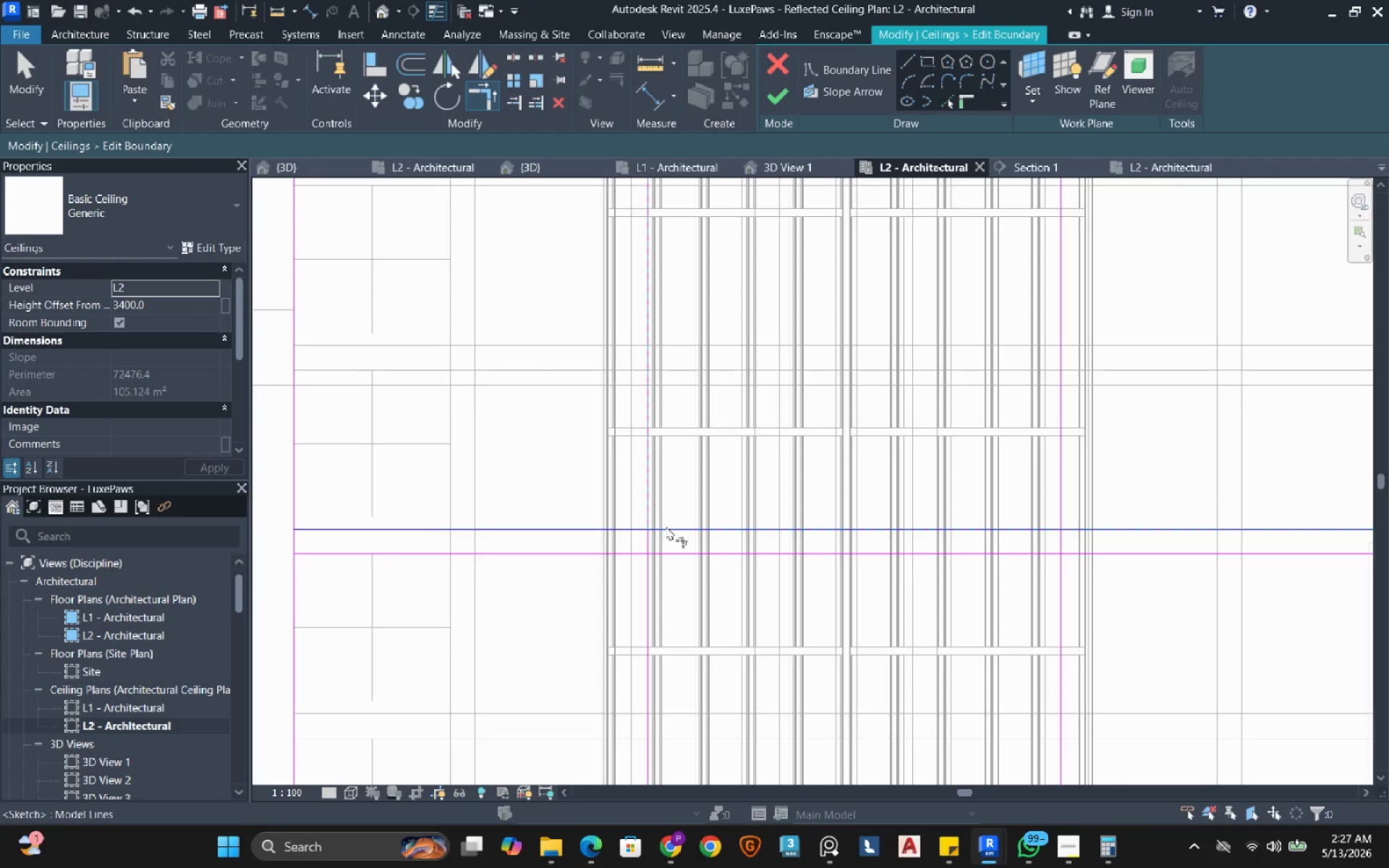 
left_click([666, 526])
 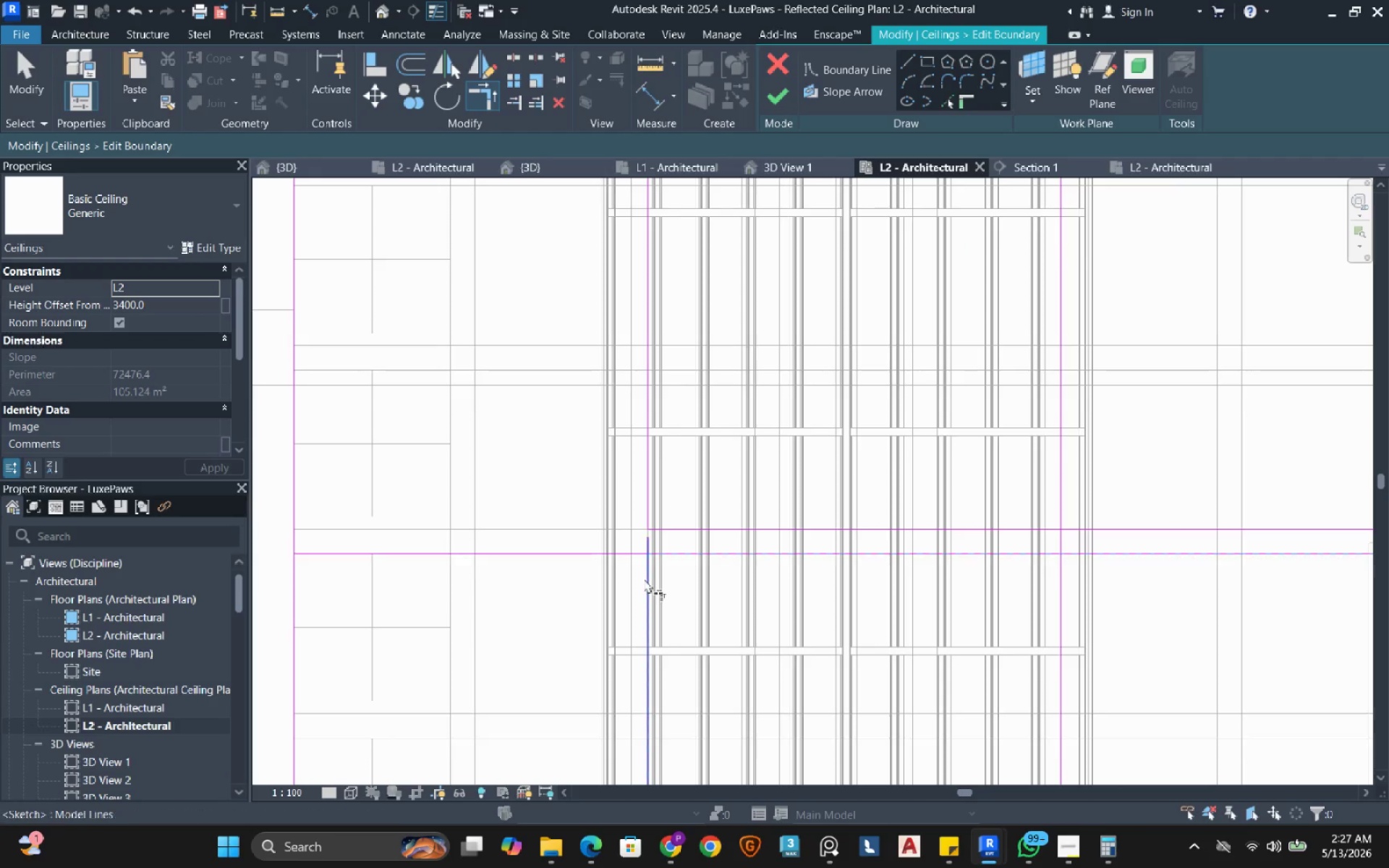 
double_click([643, 580])
 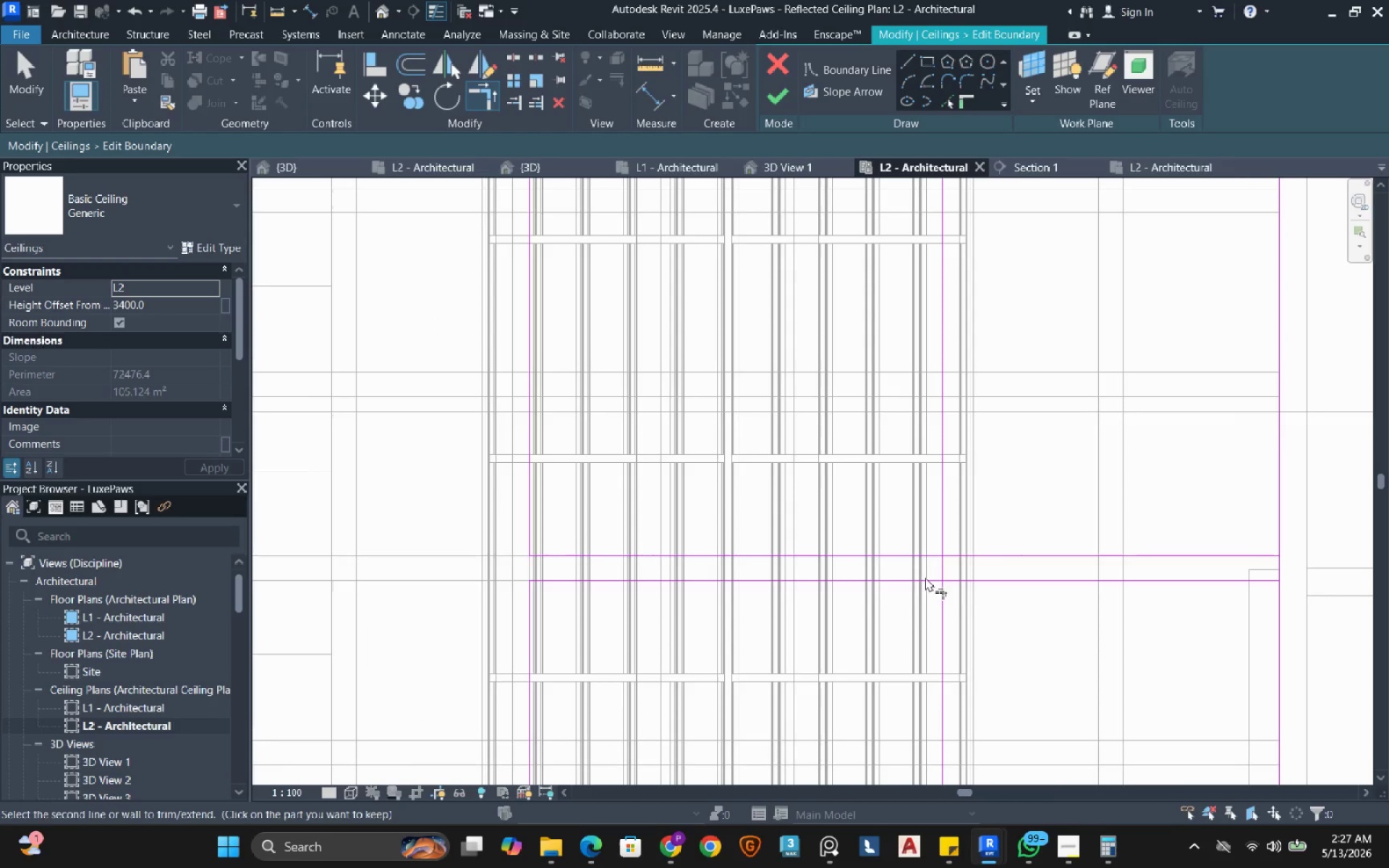 
double_click([941, 595])
 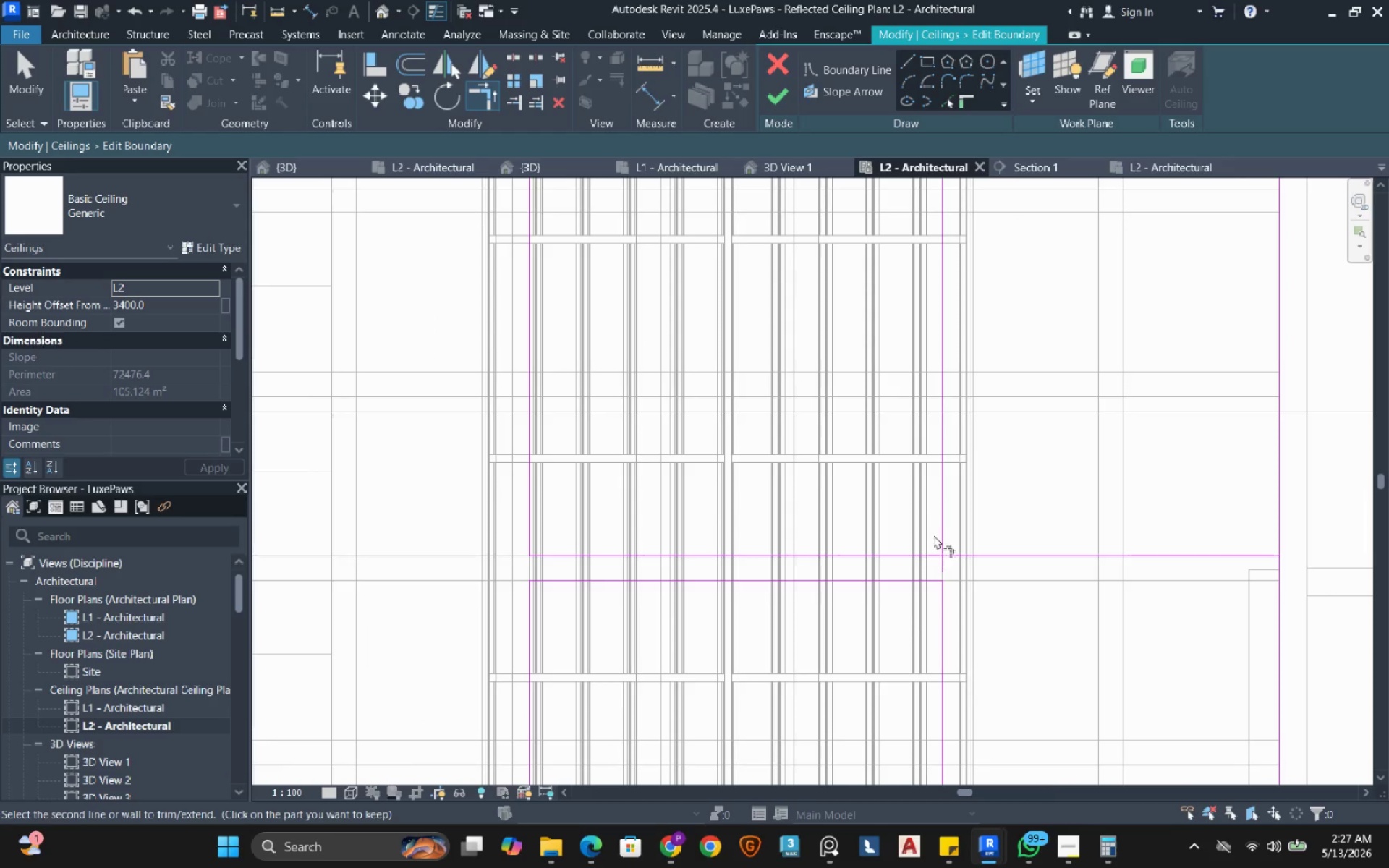 
double_click([940, 526])
 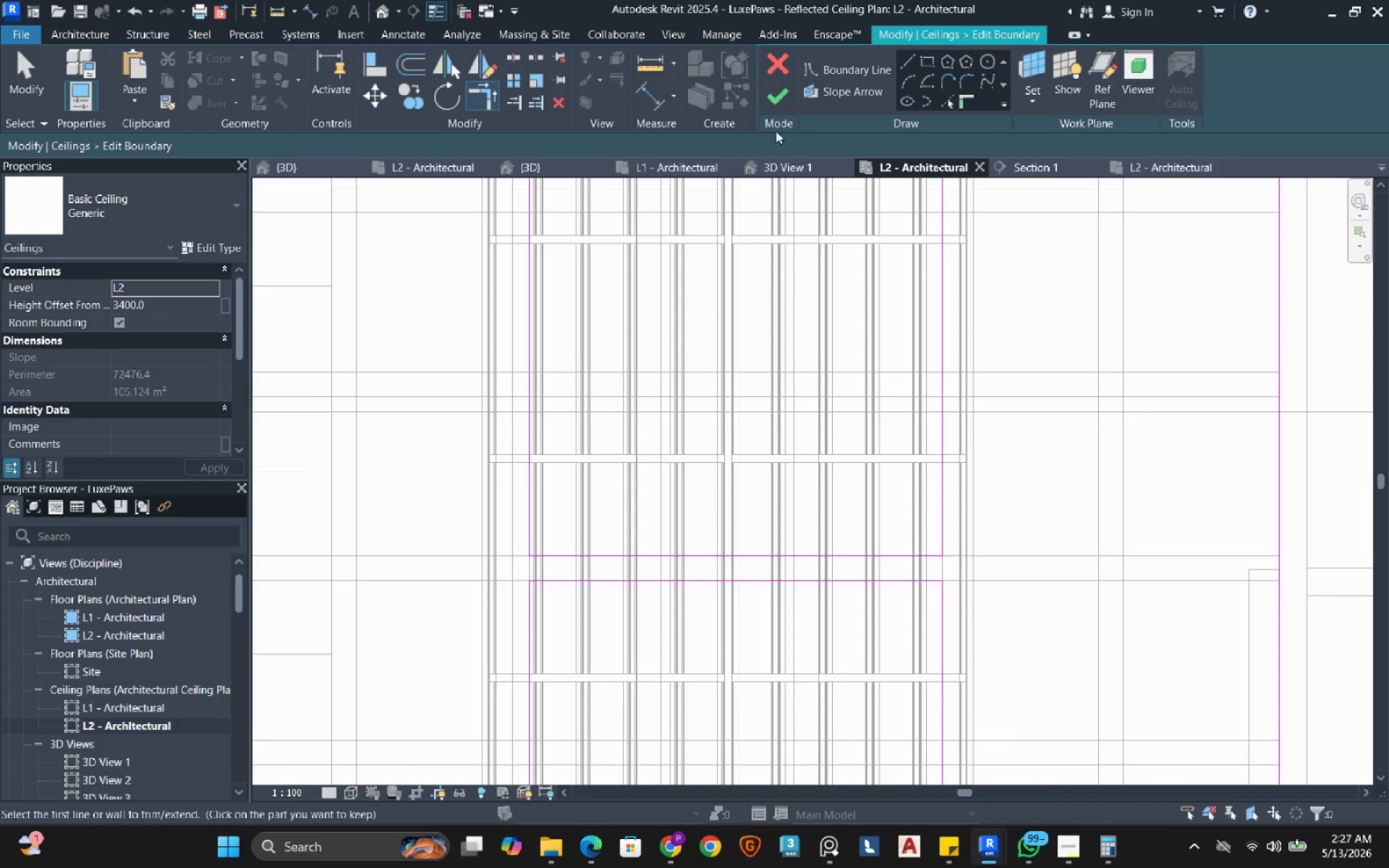 
left_click([775, 93])
 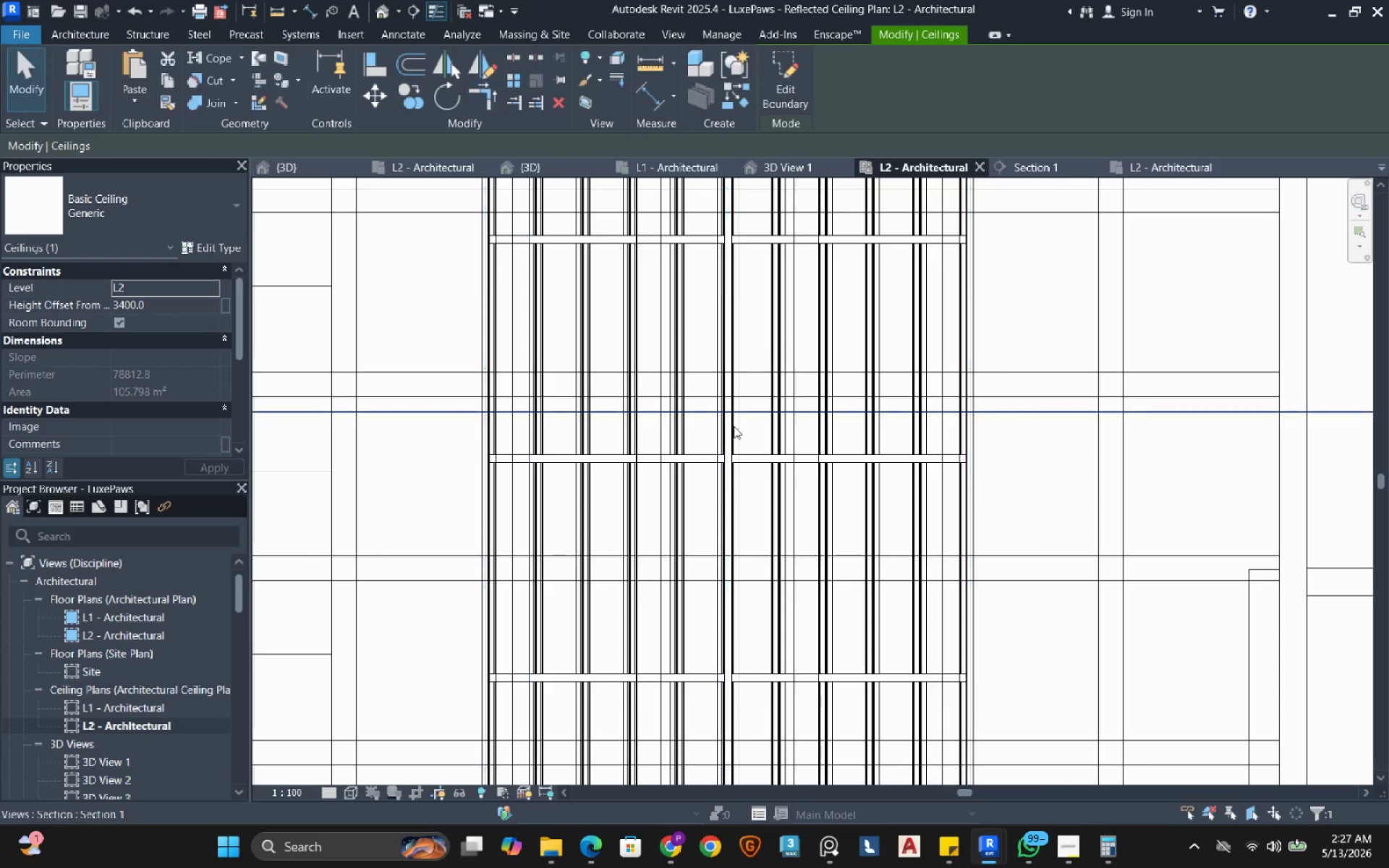 
scroll: coordinate [728, 533], scroll_direction: down, amount: 4.0
 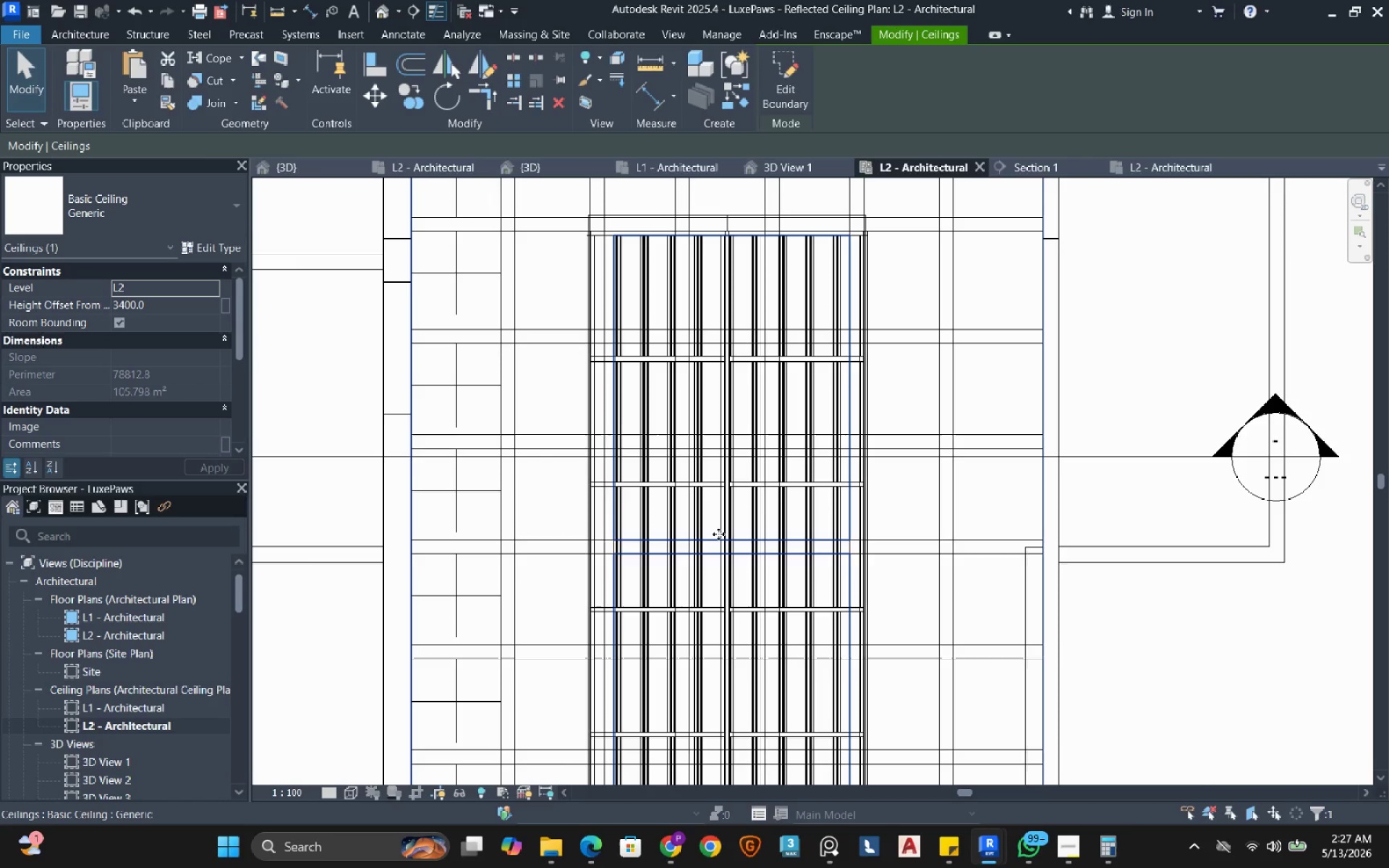 
wait(24.54)
 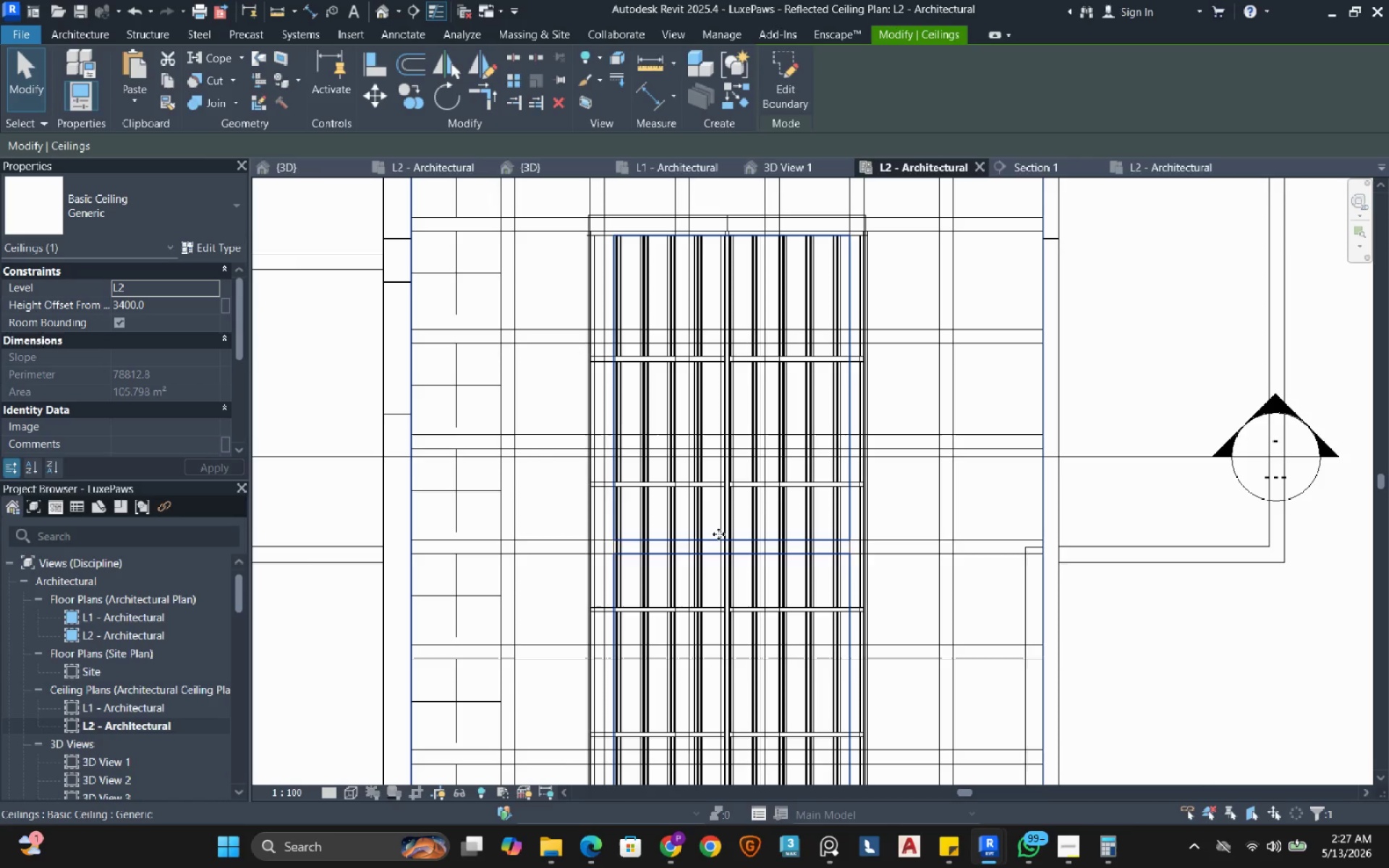 
double_click([135, 725])
 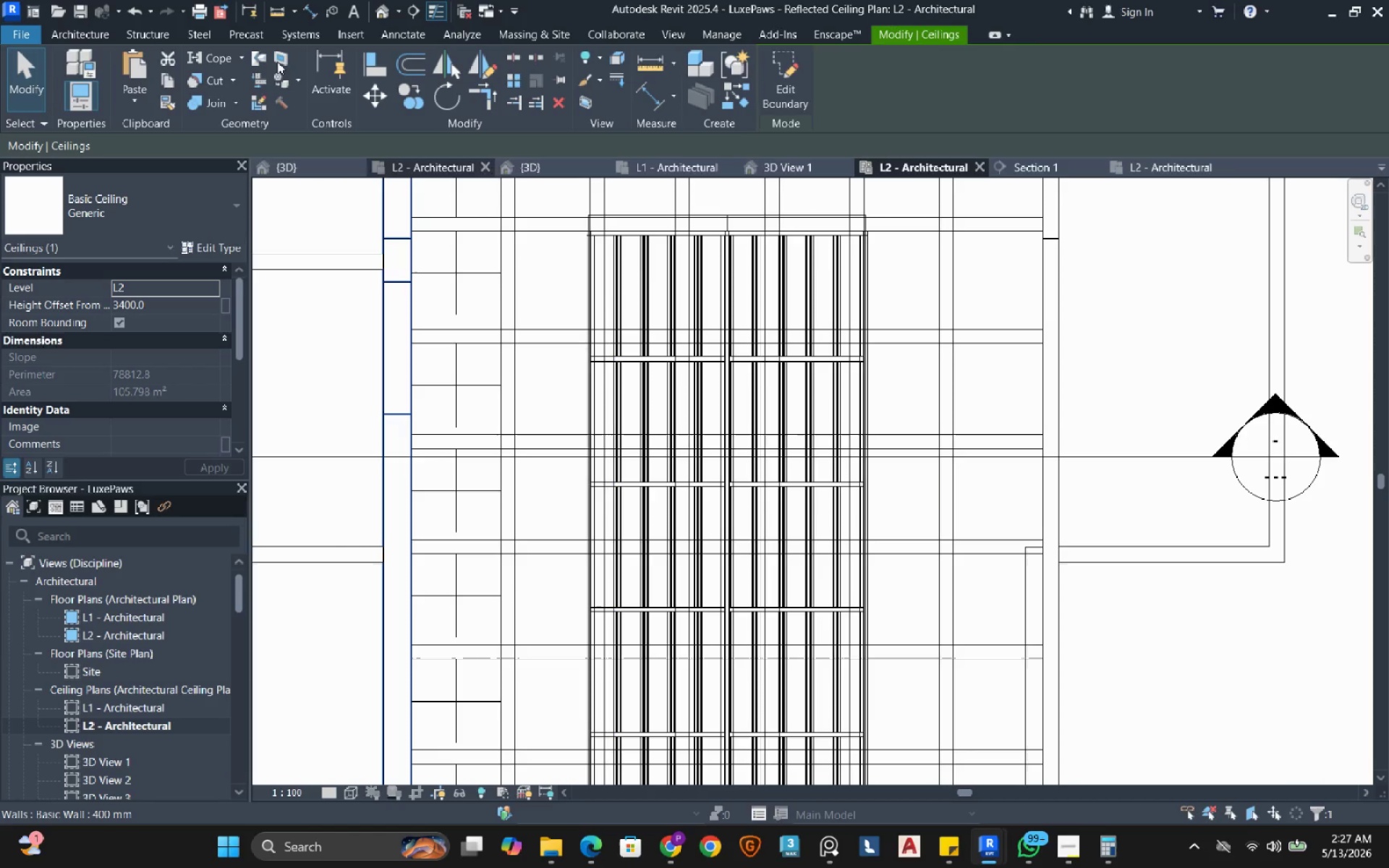 
left_click([87, 27])
 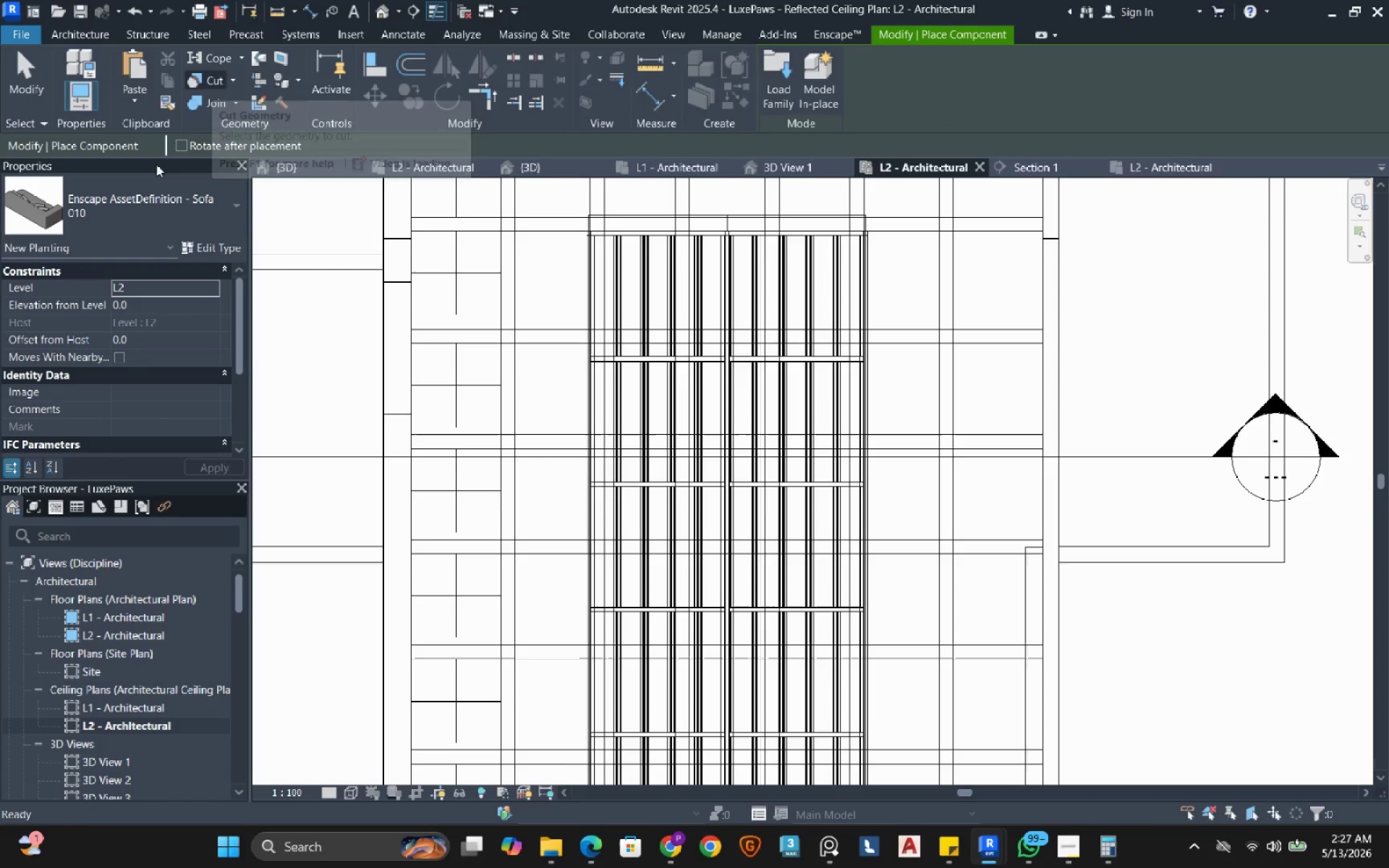 
left_click_drag(start_coordinate=[132, 203], to_coordinate=[169, 310])
 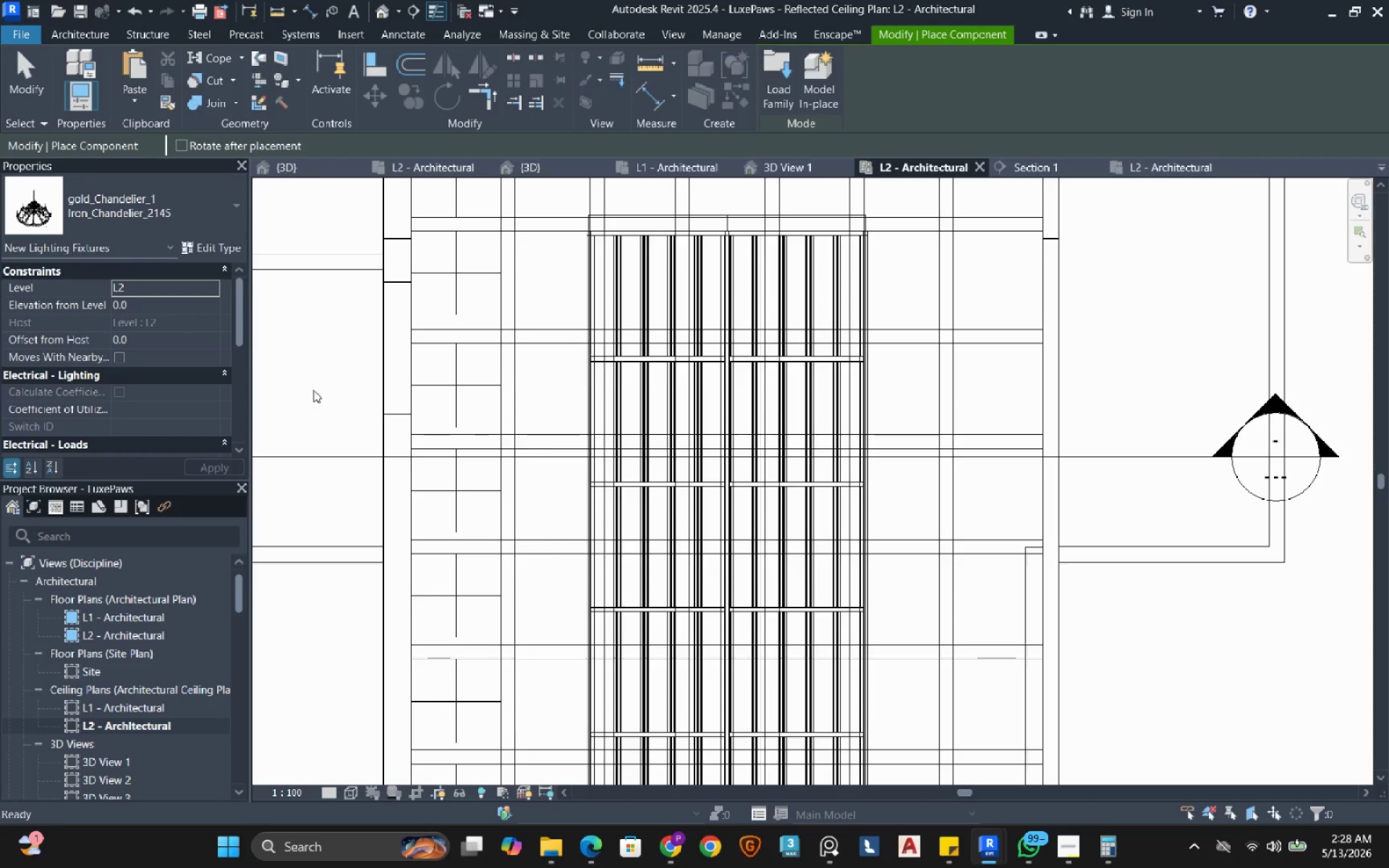 
type(chande)
 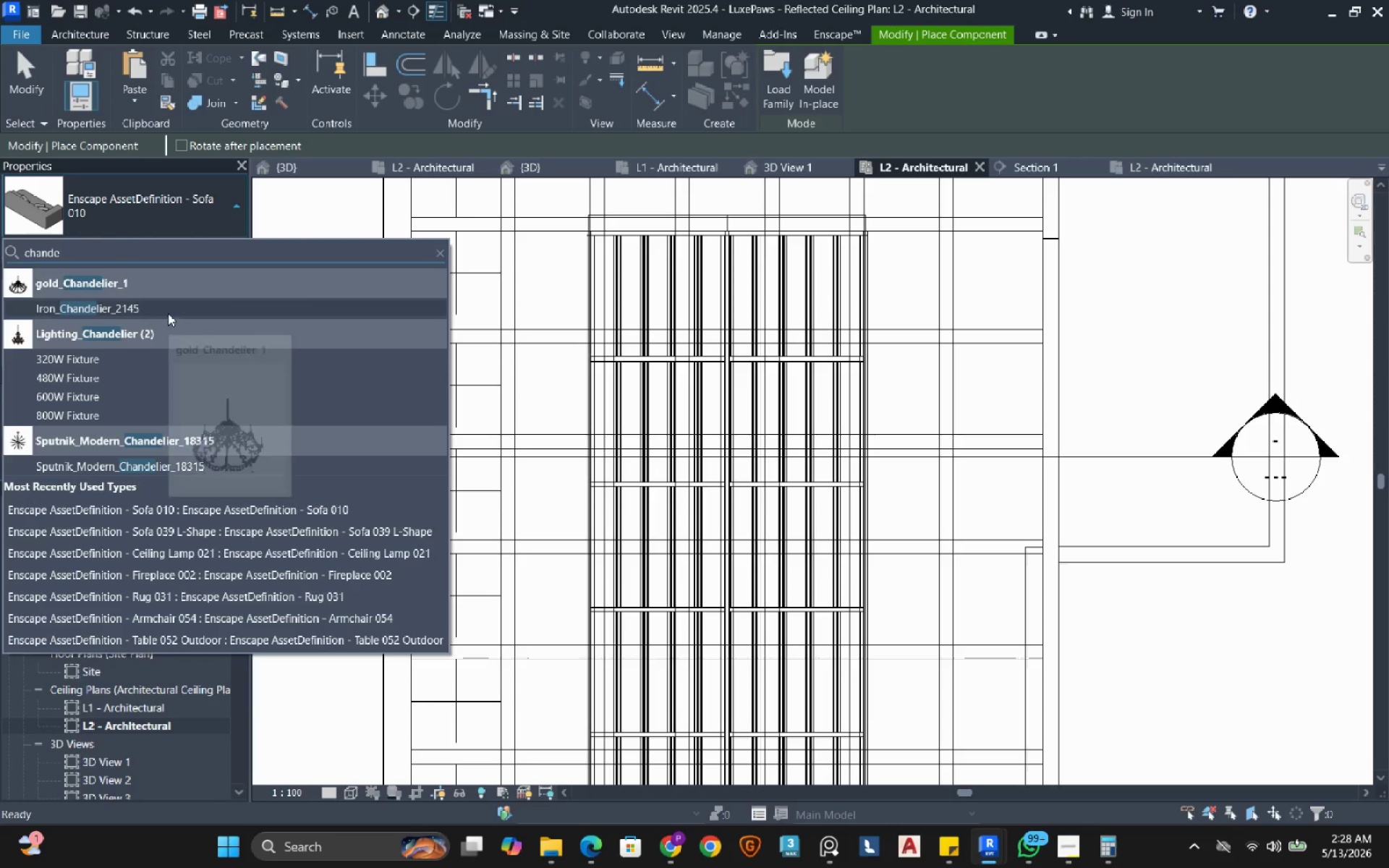 
left_click([169, 310])
 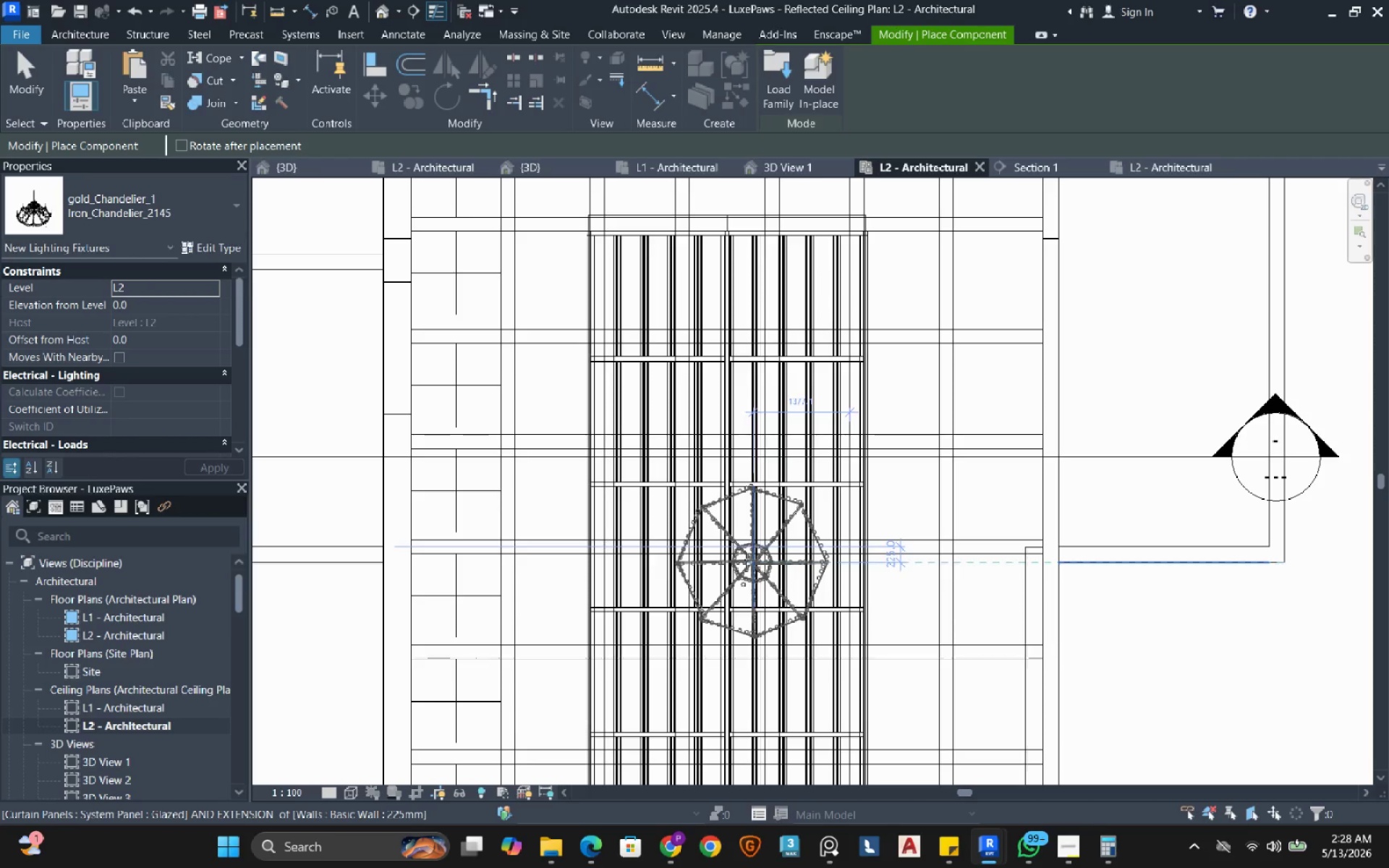 
scroll: coordinate [737, 560], scroll_direction: down, amount: 3.0
 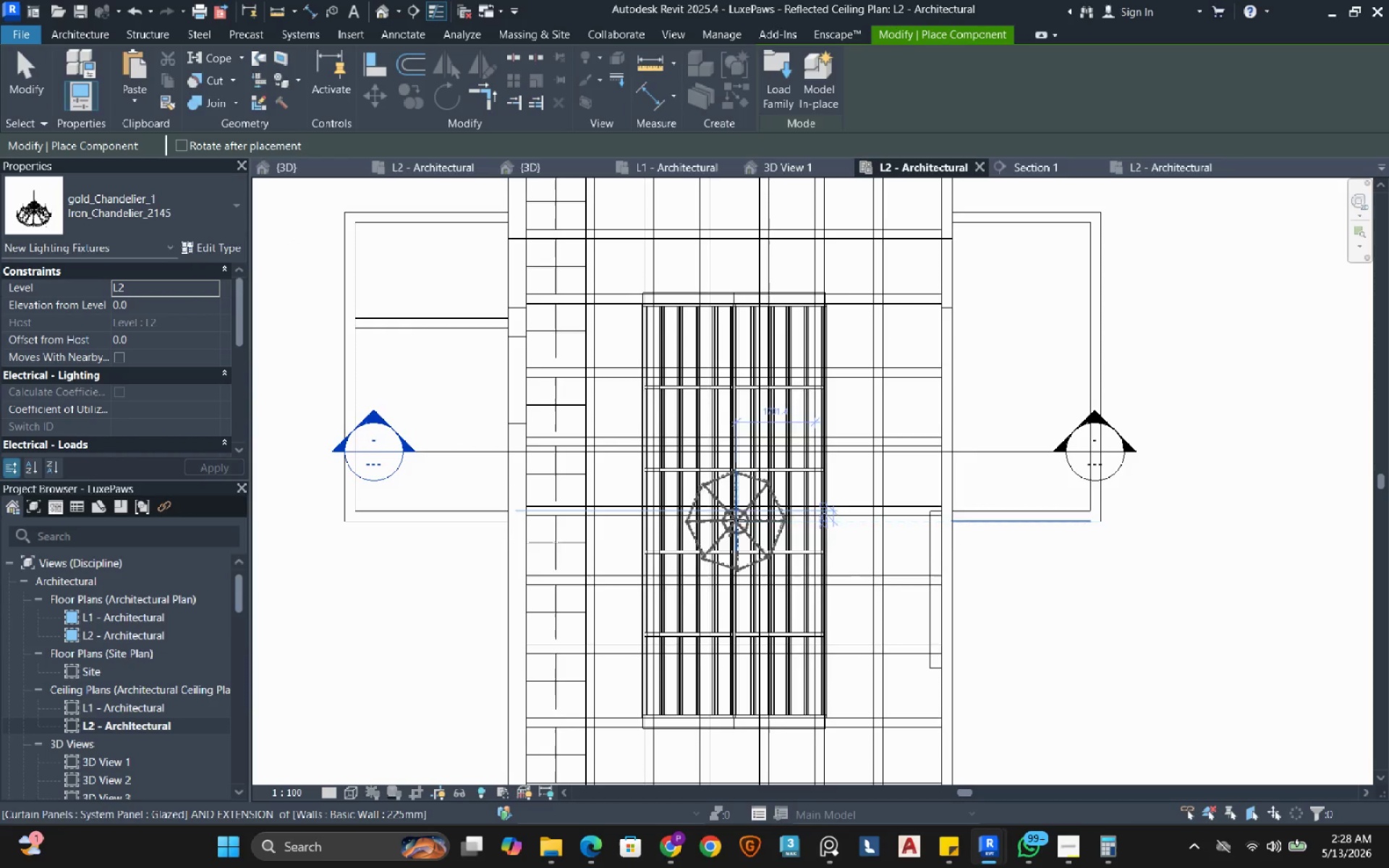 
scroll: coordinate [726, 511], scroll_direction: up, amount: 2.0
 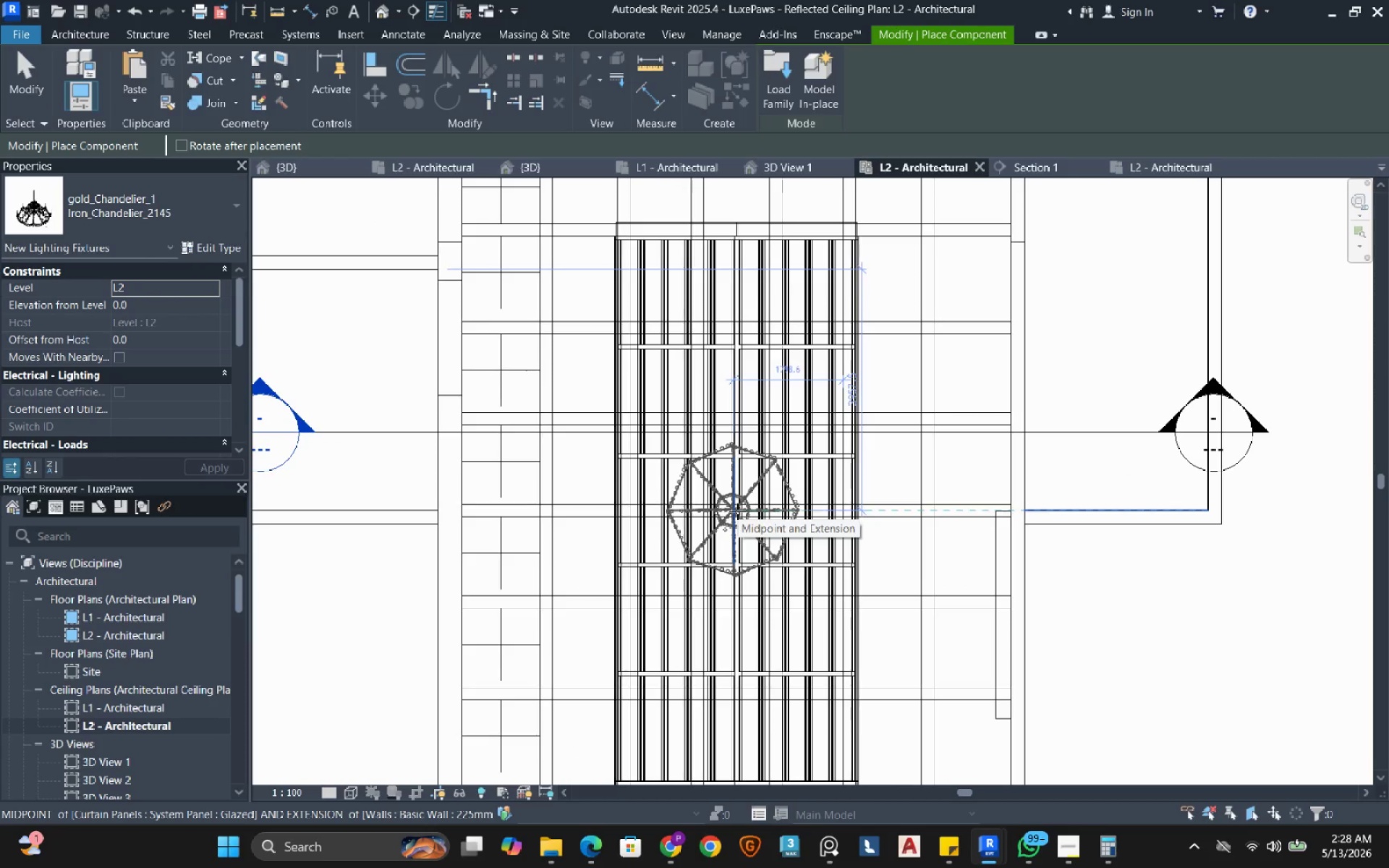 
left_click([738, 511])
 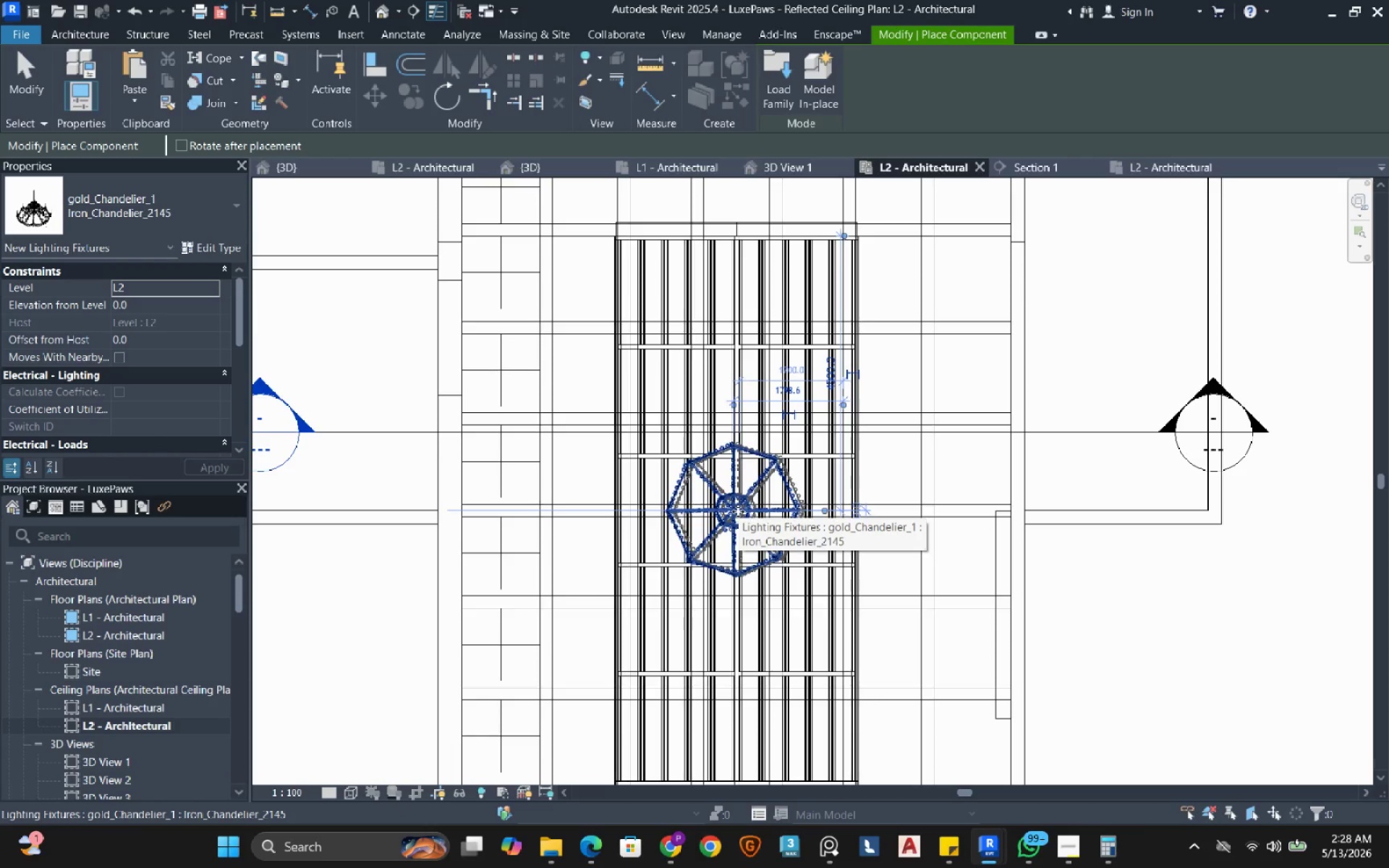 
key(Escape)
 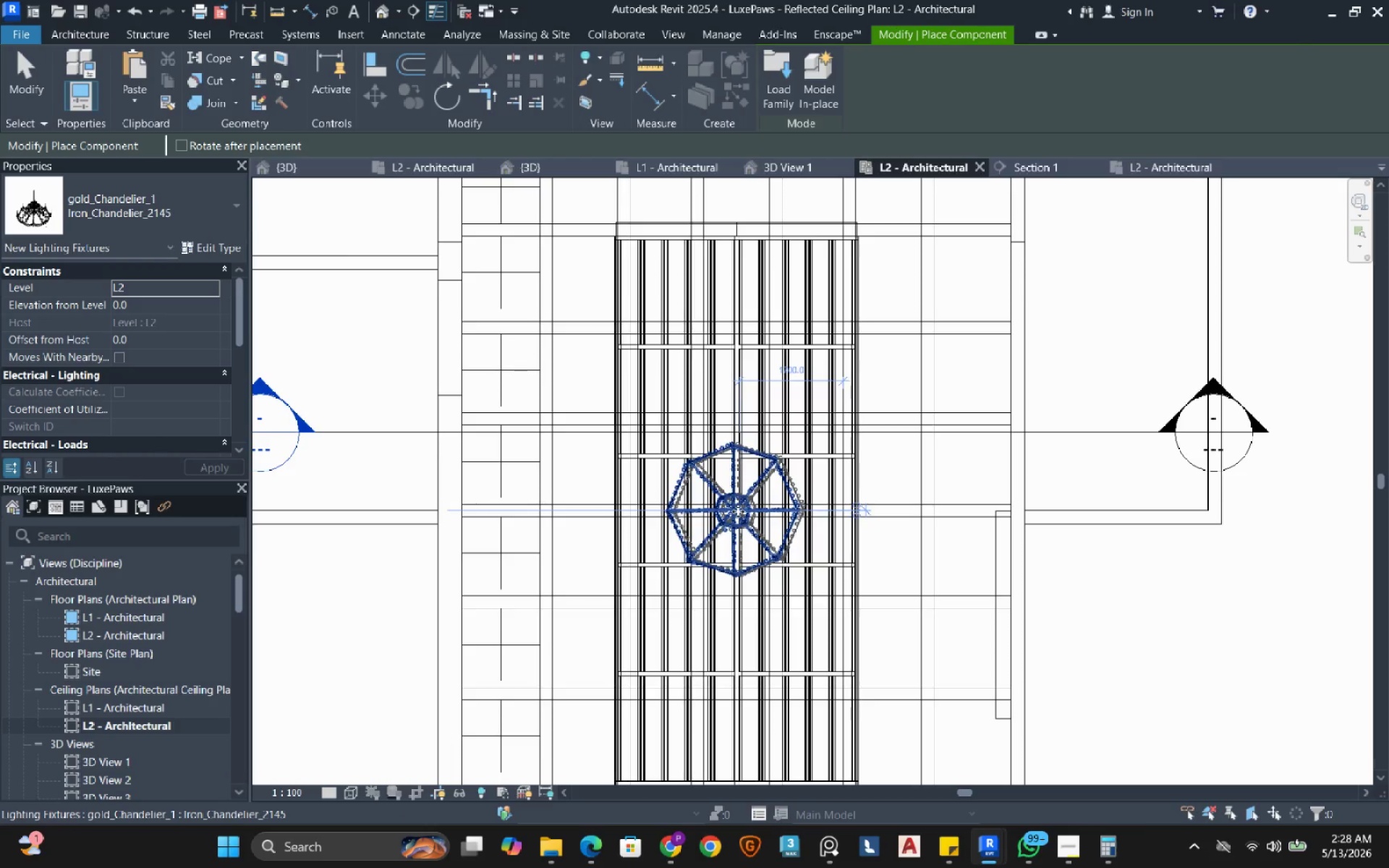 
key(Escape)
 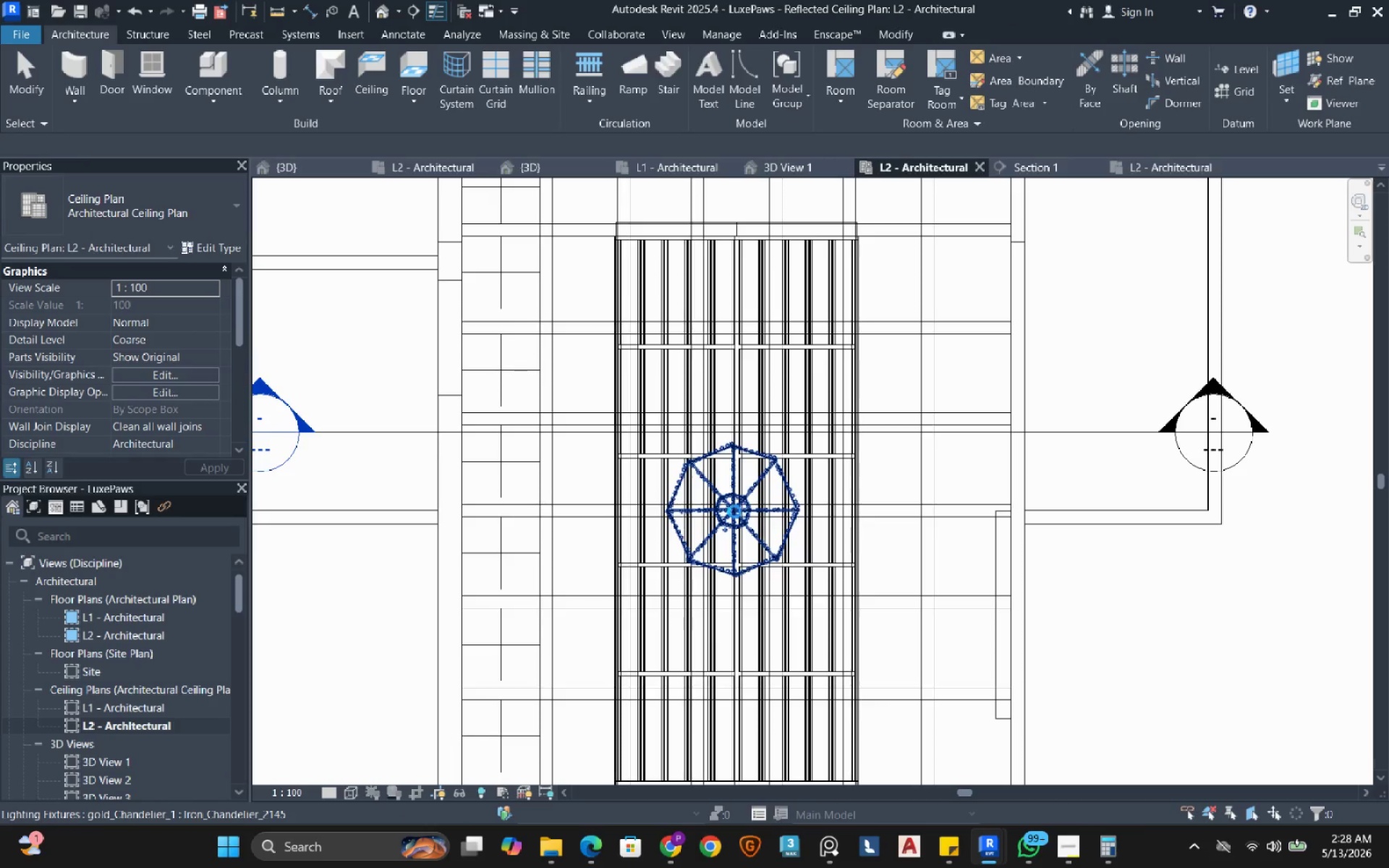 
key(Escape)
 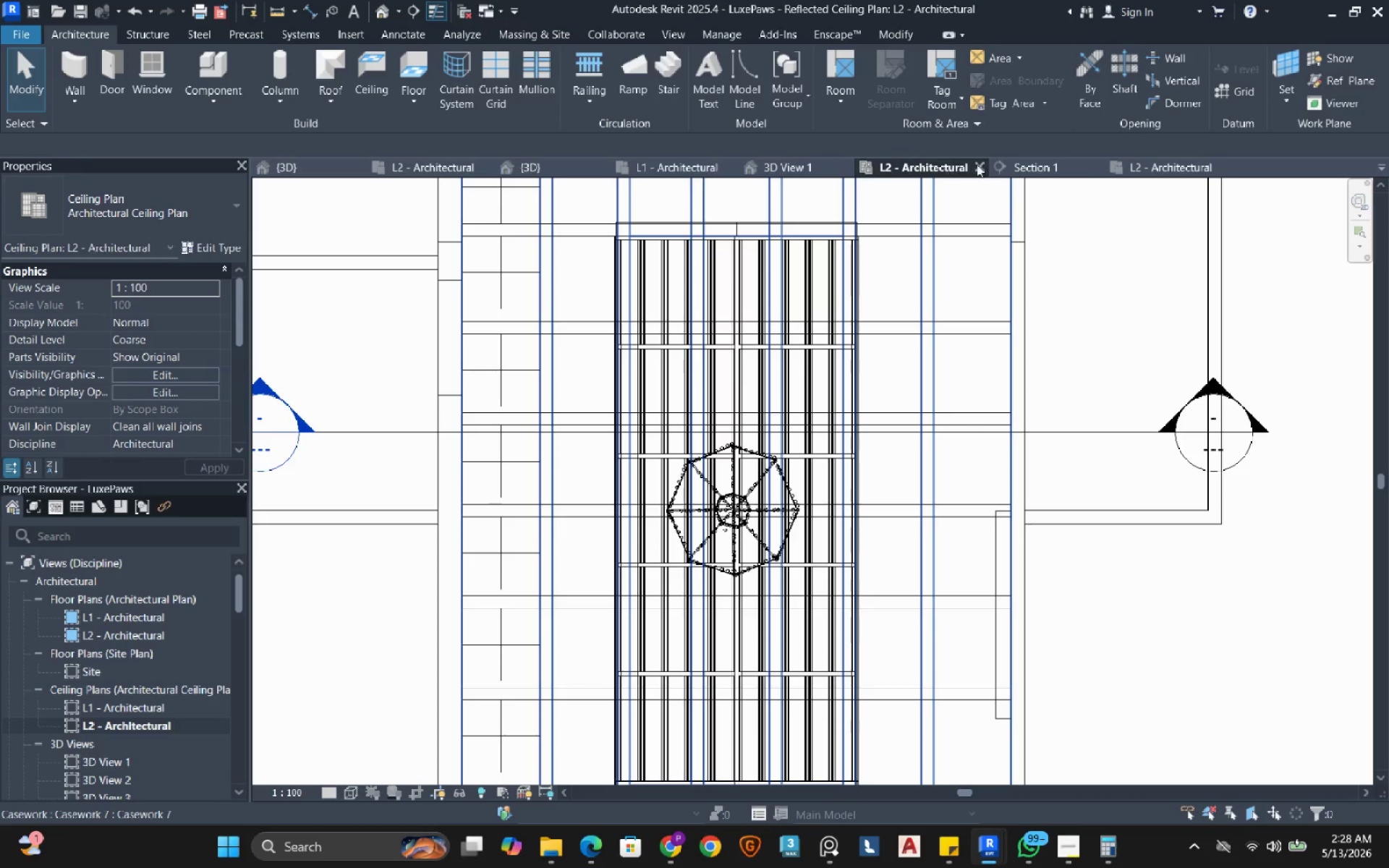 
left_click([1019, 165])
 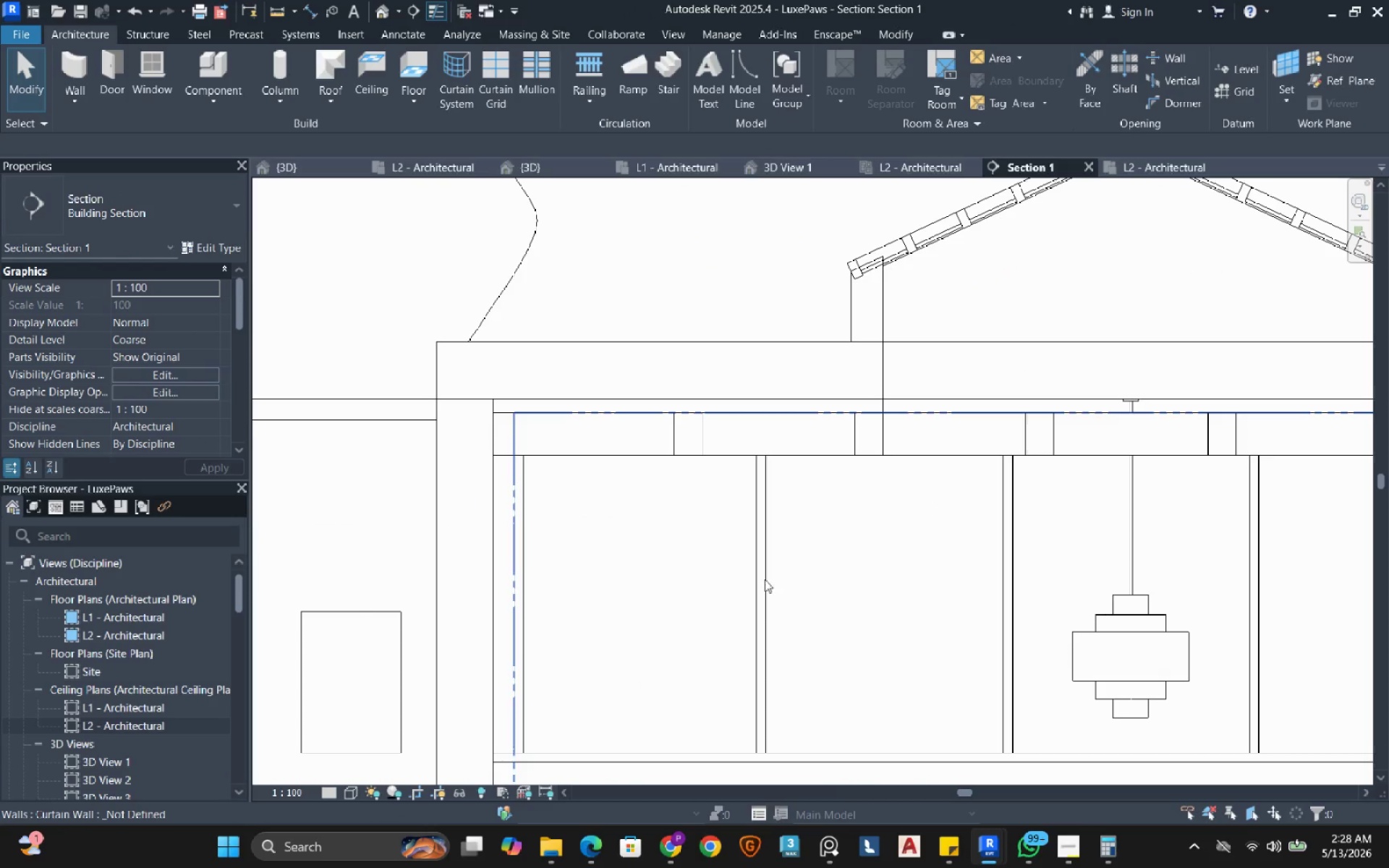 
scroll: coordinate [669, 509], scroll_direction: down, amount: 6.0
 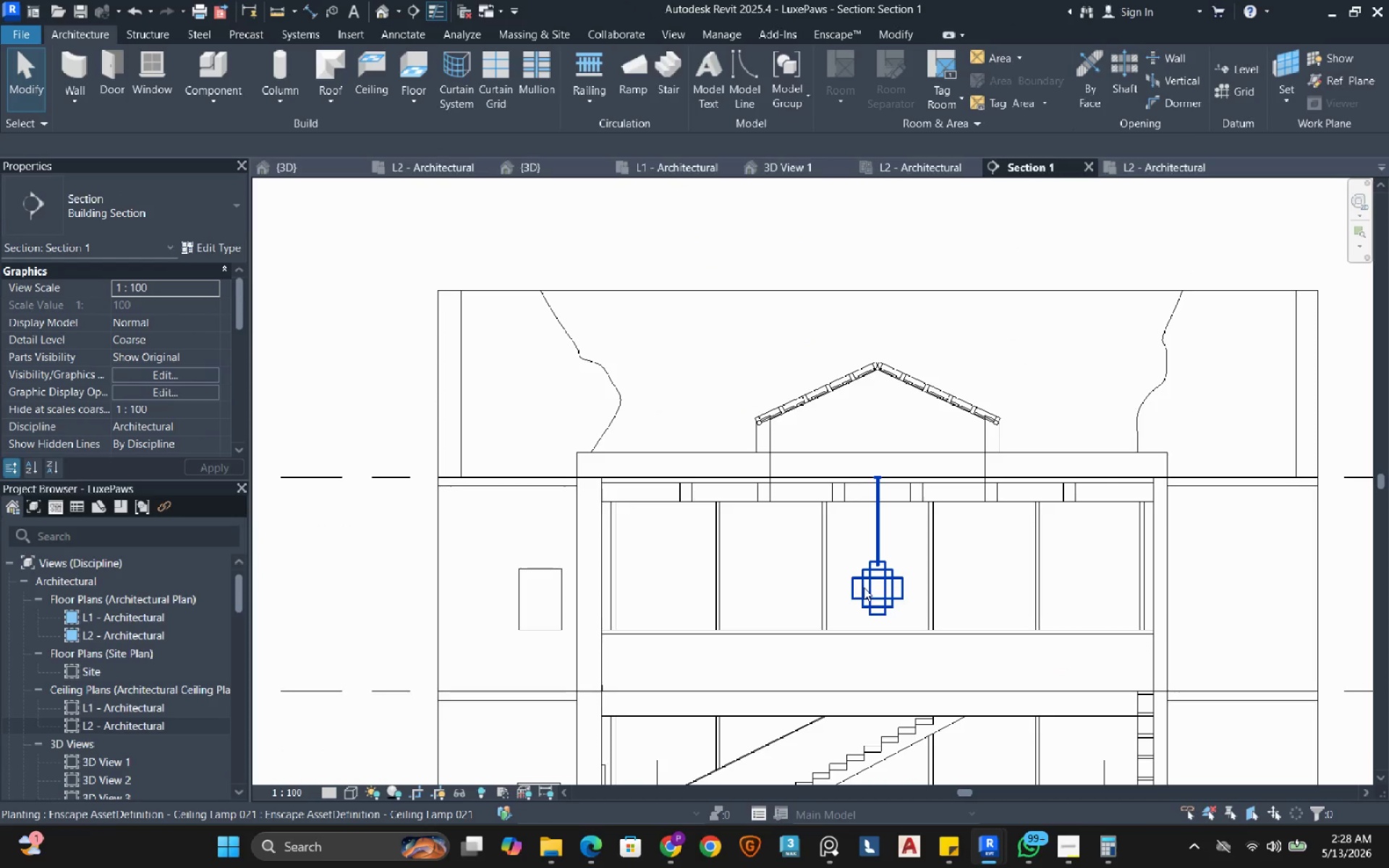 
left_click([864, 587])
 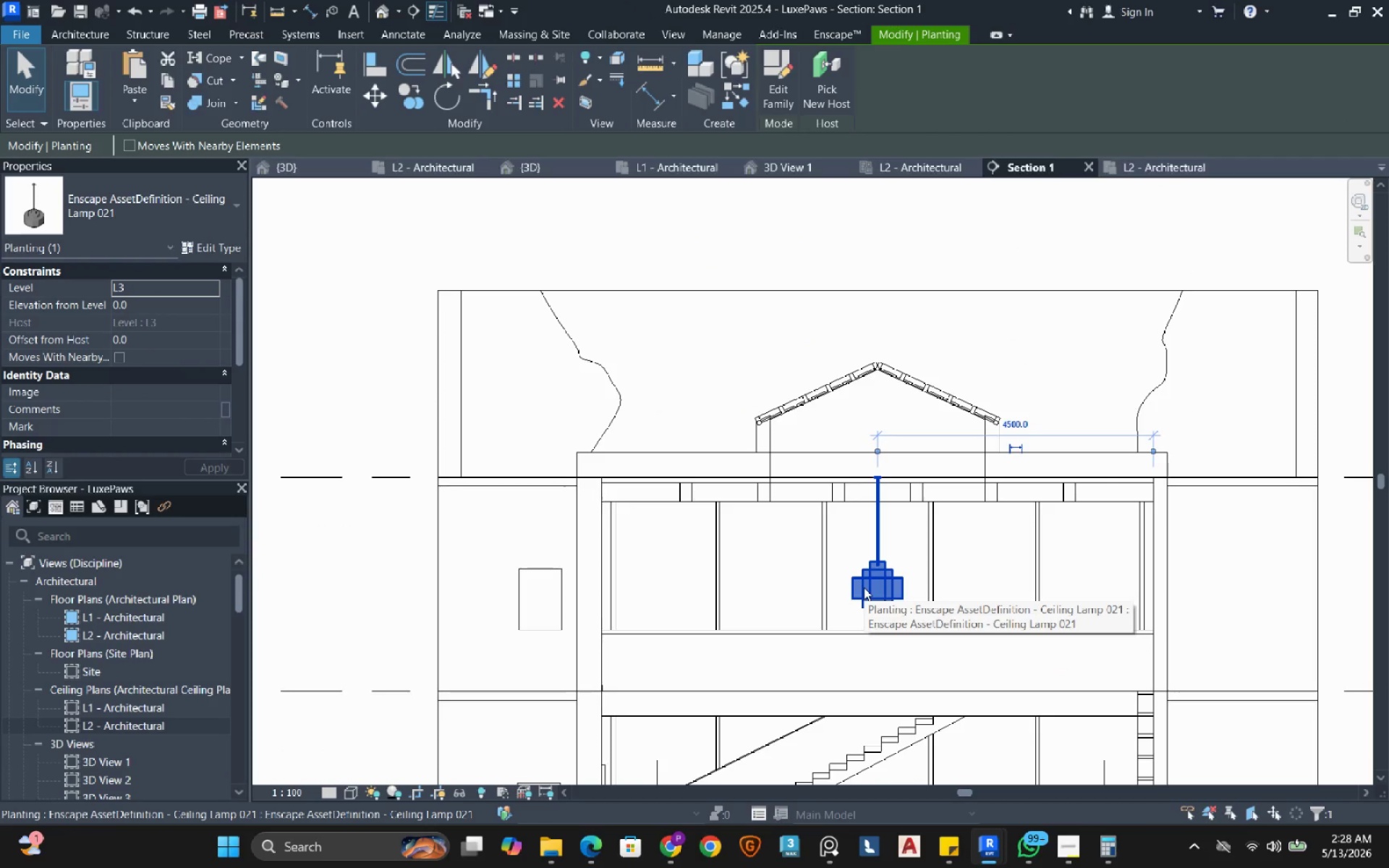 
type(de)
 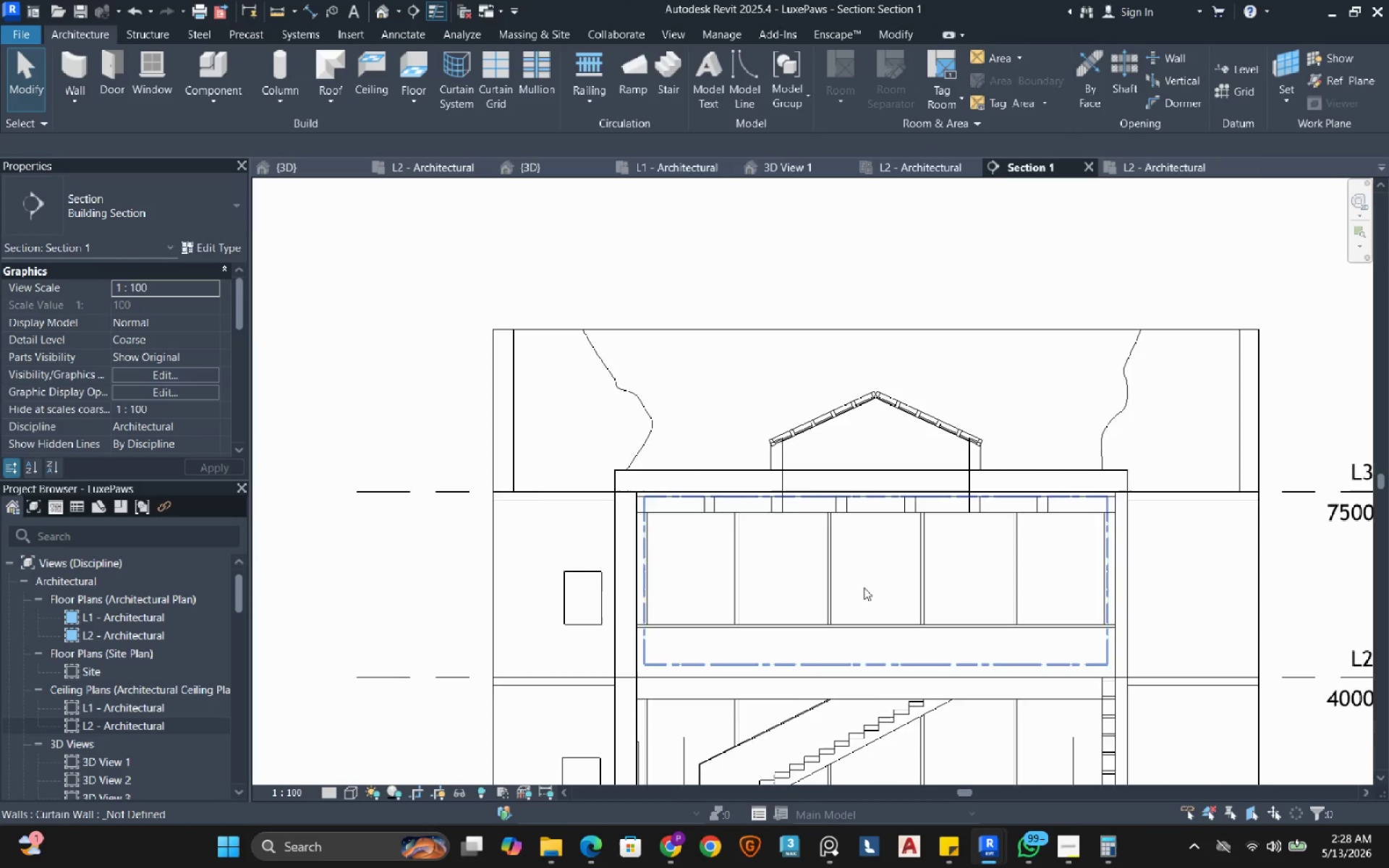 
scroll: coordinate [864, 587], scroll_direction: down, amount: 4.0
 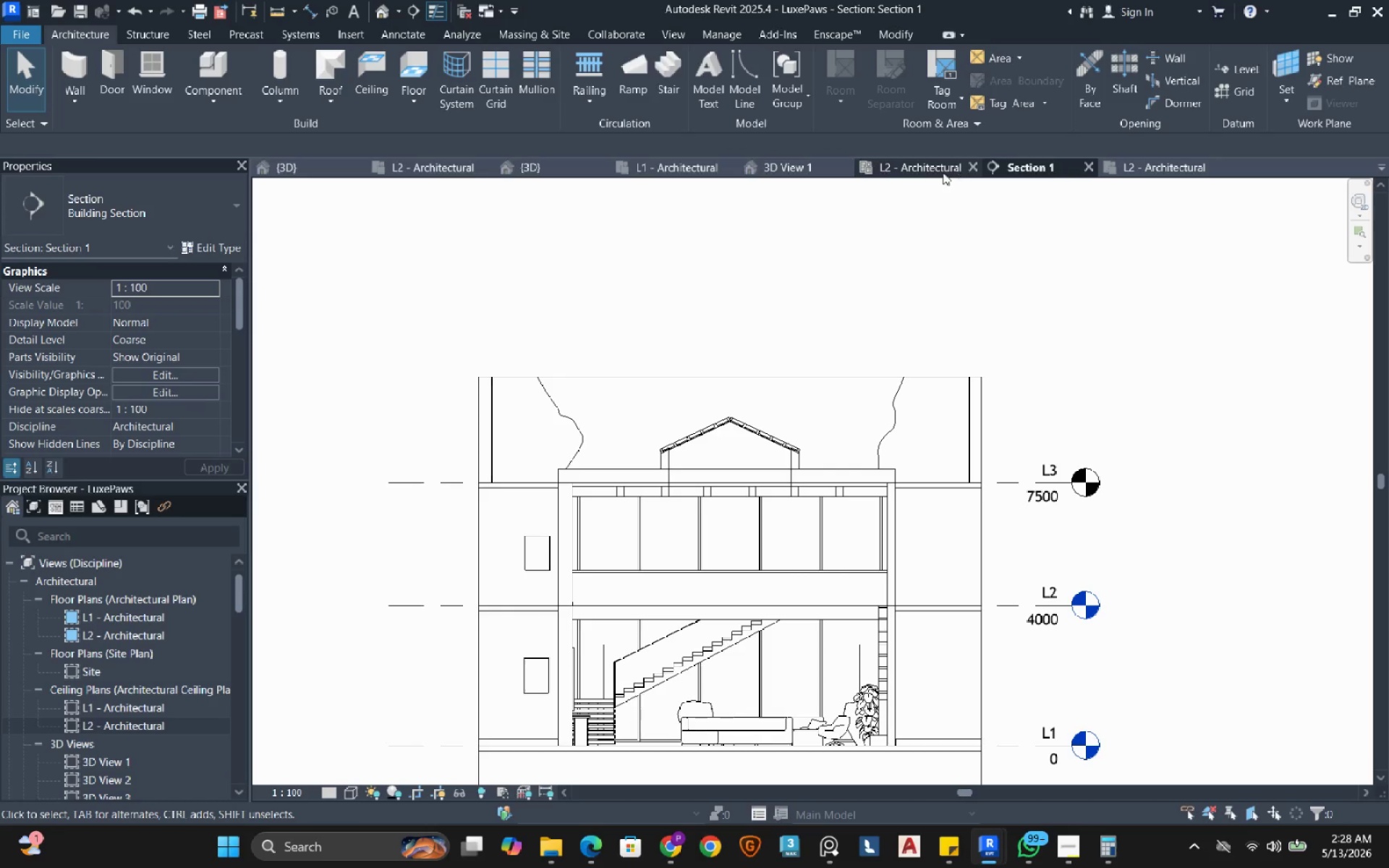 
wait(5.28)
 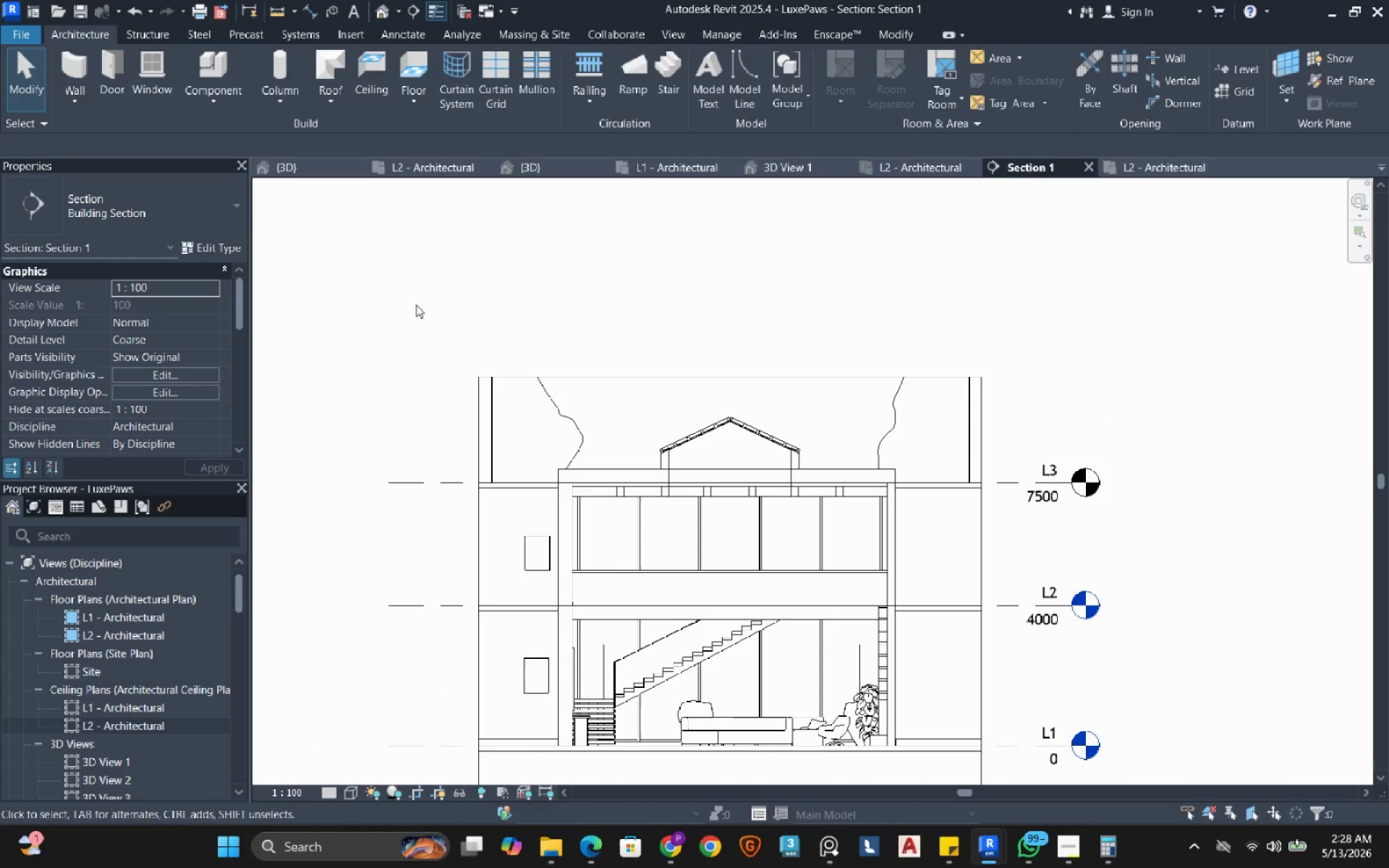 
double_click([106, 623])
 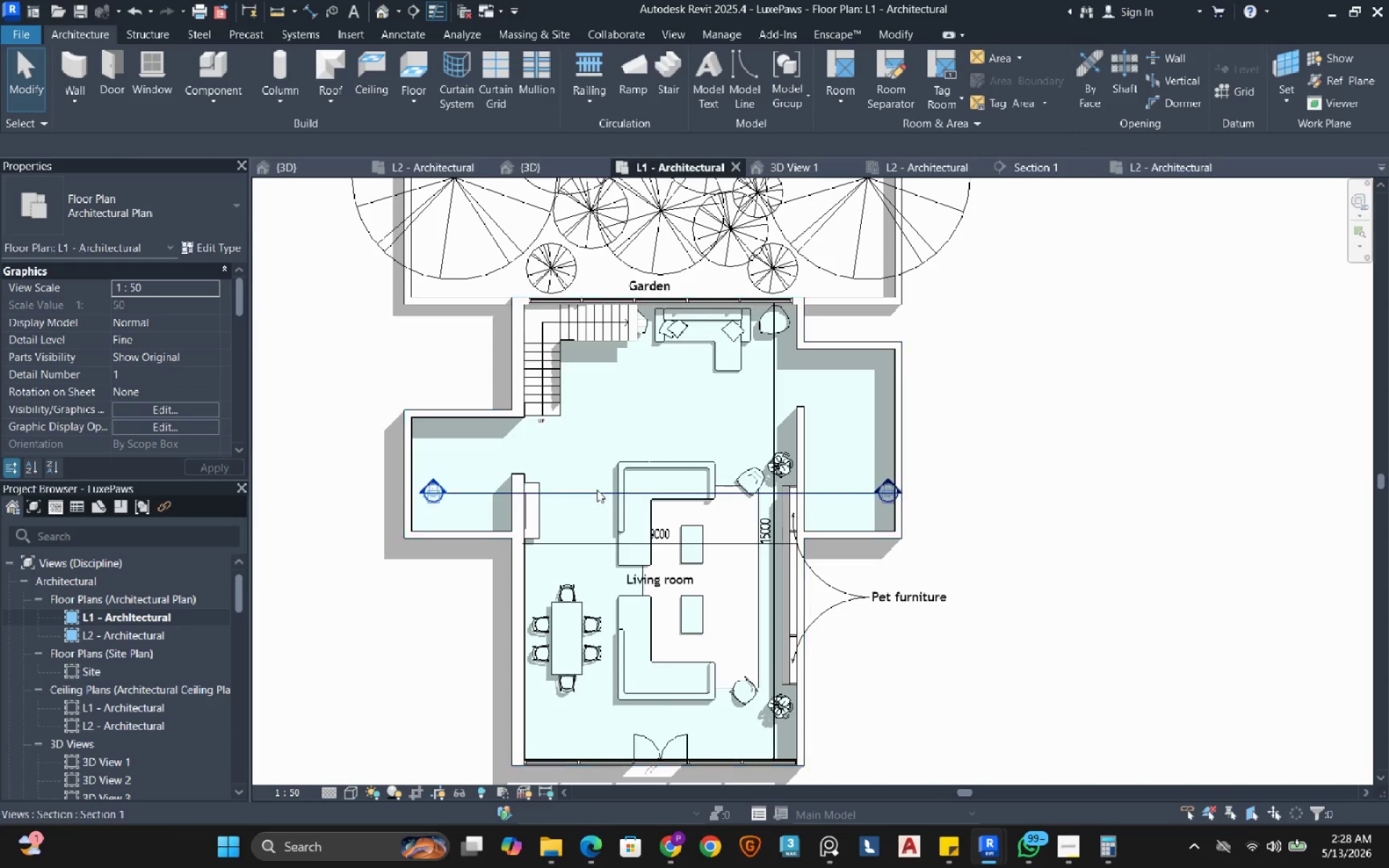 
left_click_drag(start_coordinate=[595, 488], to_coordinate=[596, 642])
 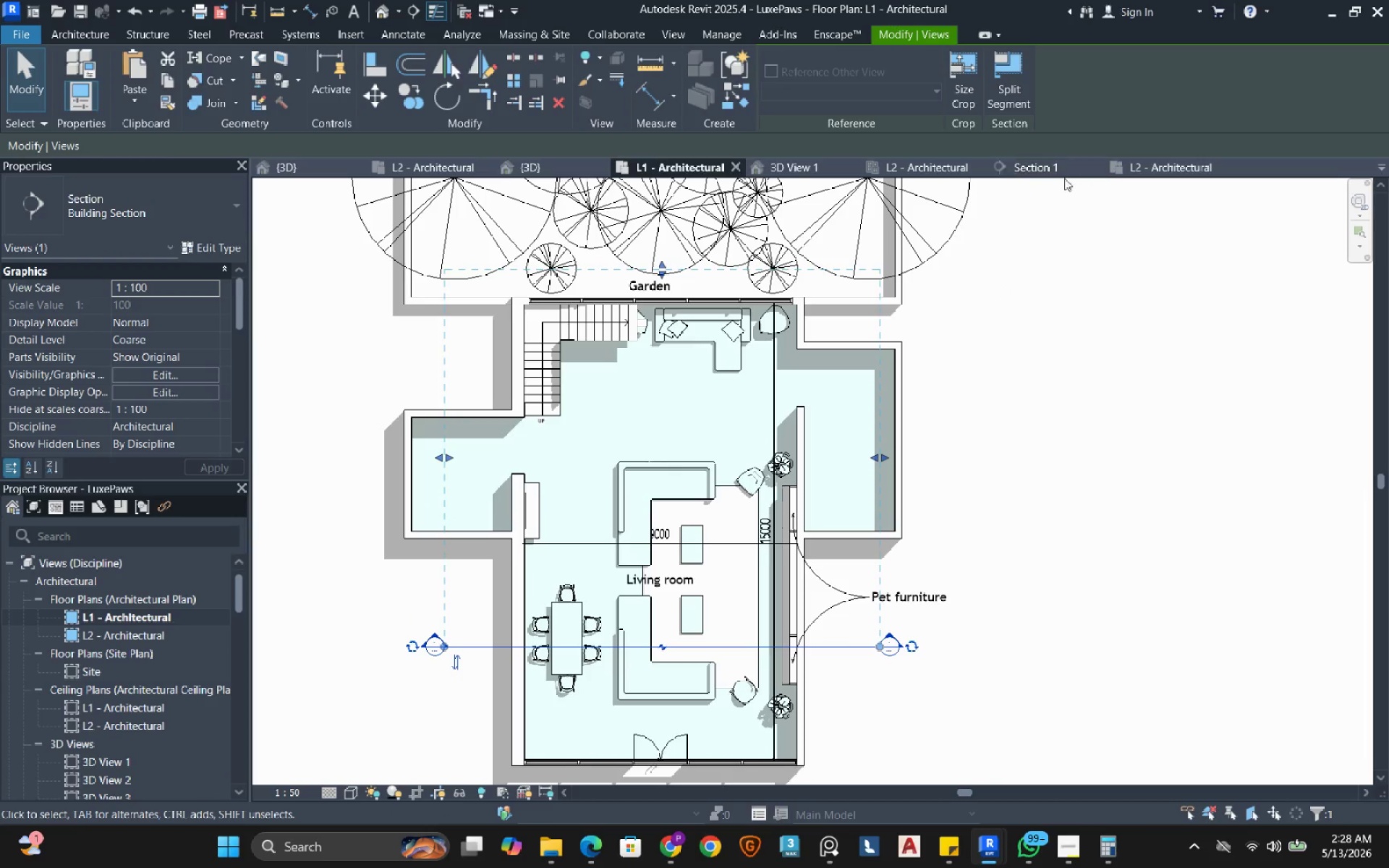 
left_click([1057, 170])
 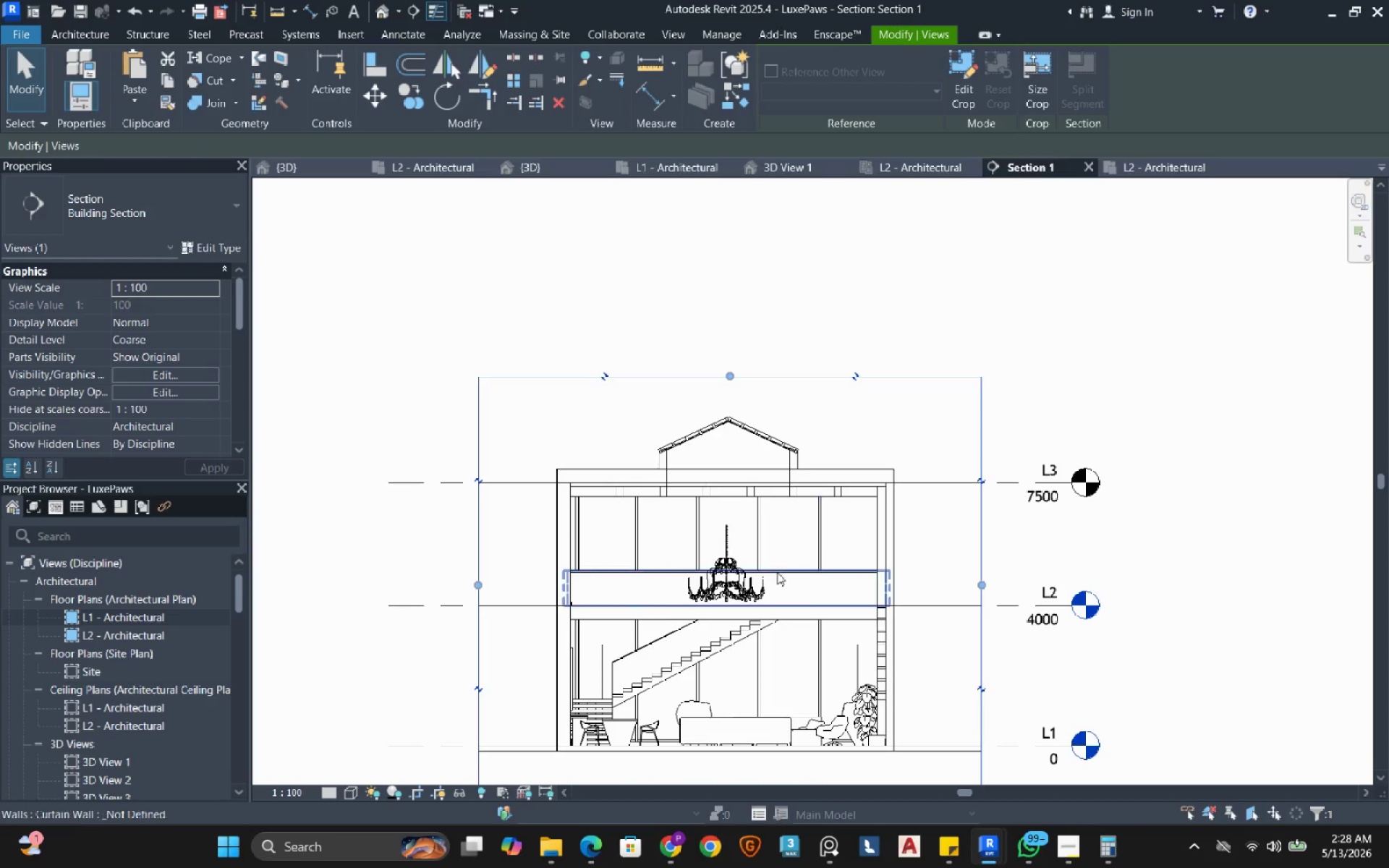 
left_click_drag(start_coordinate=[714, 542], to_coordinate=[718, 546])
 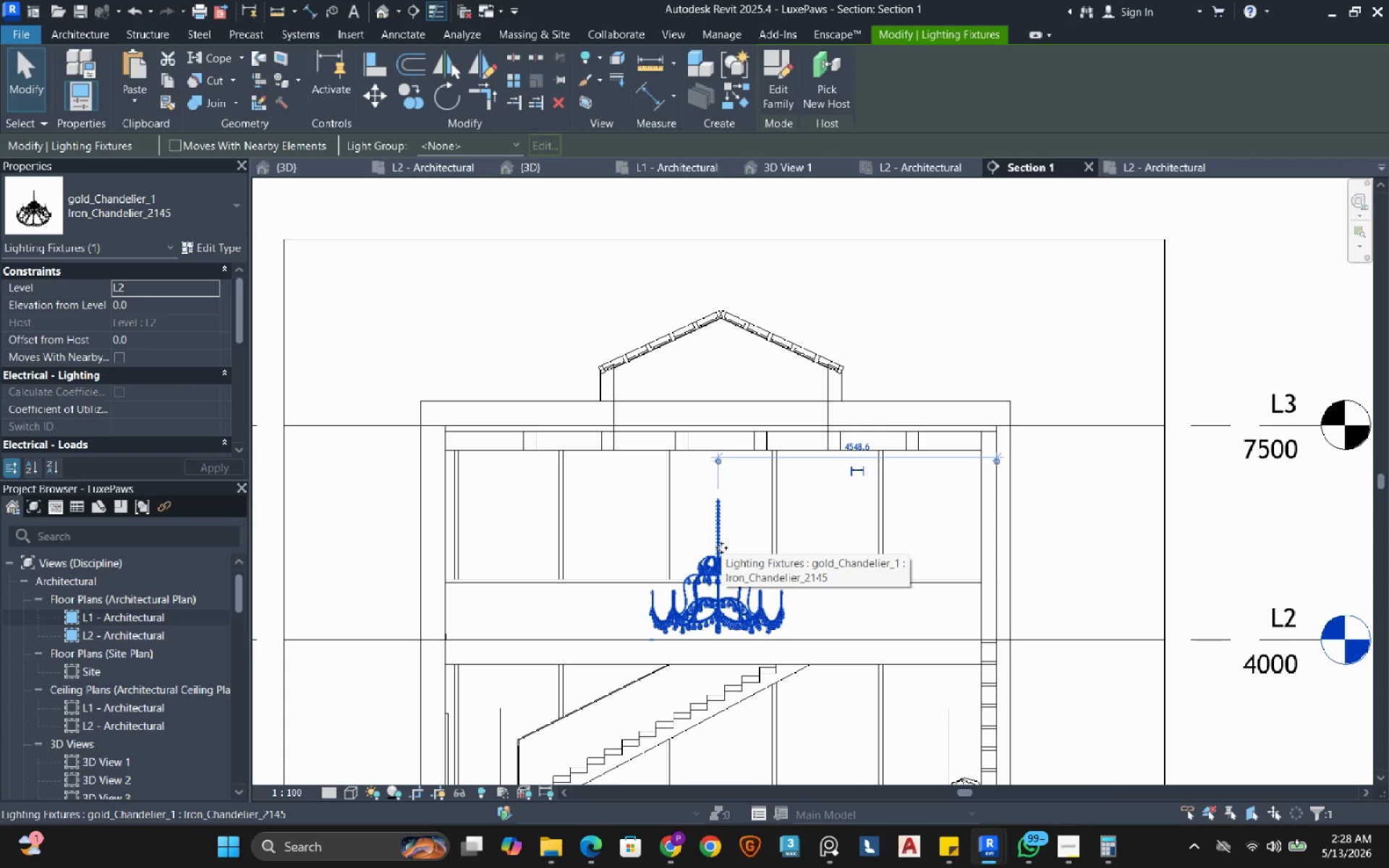 
scroll: coordinate [724, 561], scroll_direction: up, amount: 4.0
 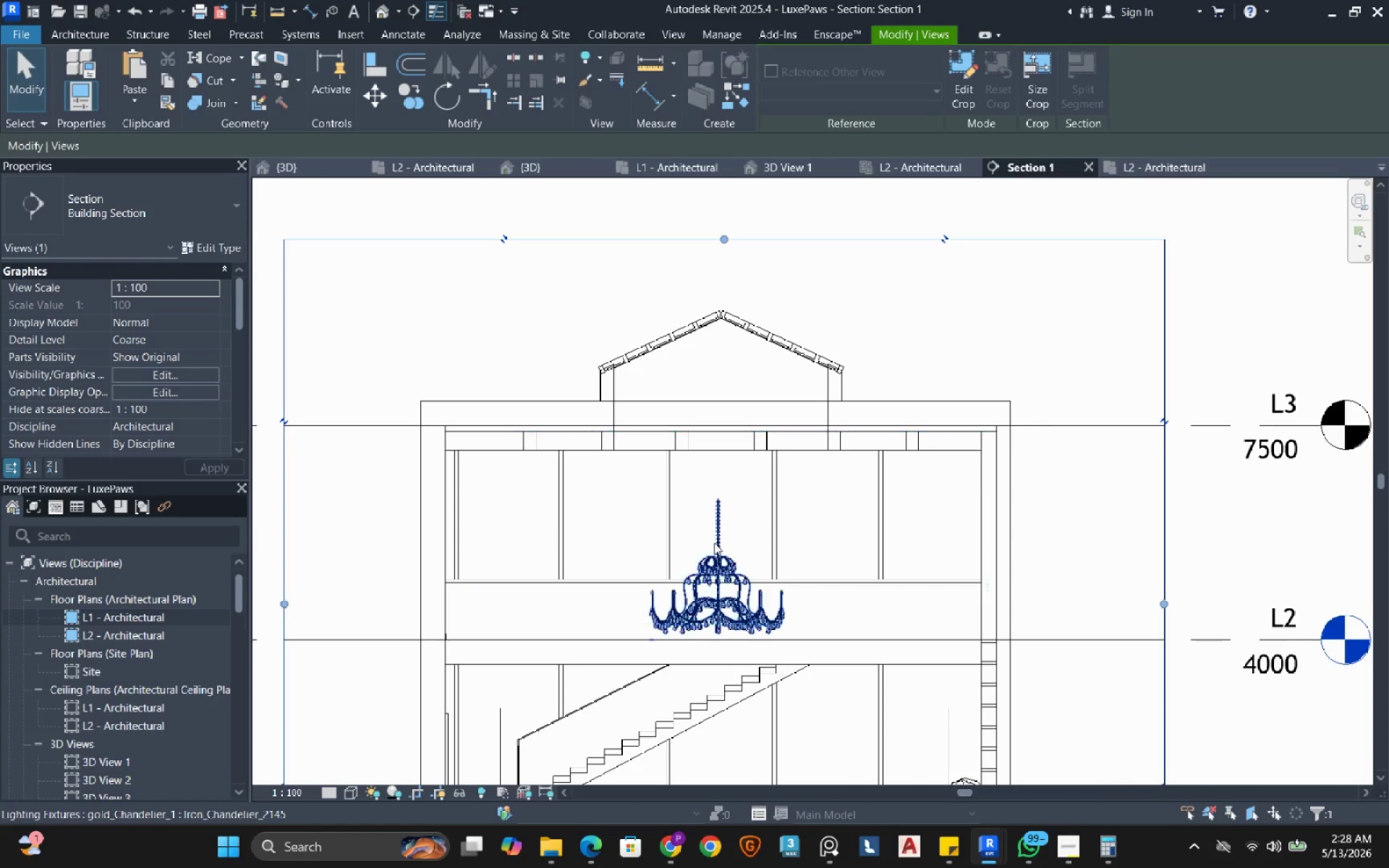 
wait(7.45)
 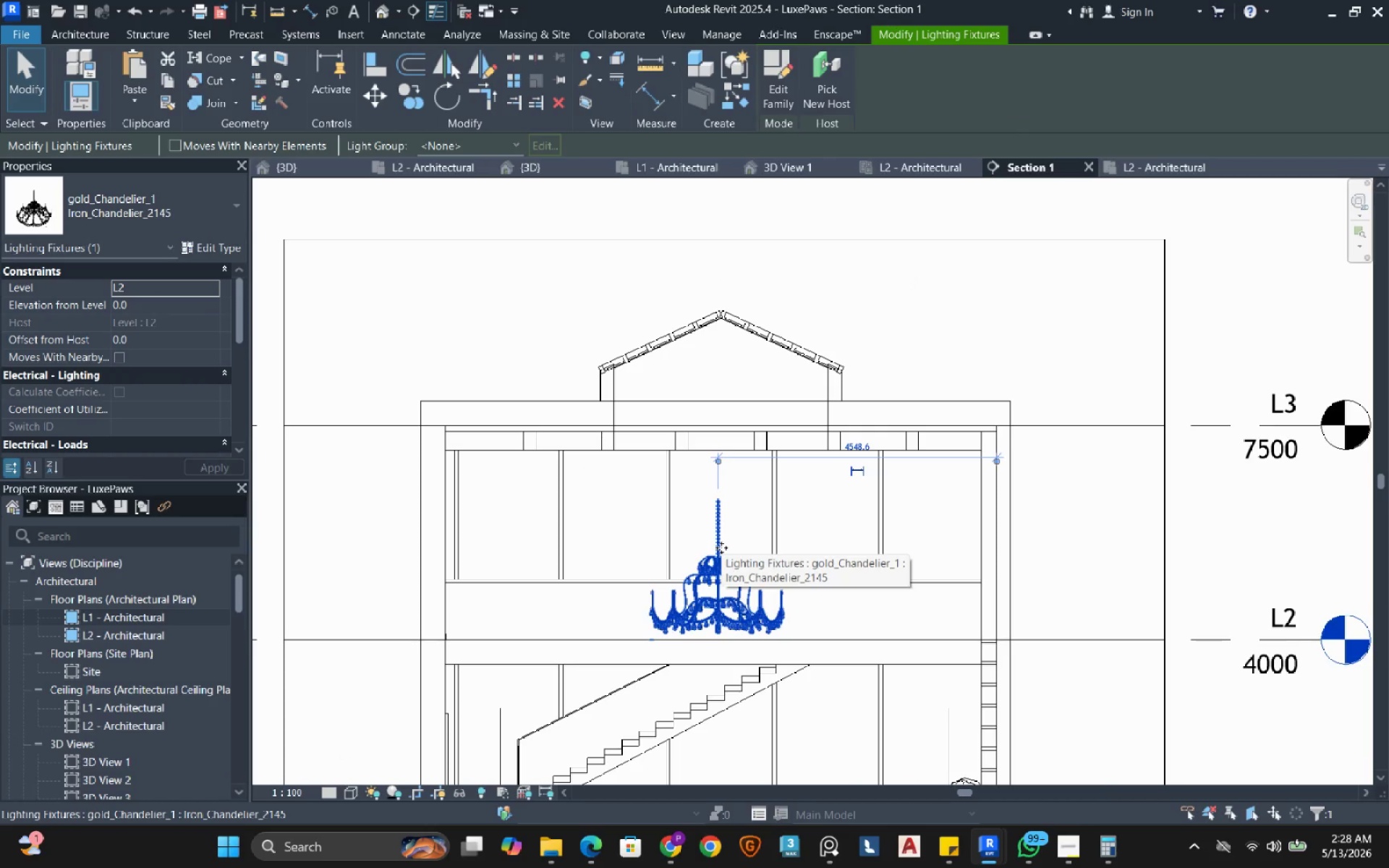 
left_click([373, 93])
 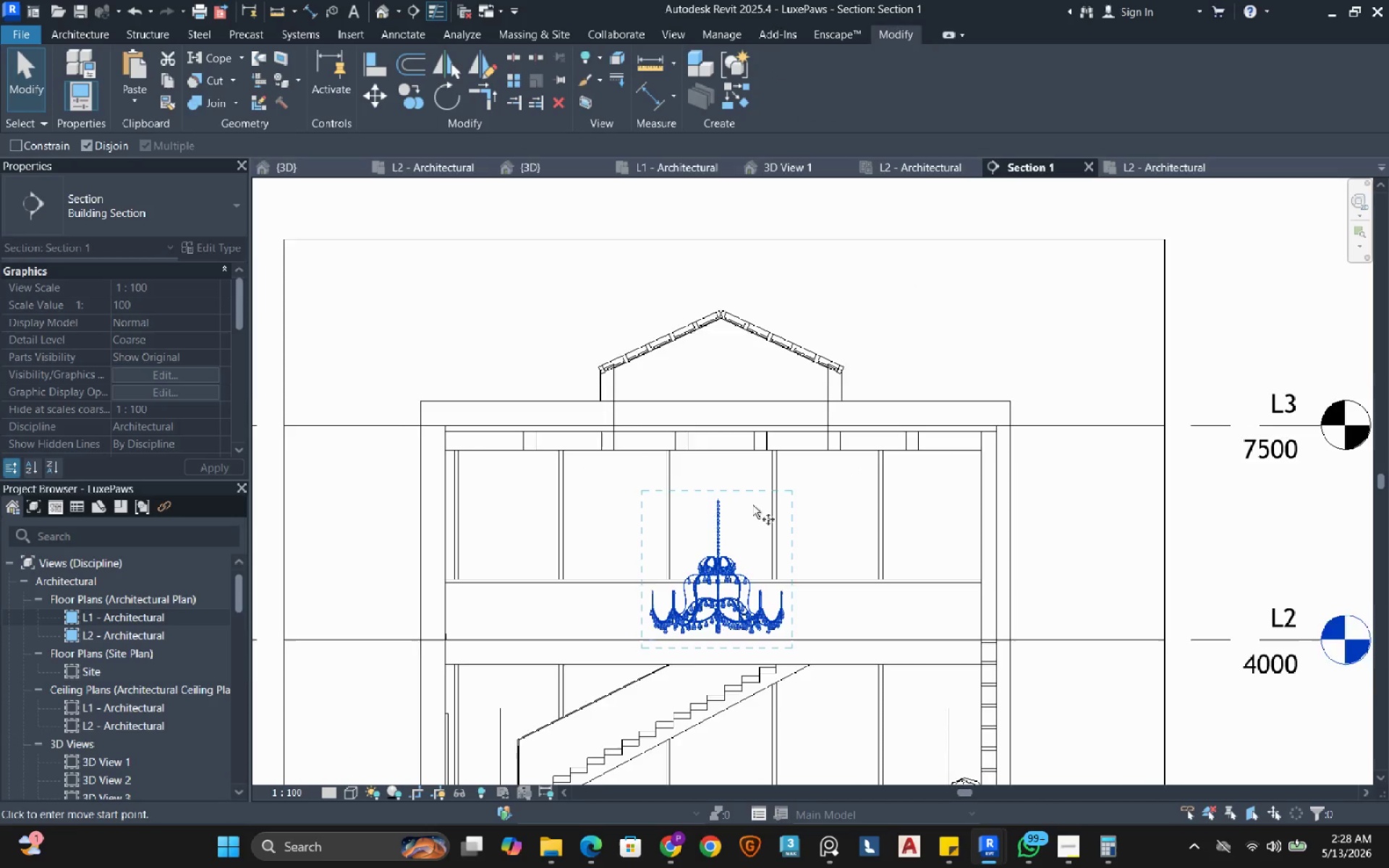 
scroll: coordinate [677, 469], scroll_direction: up, amount: 13.0
 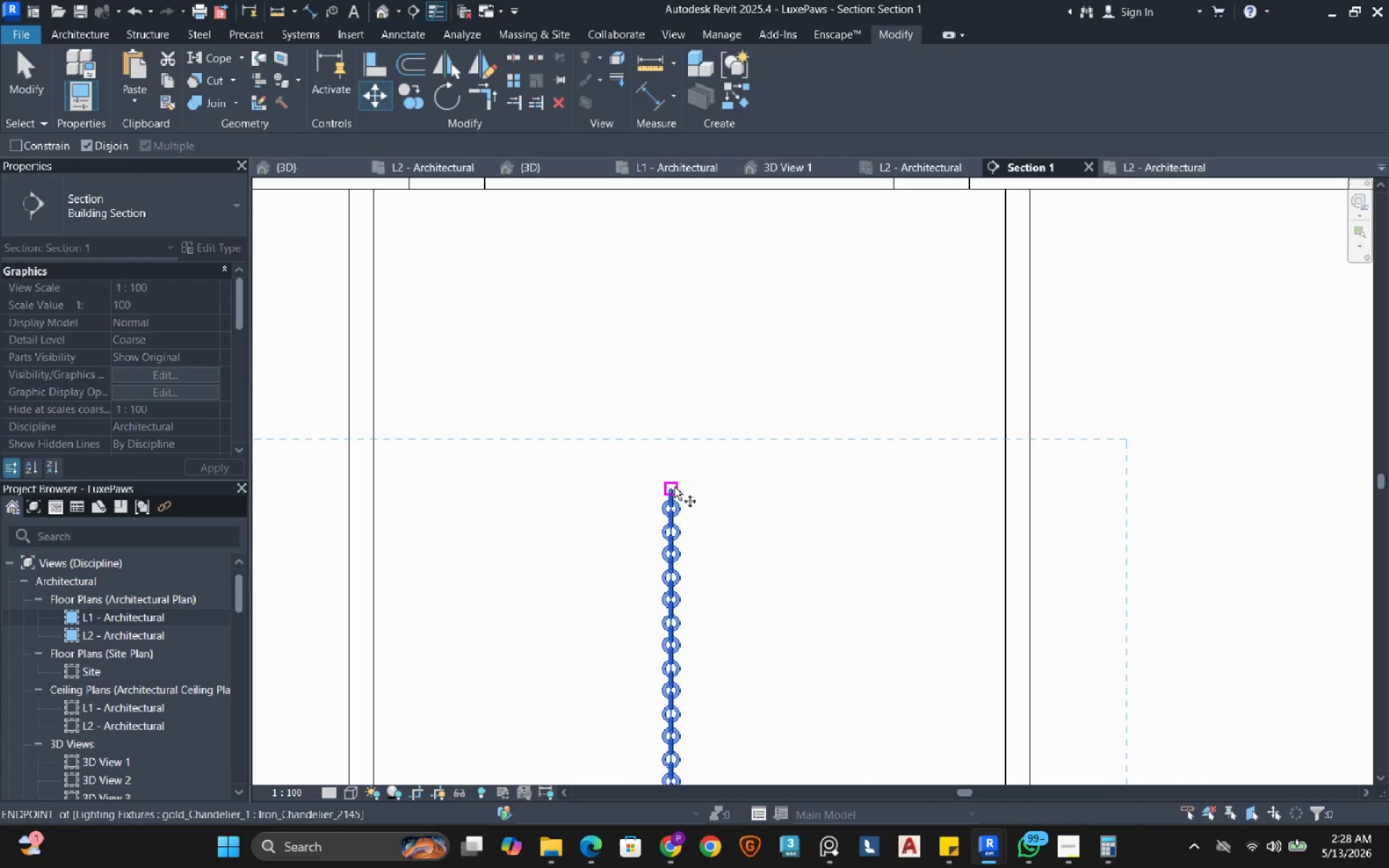 
left_click([674, 487])
 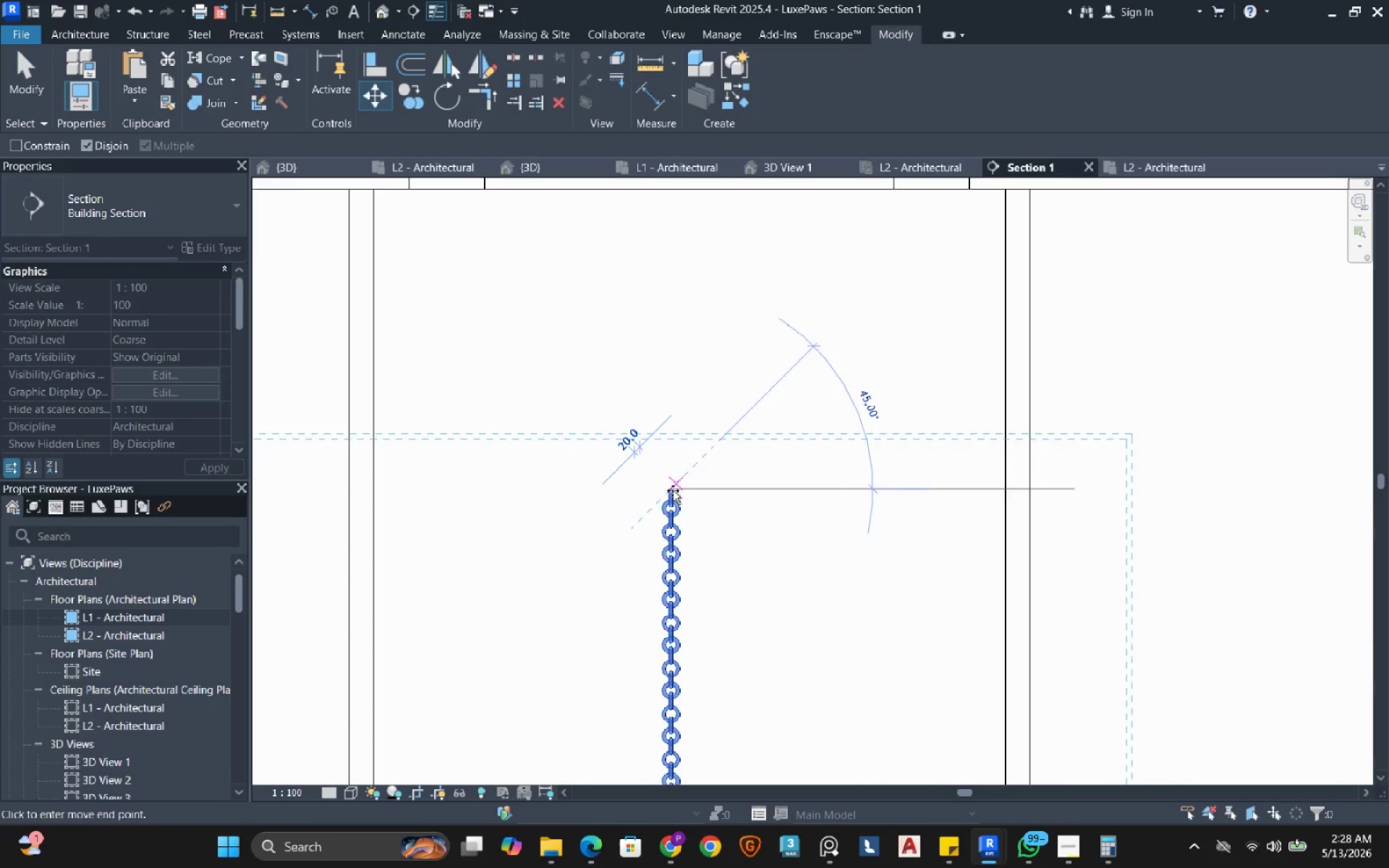 
scroll: coordinate [671, 493], scroll_direction: down, amount: 10.0
 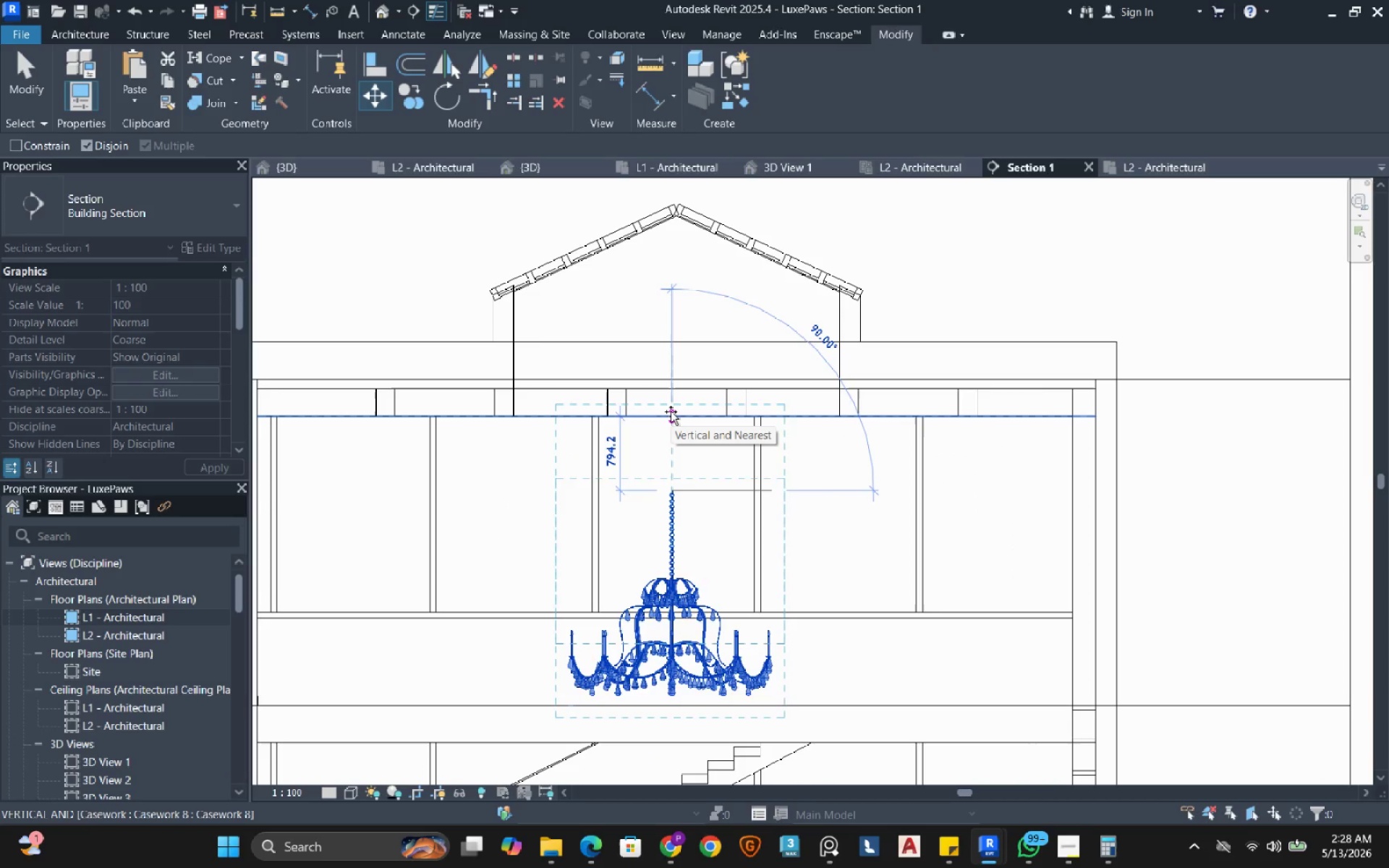 
left_click([671, 412])
 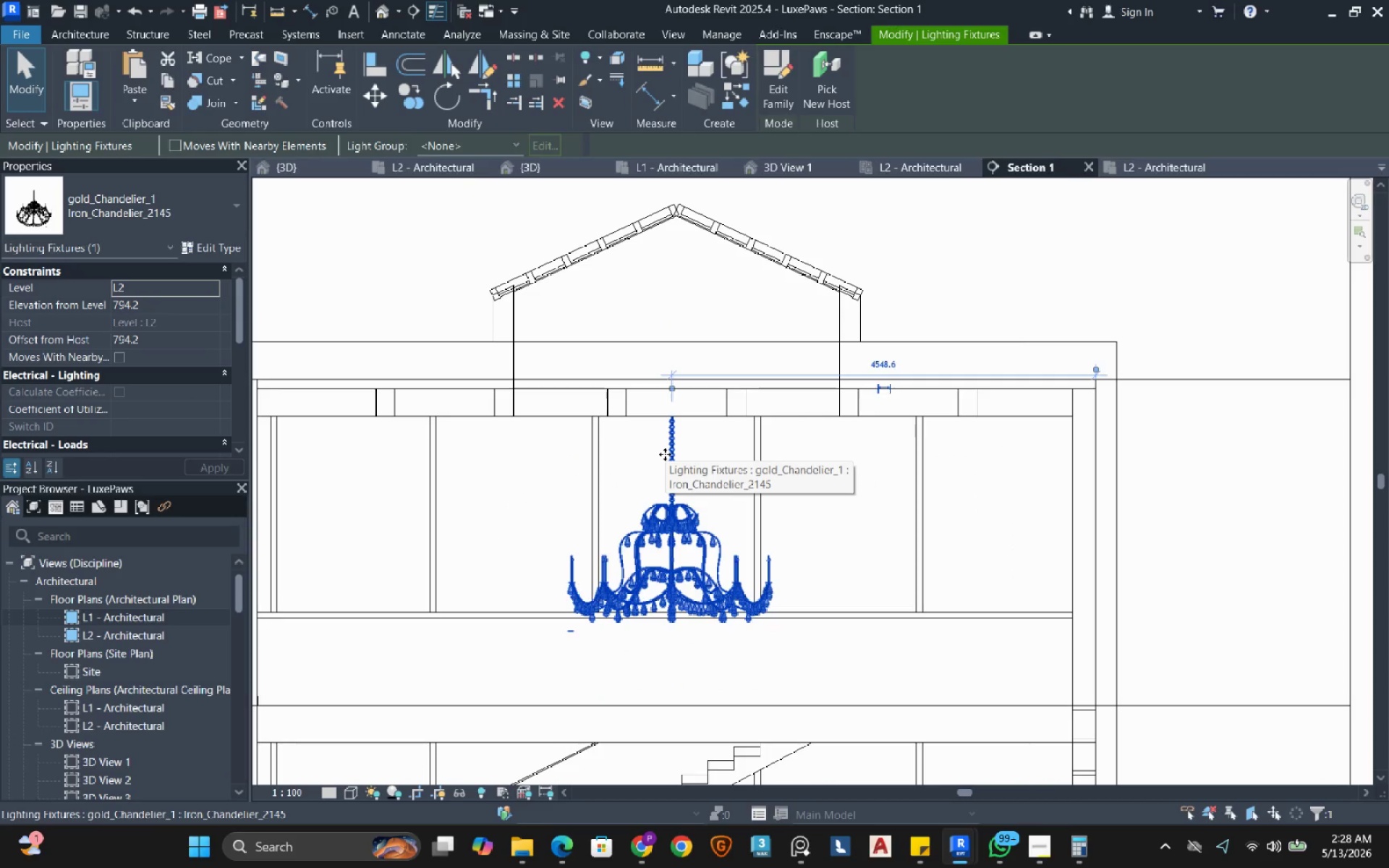 
key(Escape)
 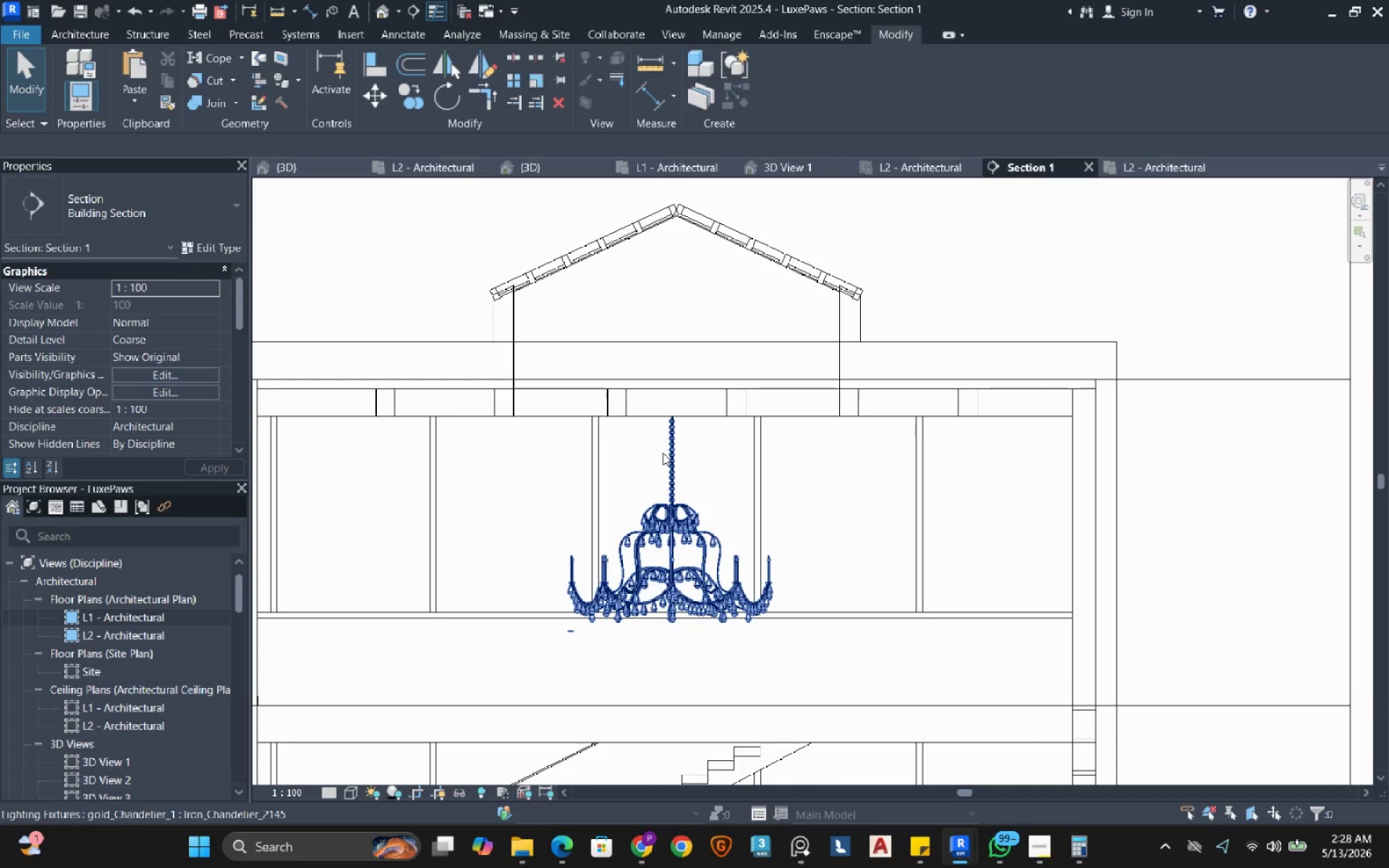 
key(Escape)
 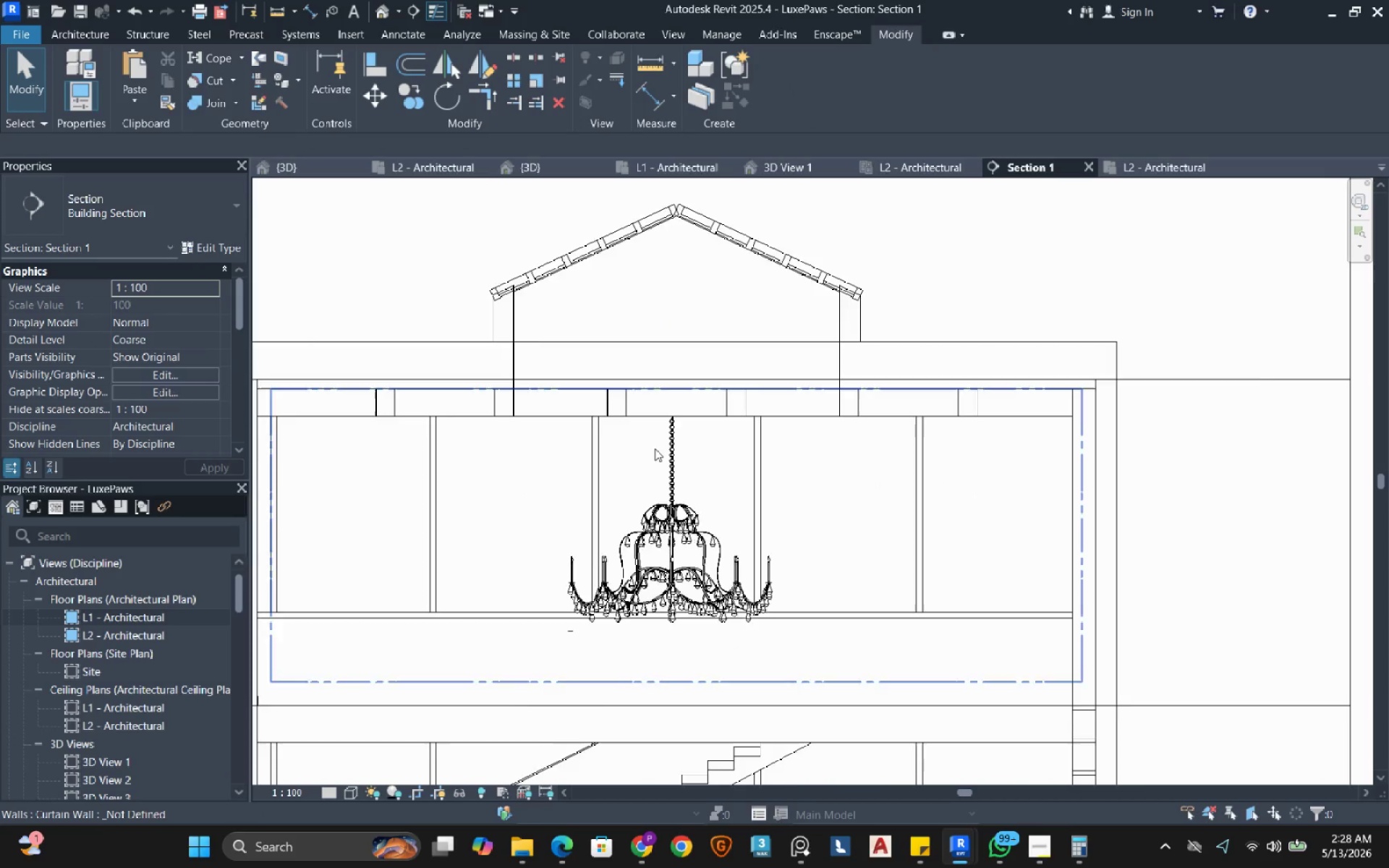 
scroll: coordinate [654, 455], scroll_direction: down, amount: 8.0
 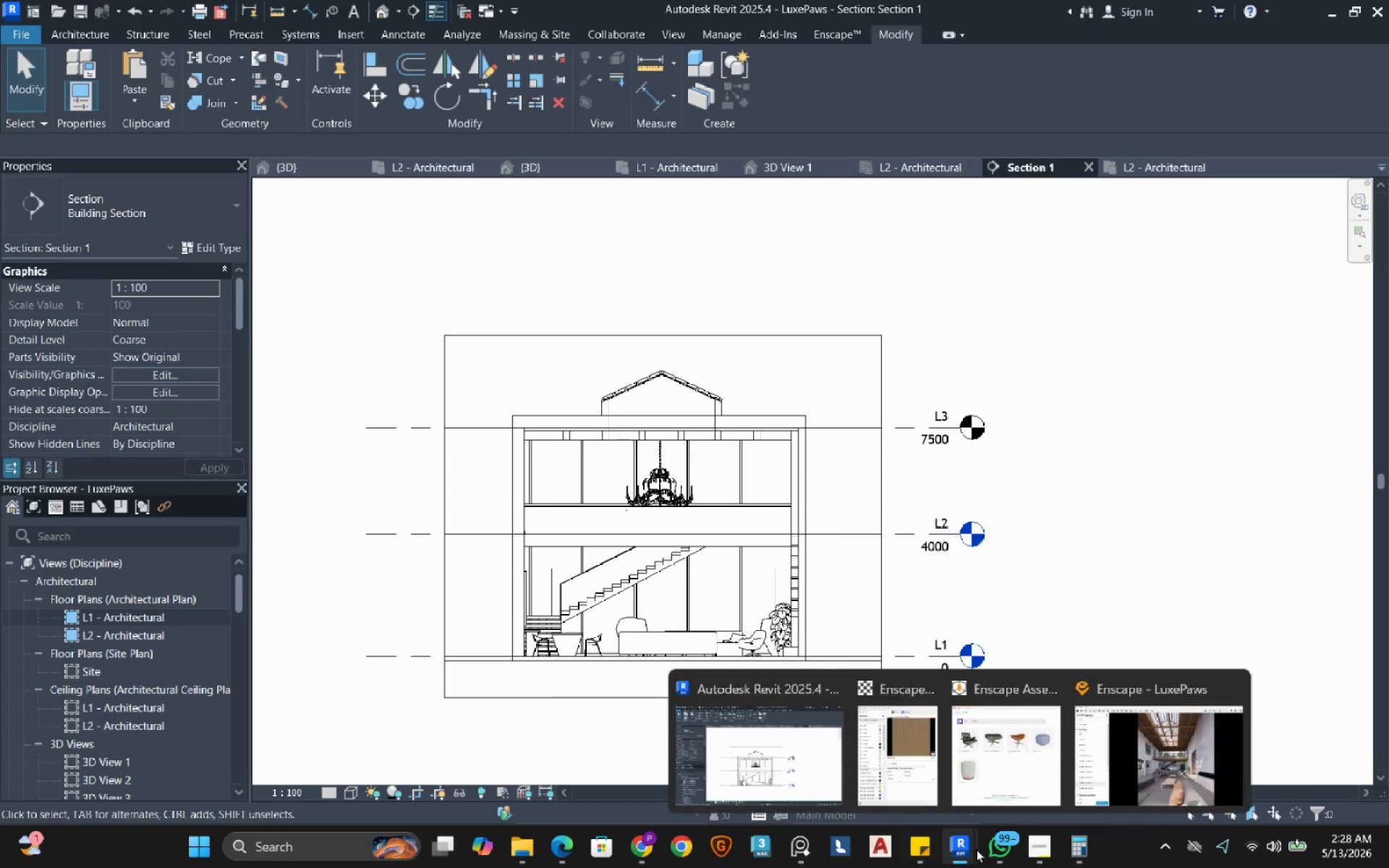 
left_click([1123, 753])
 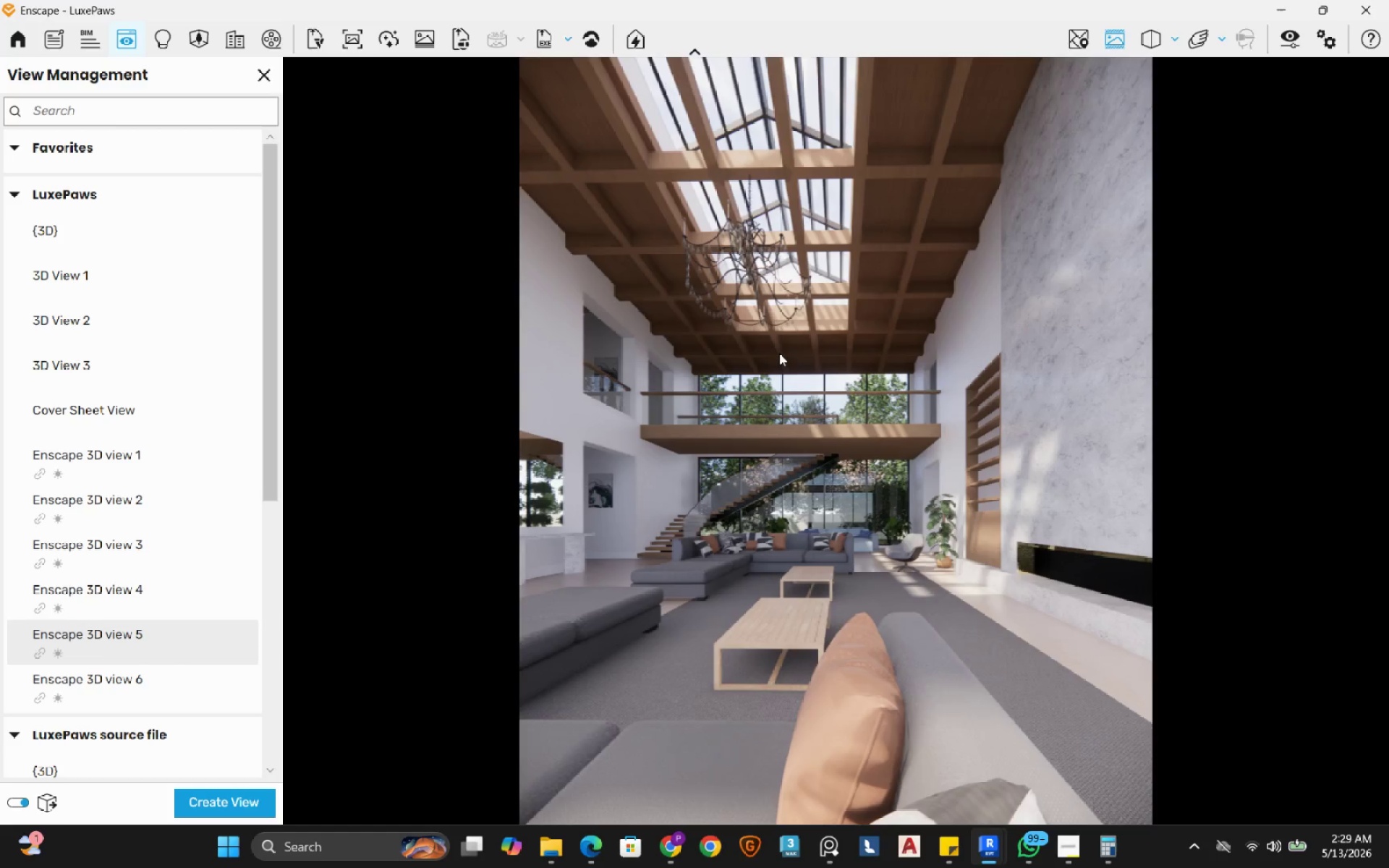 
wait(15.66)
 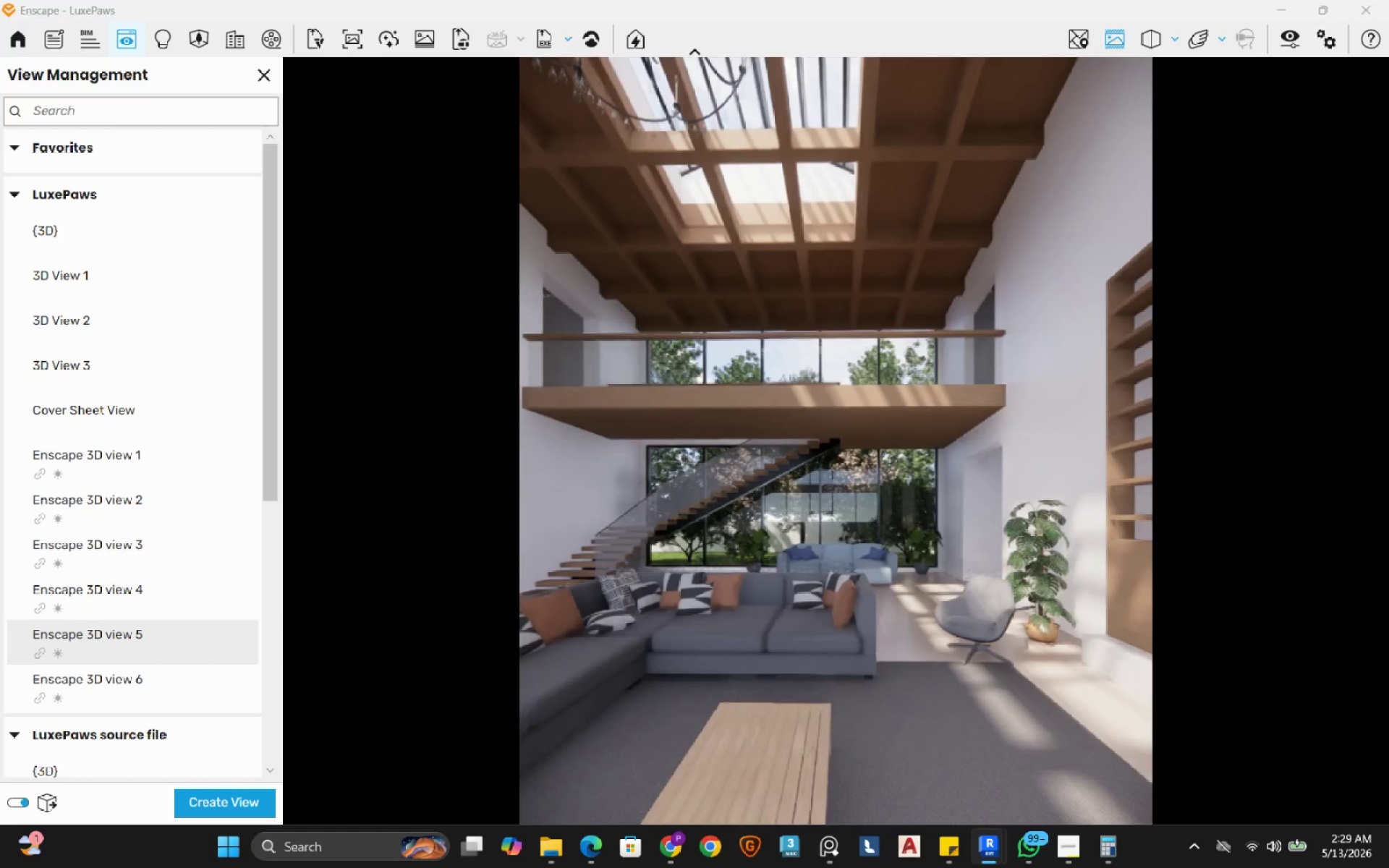 
left_click_drag(start_coordinate=[1068, 609], to_coordinate=[836, 441])
 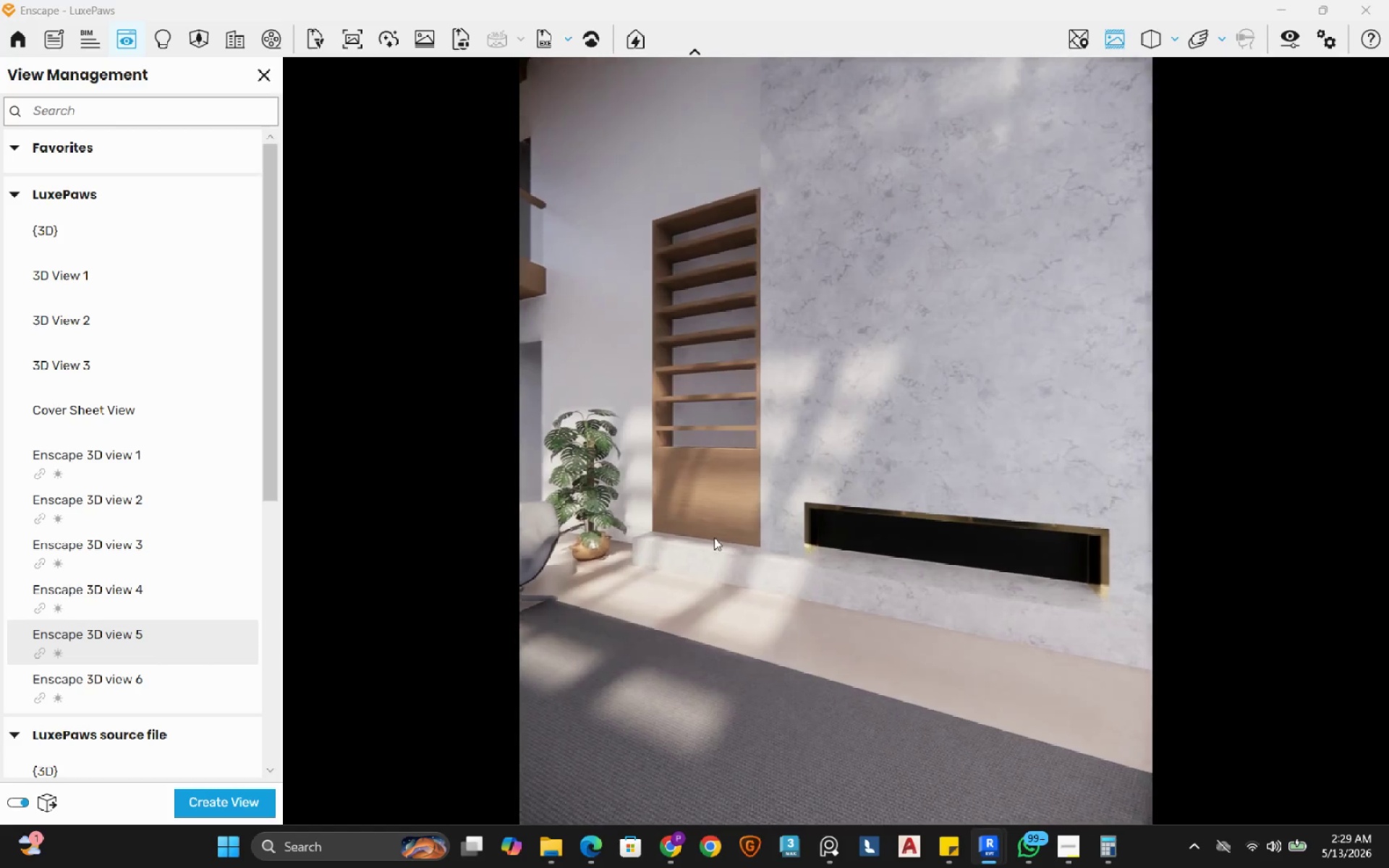 
scroll: coordinate [950, 542], scroll_direction: up, amount: 9.0
 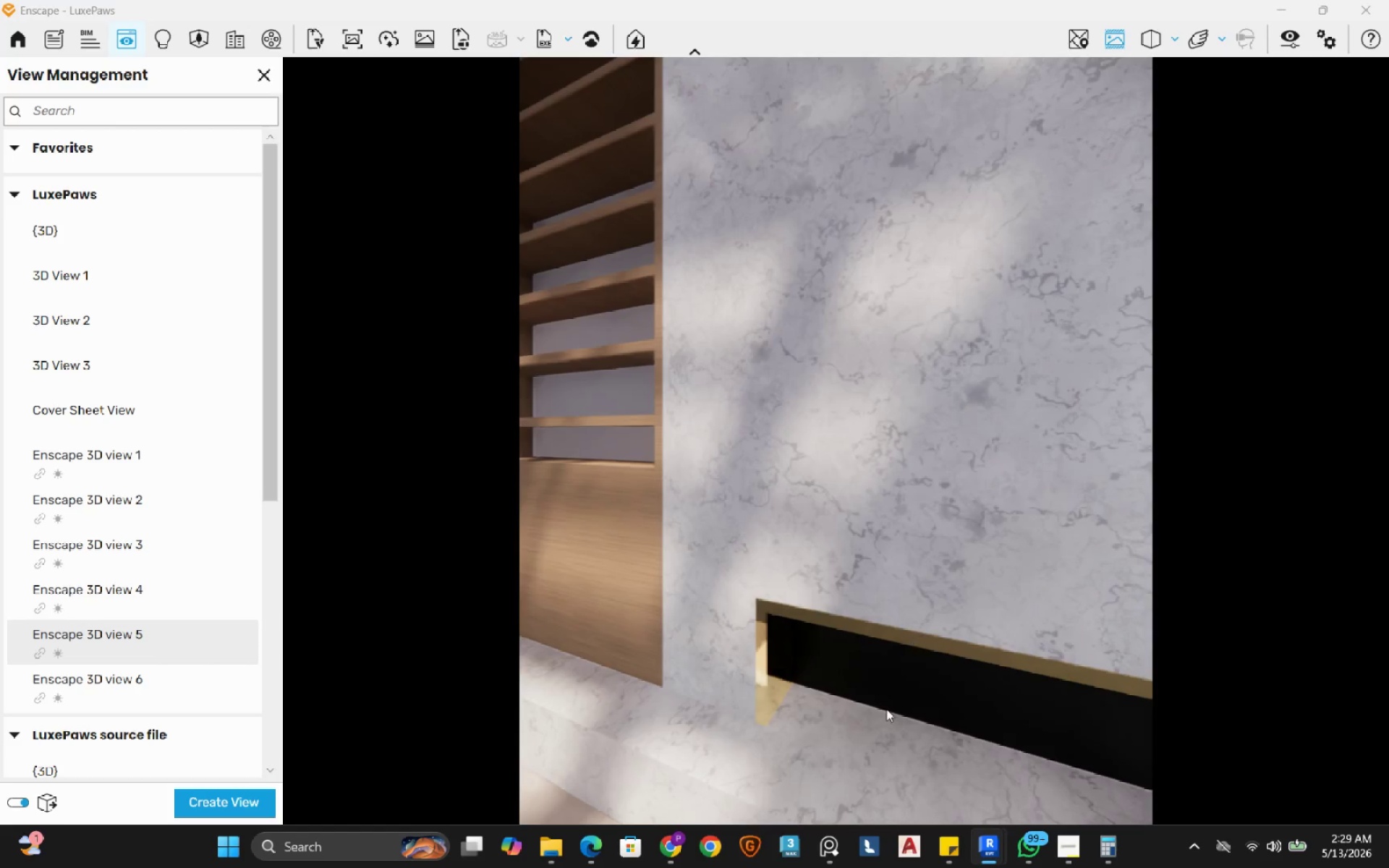 
left_click_drag(start_coordinate=[885, 710], to_coordinate=[836, 441])
 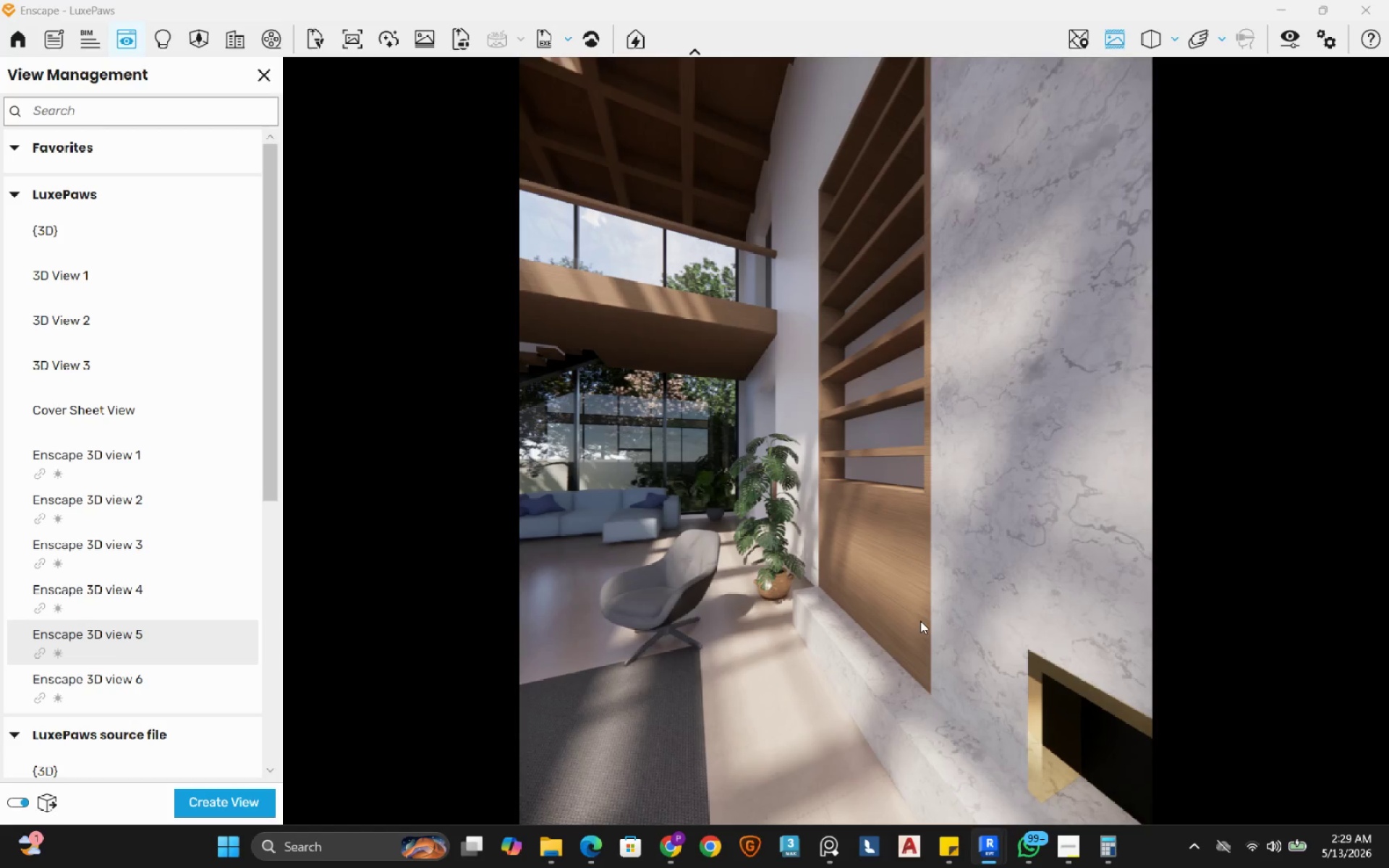 
left_click_drag(start_coordinate=[910, 621], to_coordinate=[836, 441])
 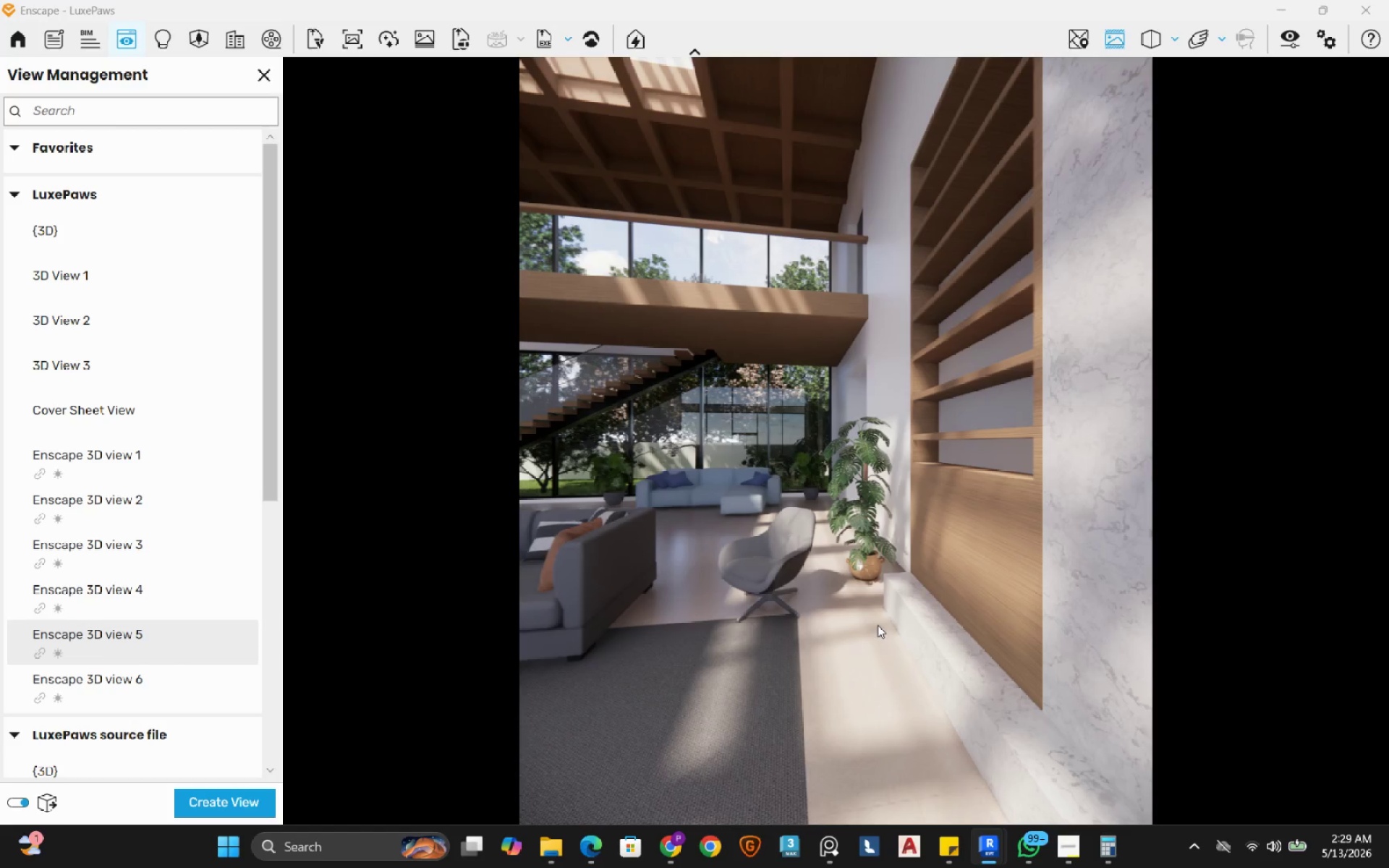 
wait(9.42)
 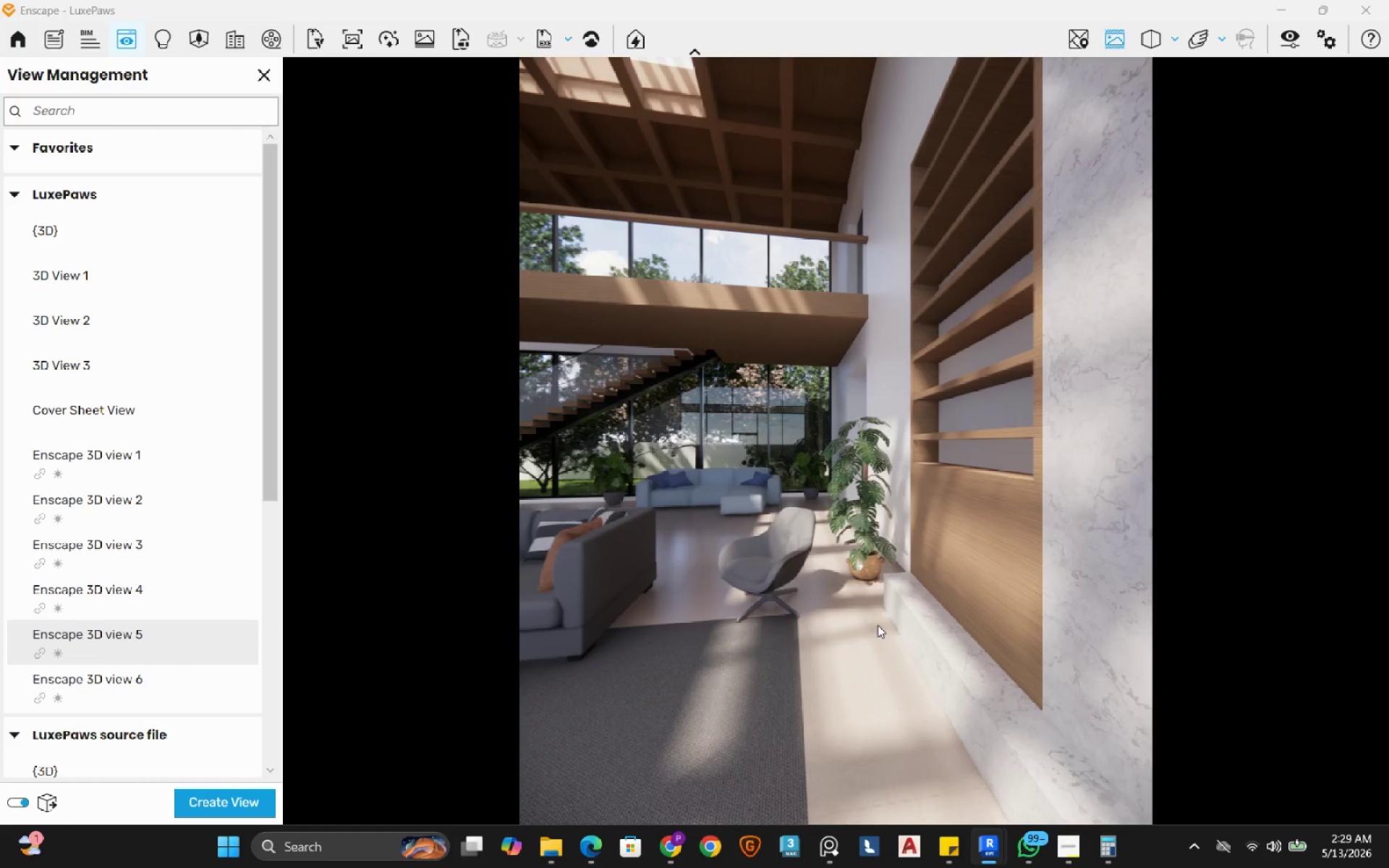 
scroll: coordinate [802, 555], scroll_direction: down, amount: 2.0
 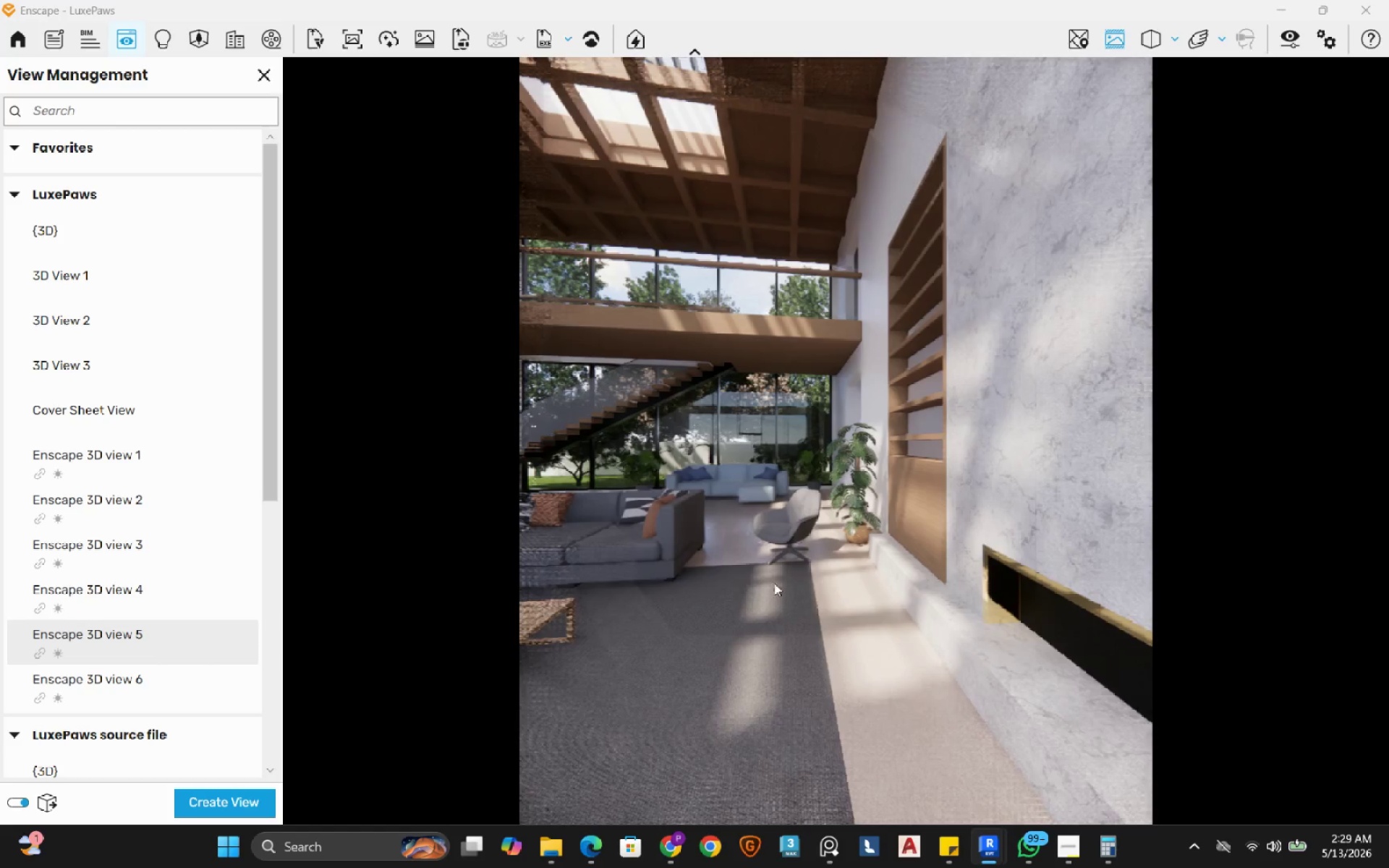 
left_click_drag(start_coordinate=[774, 583], to_coordinate=[836, 441])
 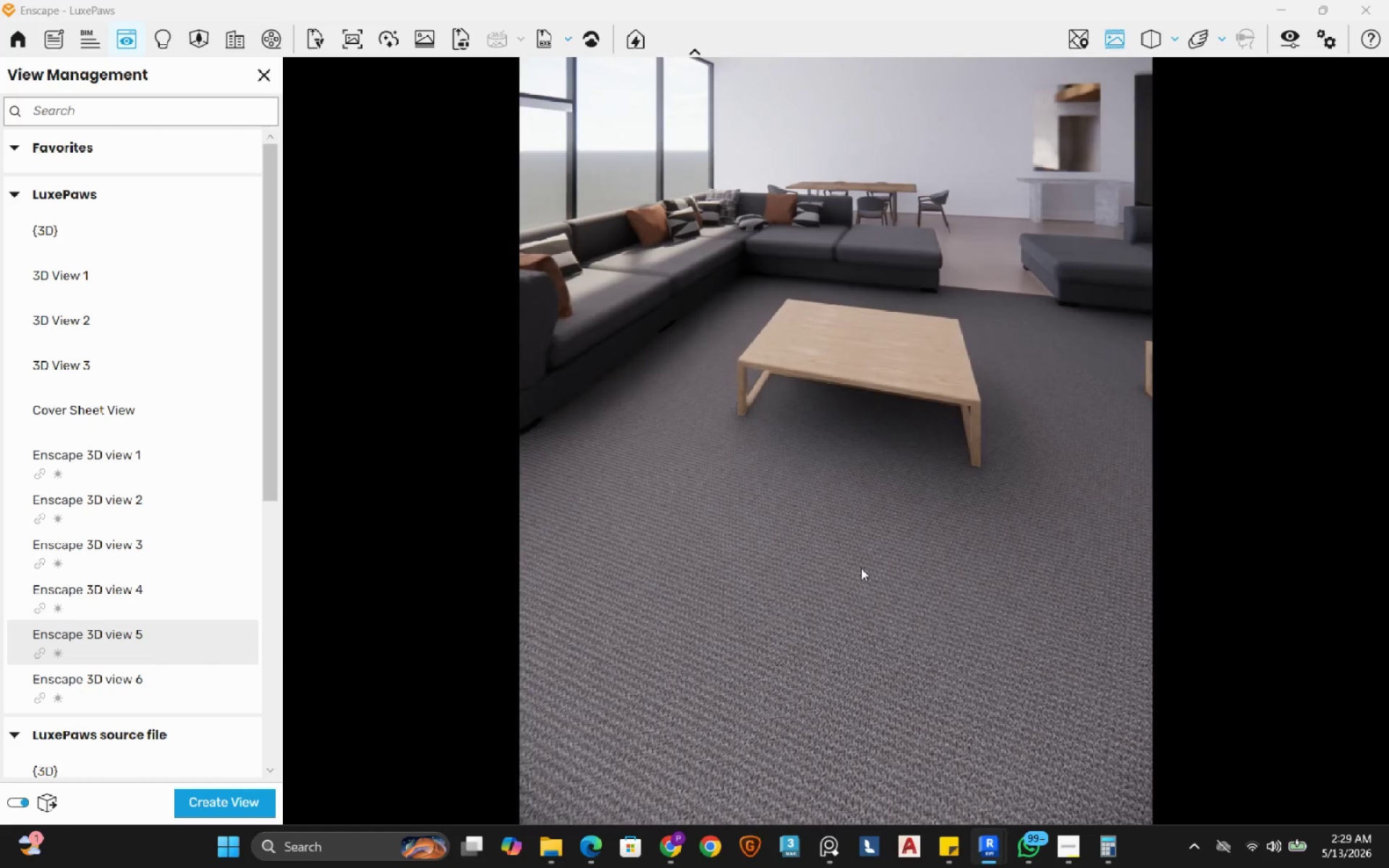 
left_click_drag(start_coordinate=[905, 548], to_coordinate=[836, 441])
 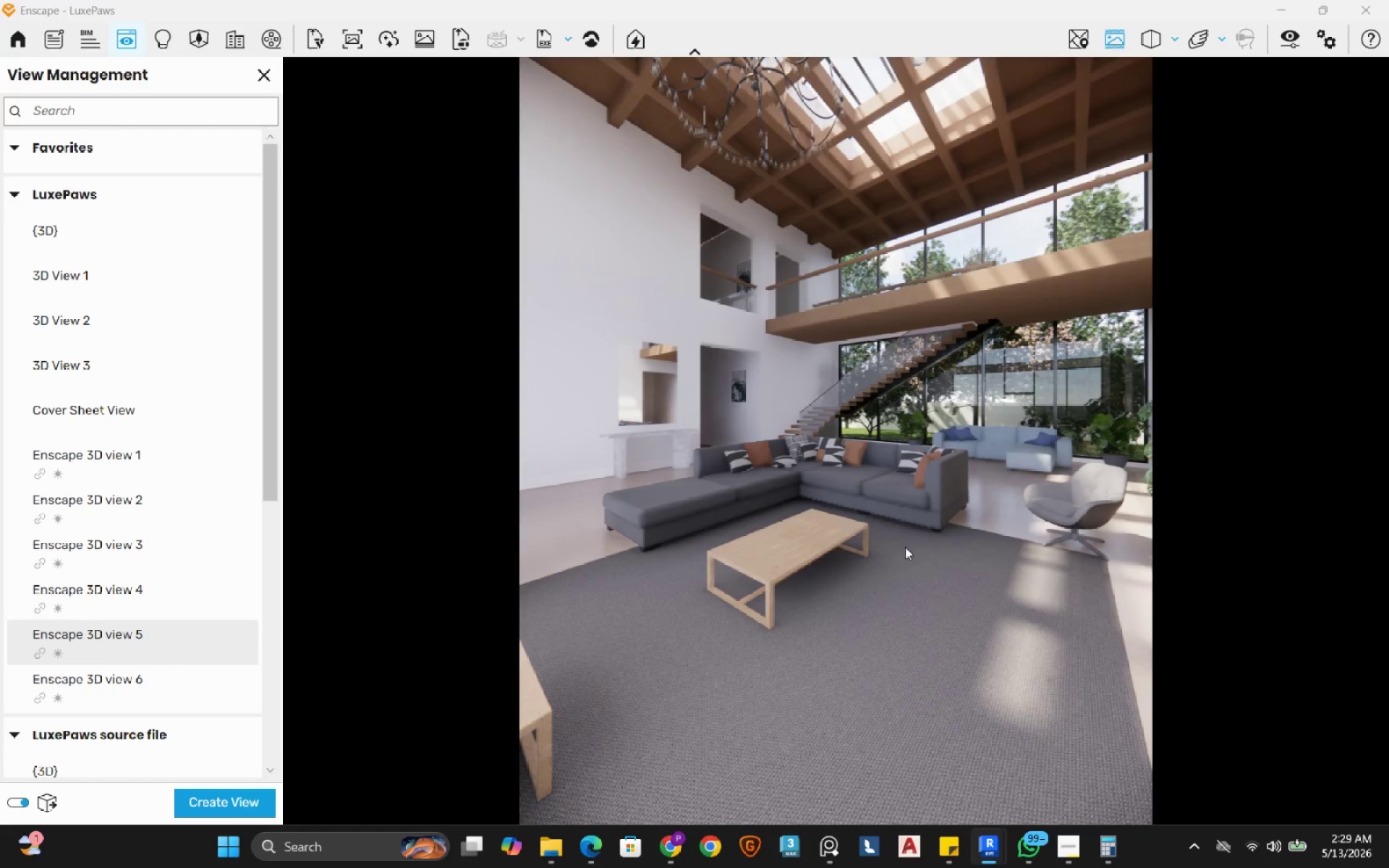 
wait(15.06)
 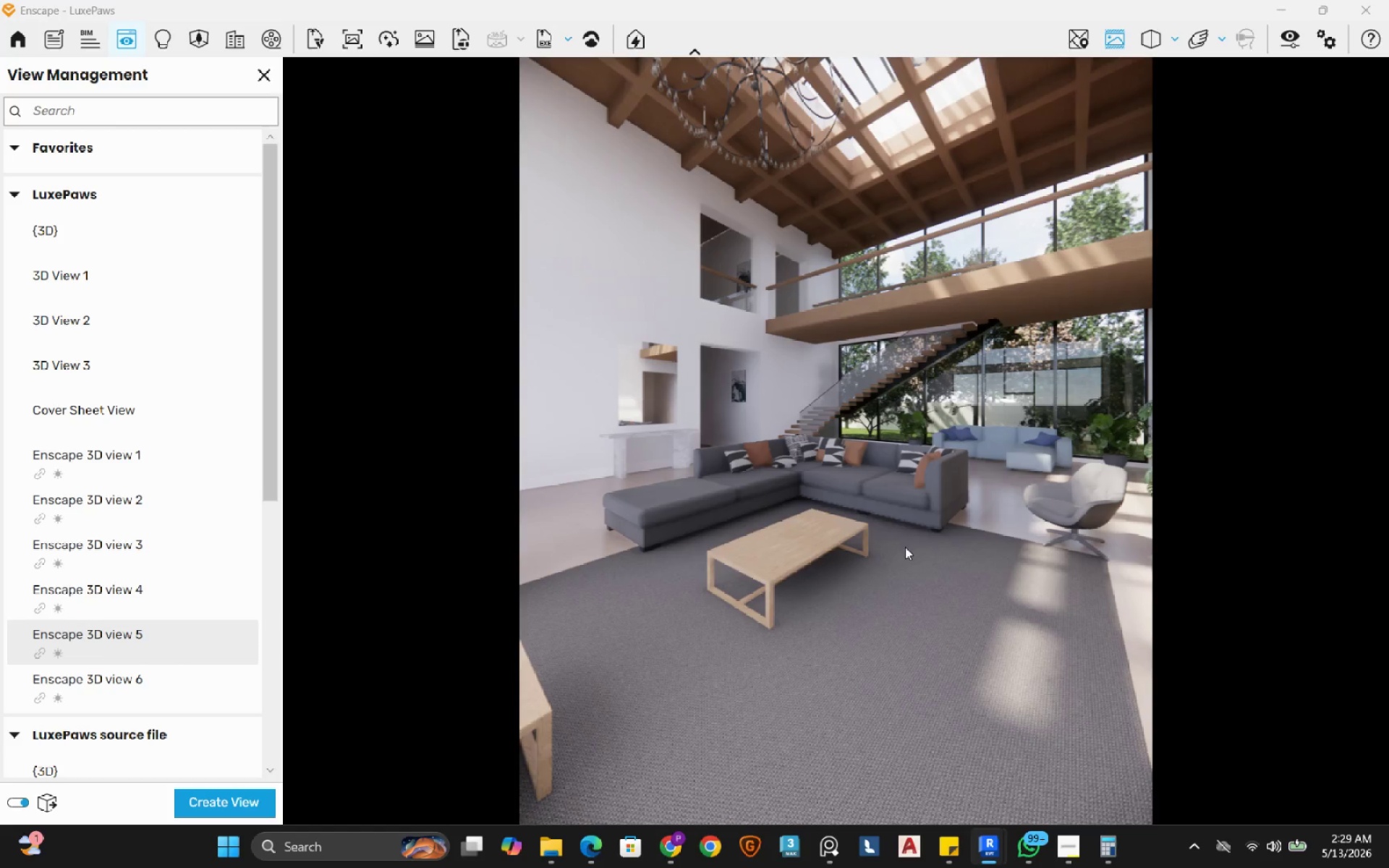 
hold_key(key=A, duration=0.7)
 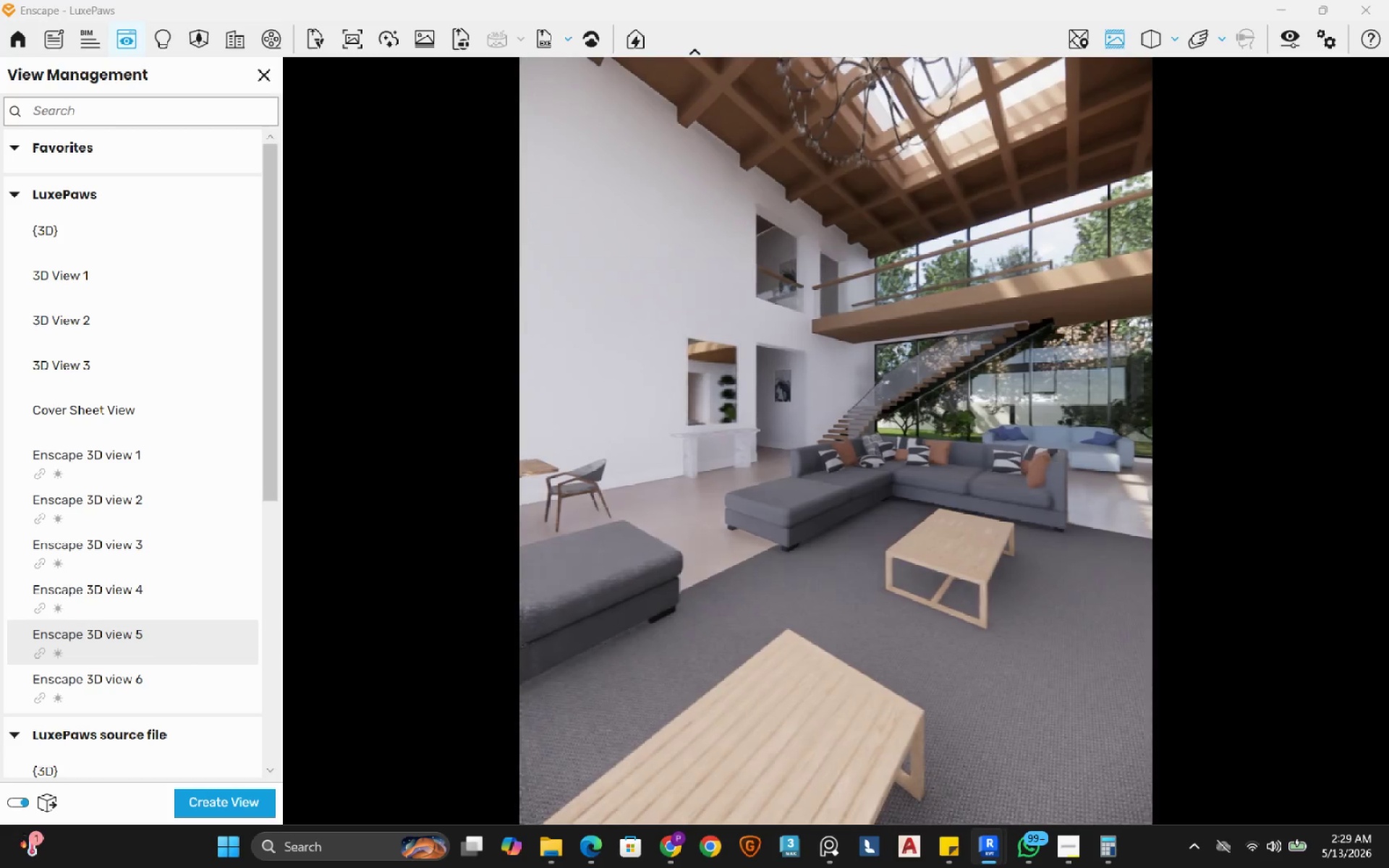 
left_click_drag(start_coordinate=[864, 567], to_coordinate=[836, 441])
 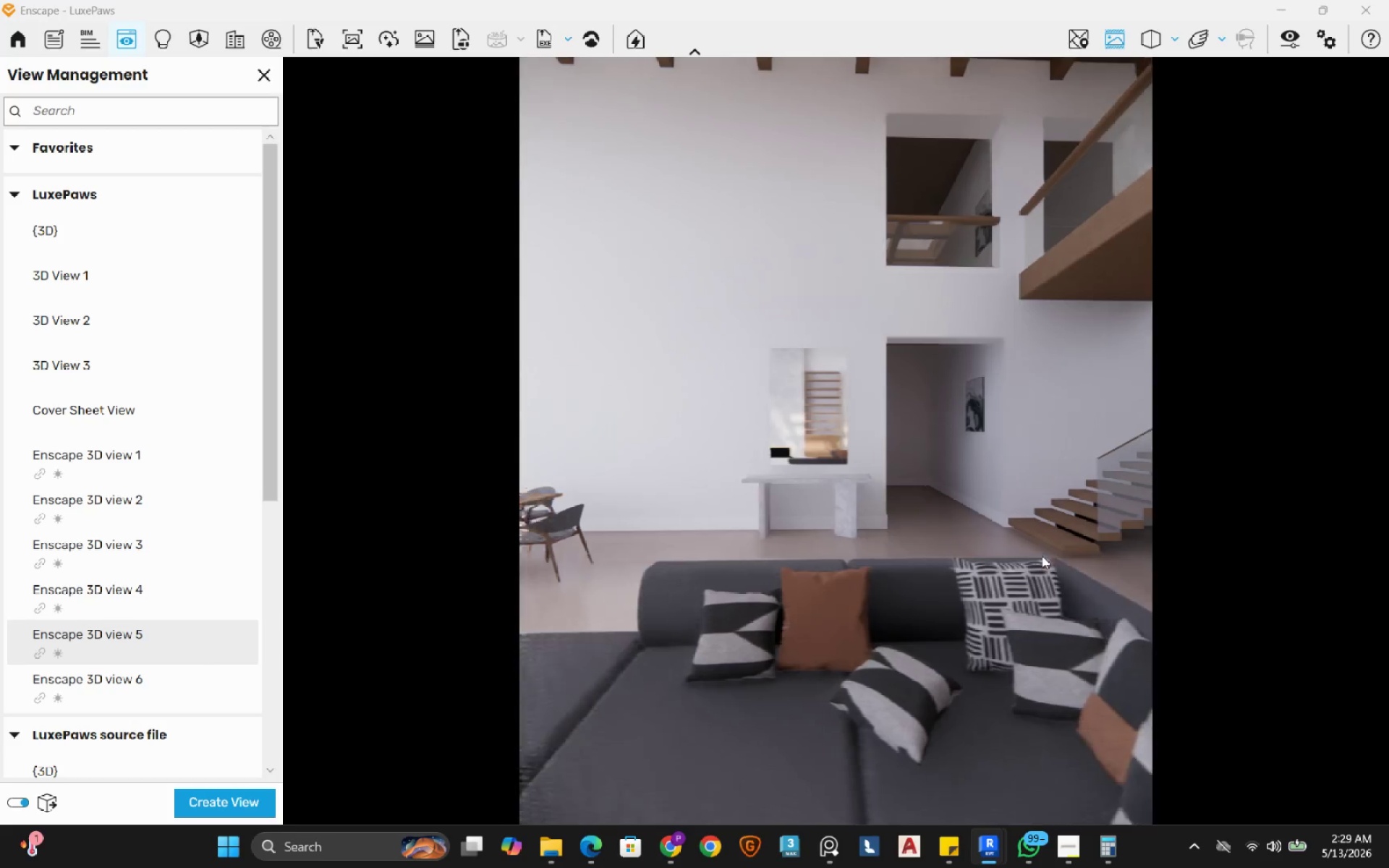 
hold_key(key=D, duration=0.33)
 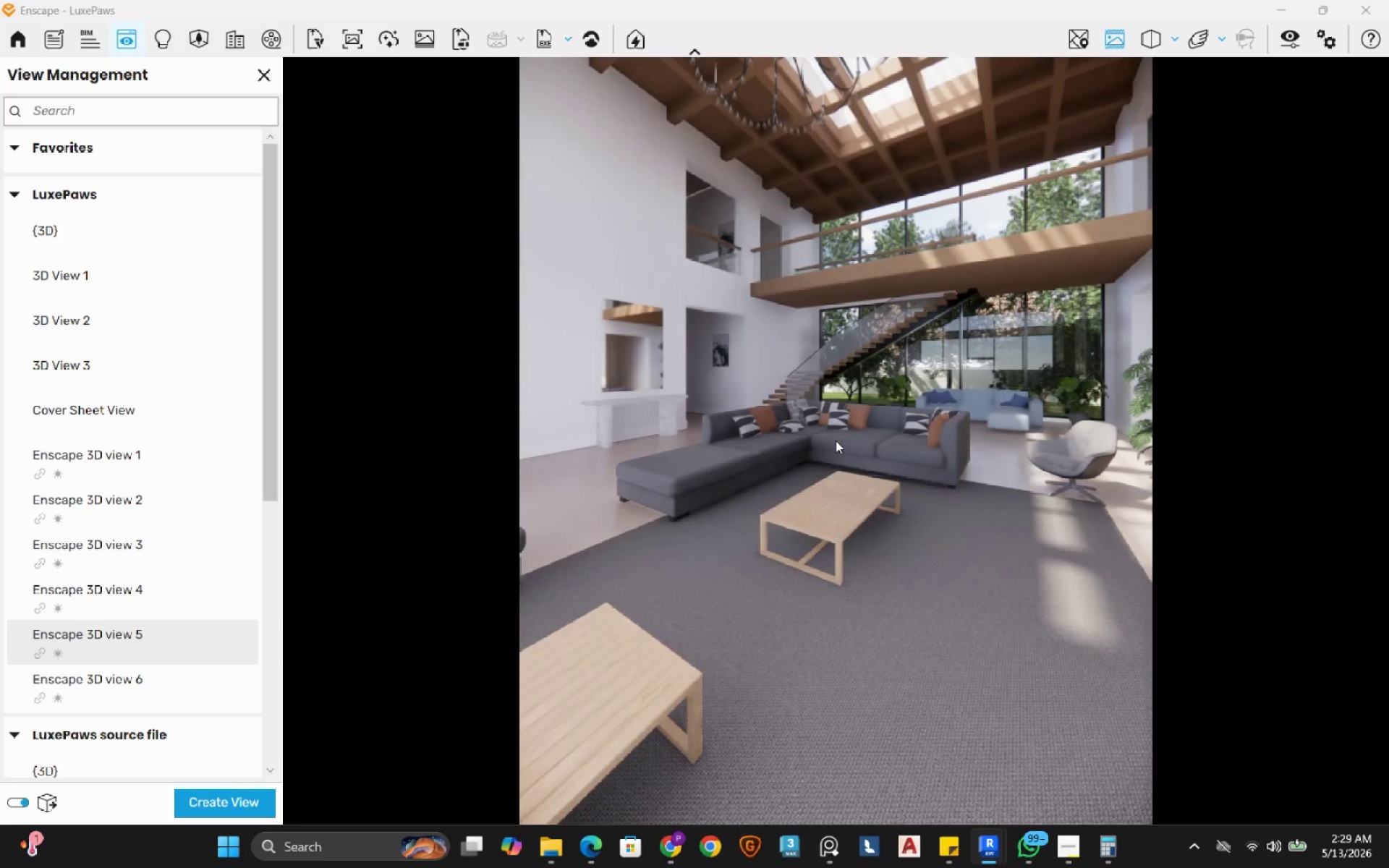 
type(dedddddddwwwww)
 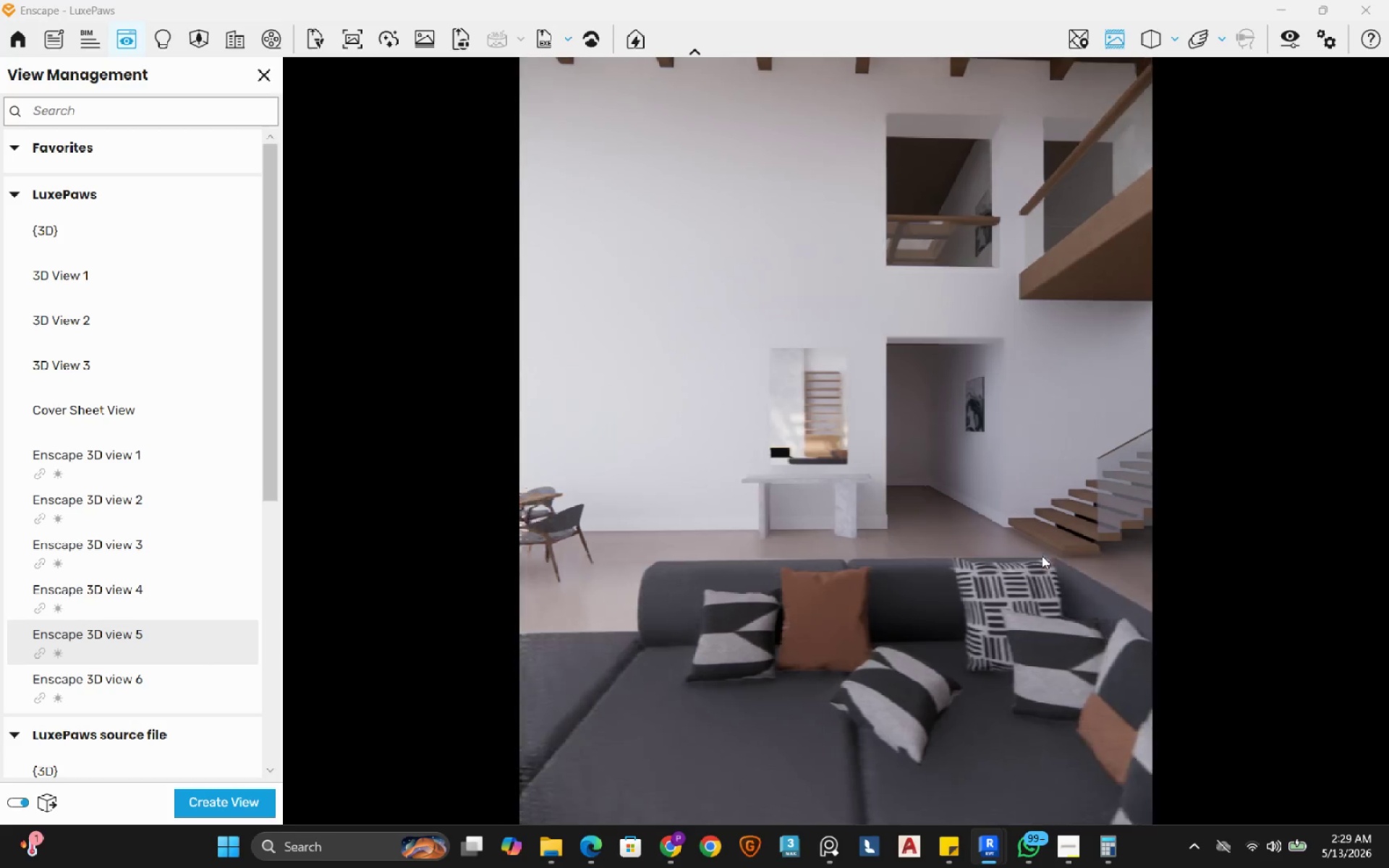 
hold_key(key=A, duration=1.51)
 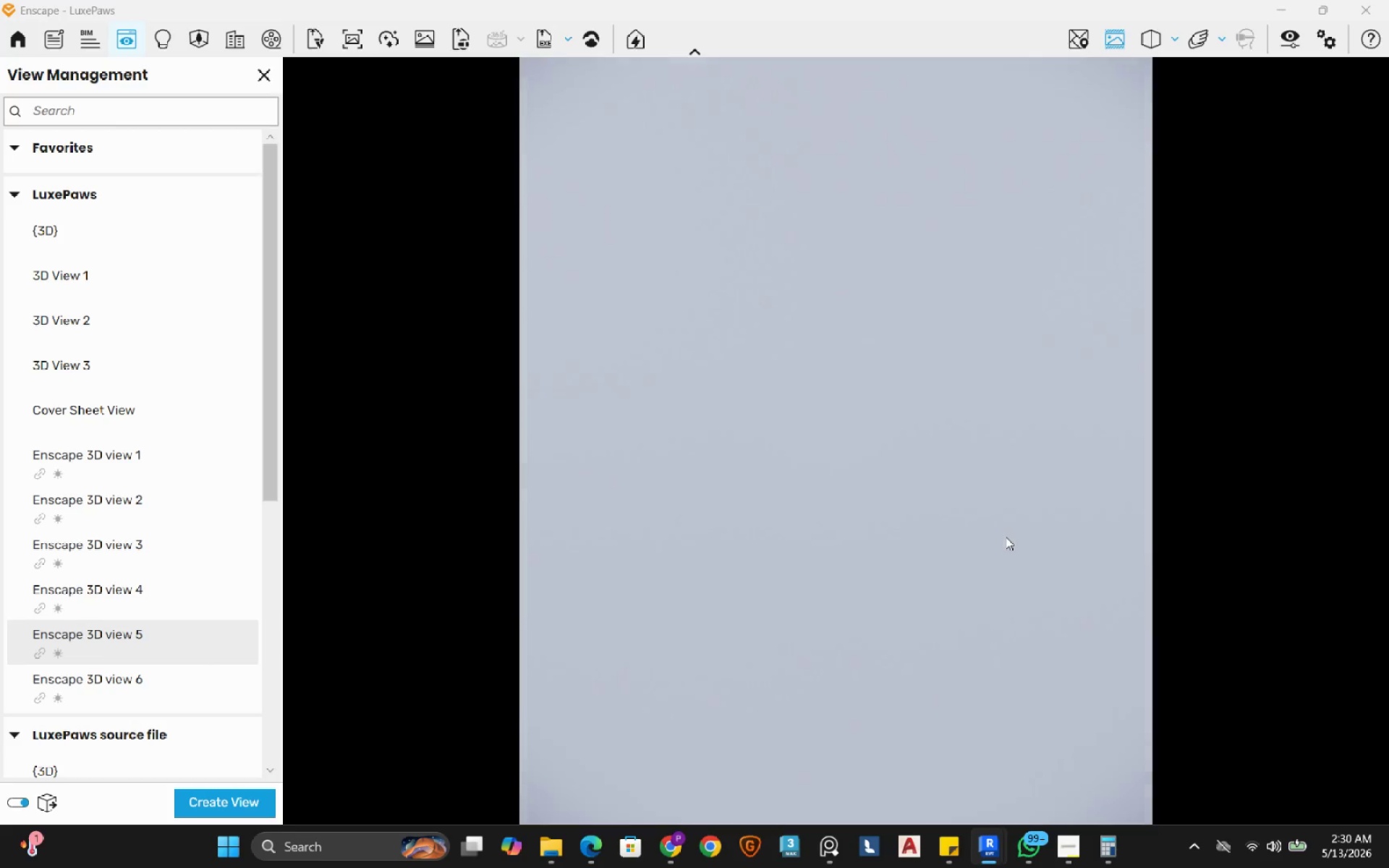 
hold_key(key=S, duration=0.83)
 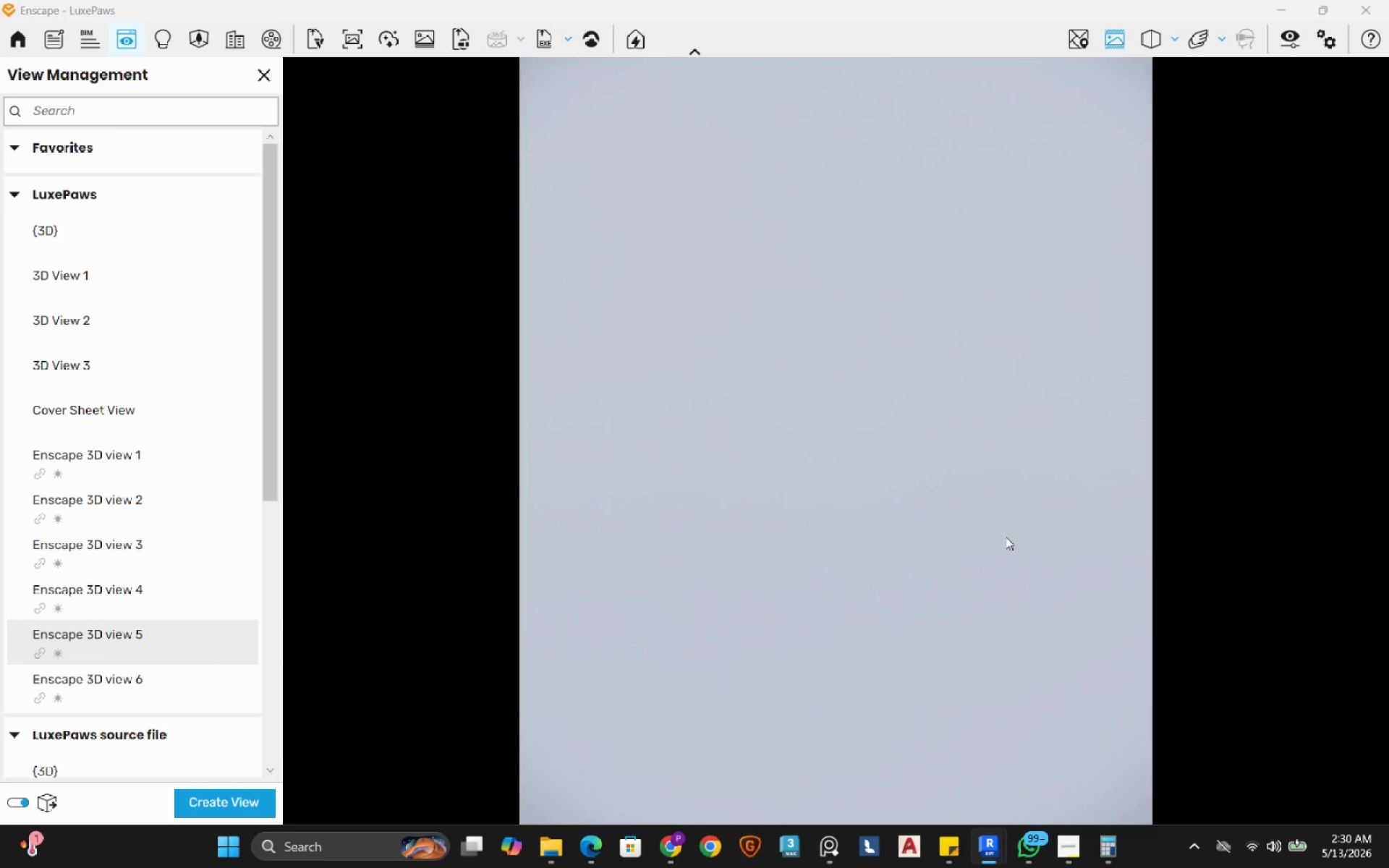 
hold_key(key=ShiftLeft, duration=0.52)
 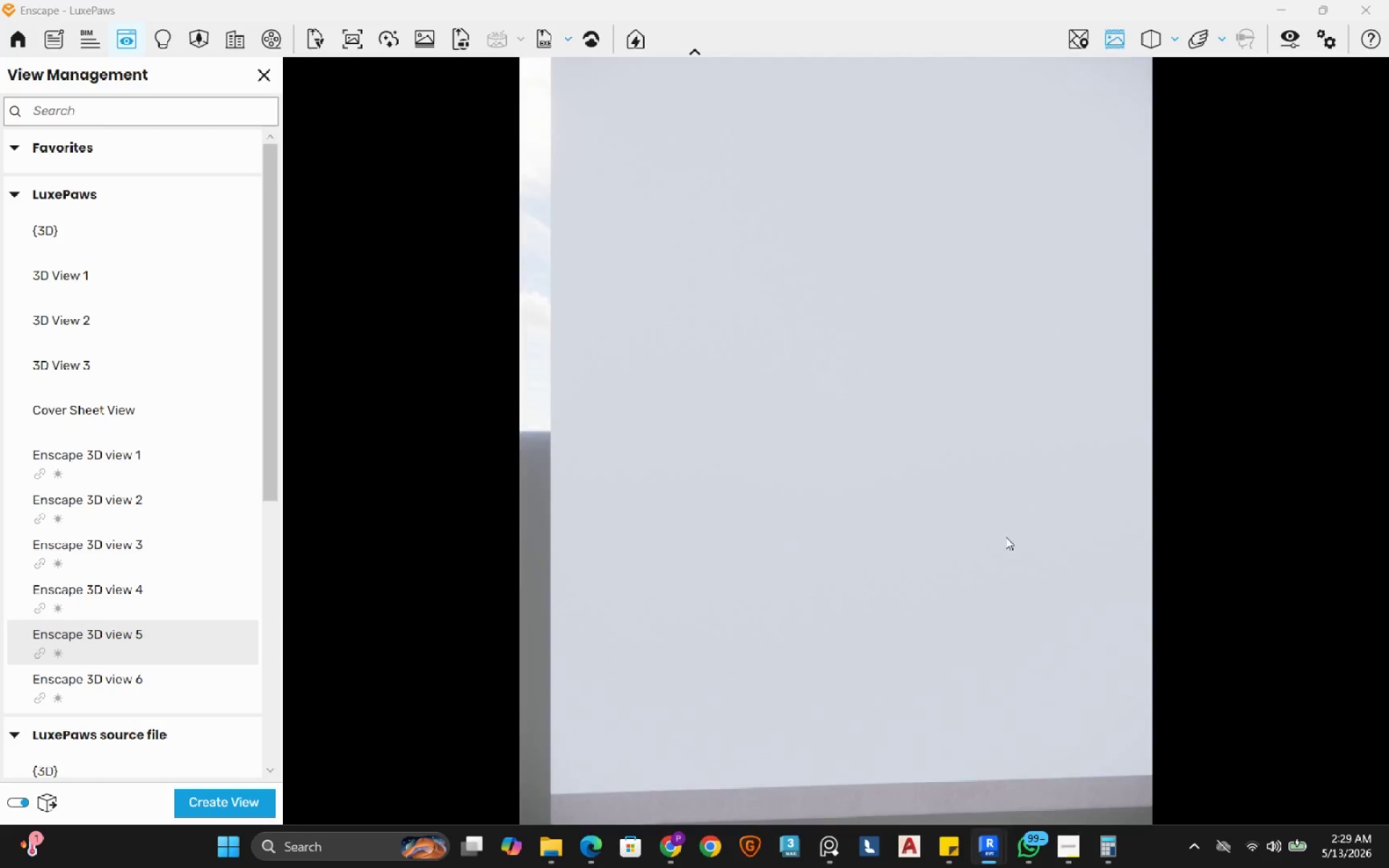 
hold_key(key=W, duration=0.67)
 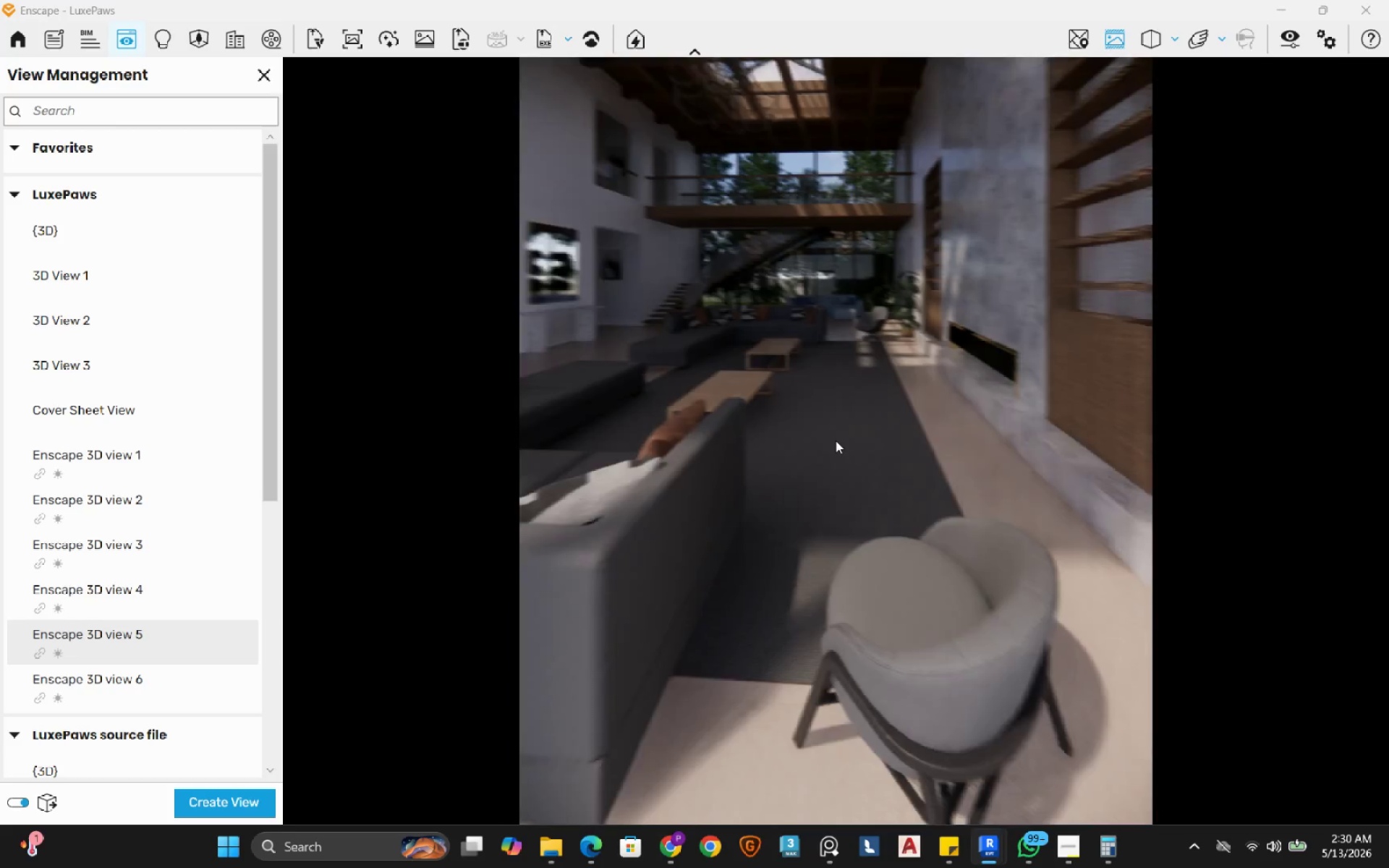 
key(Shift+ShiftLeft)
 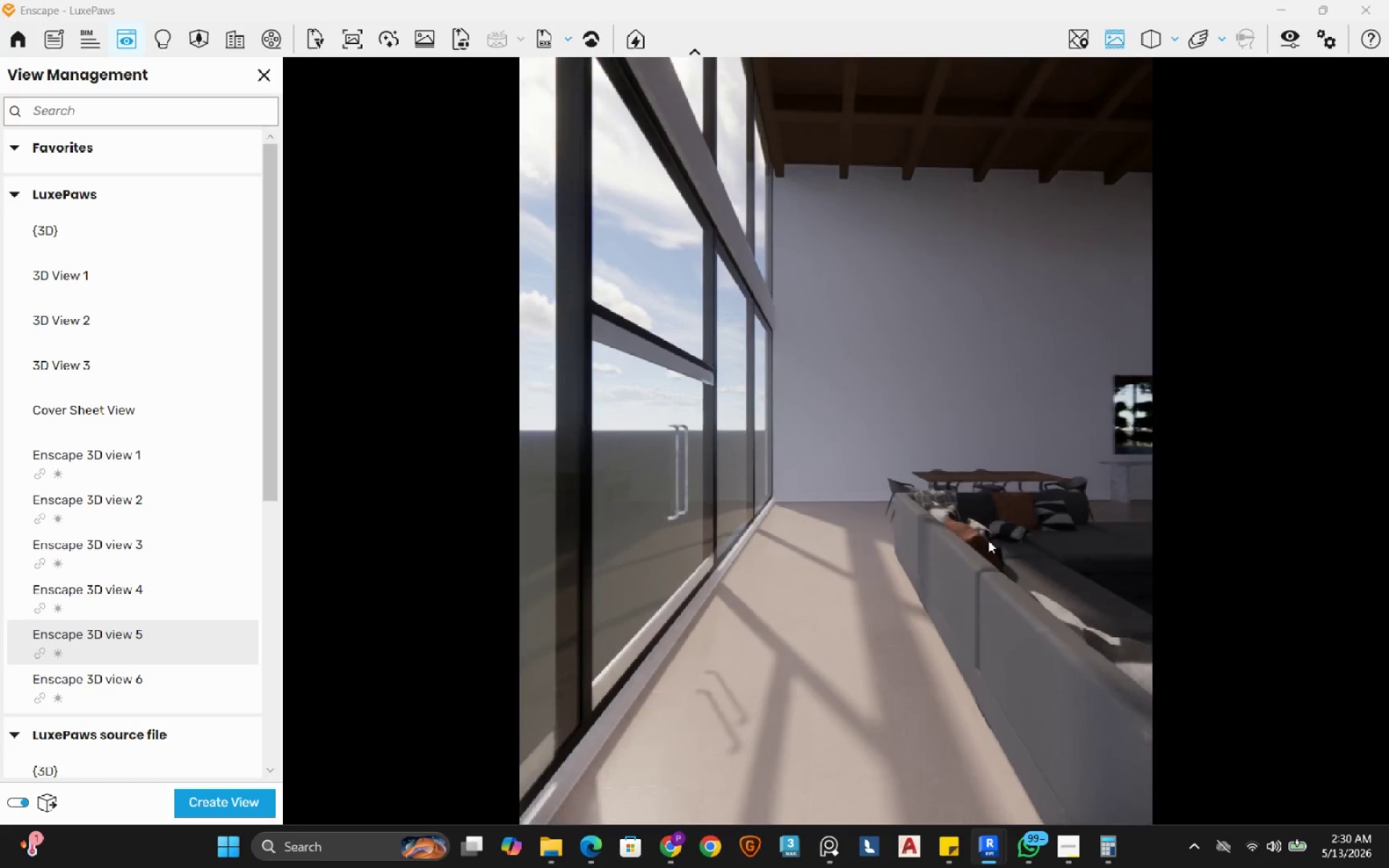 
left_click_drag(start_coordinate=[988, 540], to_coordinate=[836, 441])
 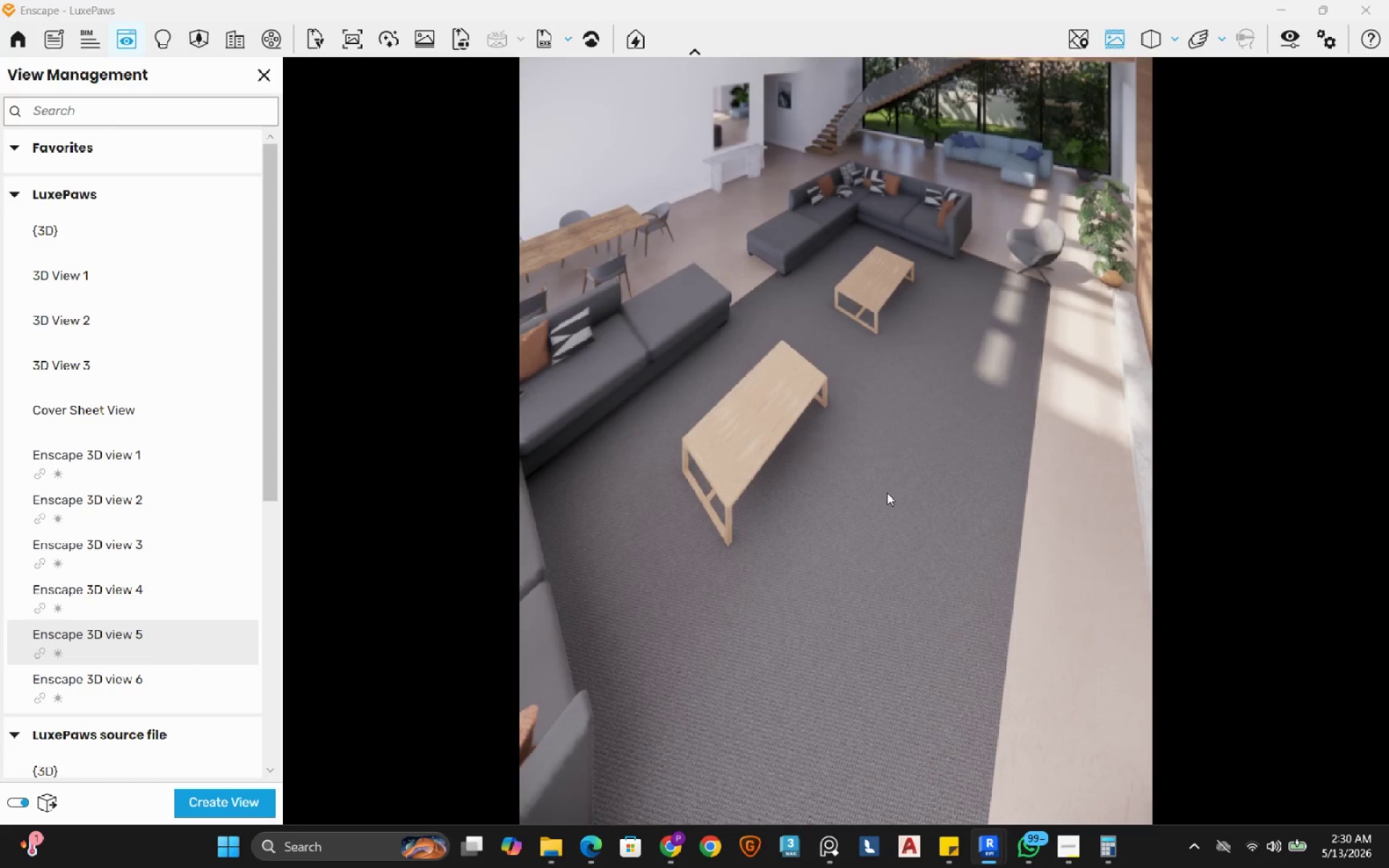 
hold_key(key=Q, duration=0.38)
 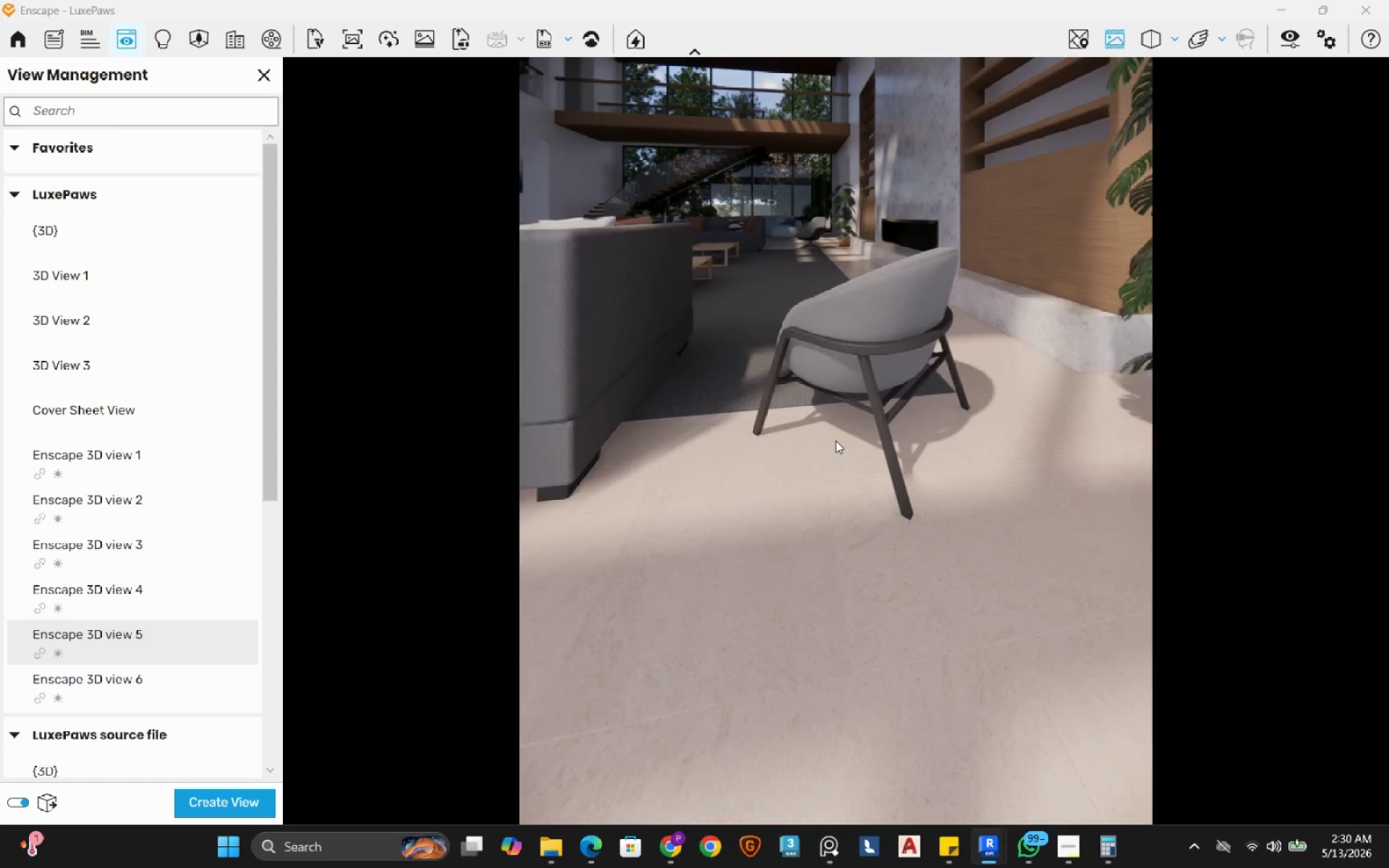 
hold_key(key=E, duration=1.5)
 